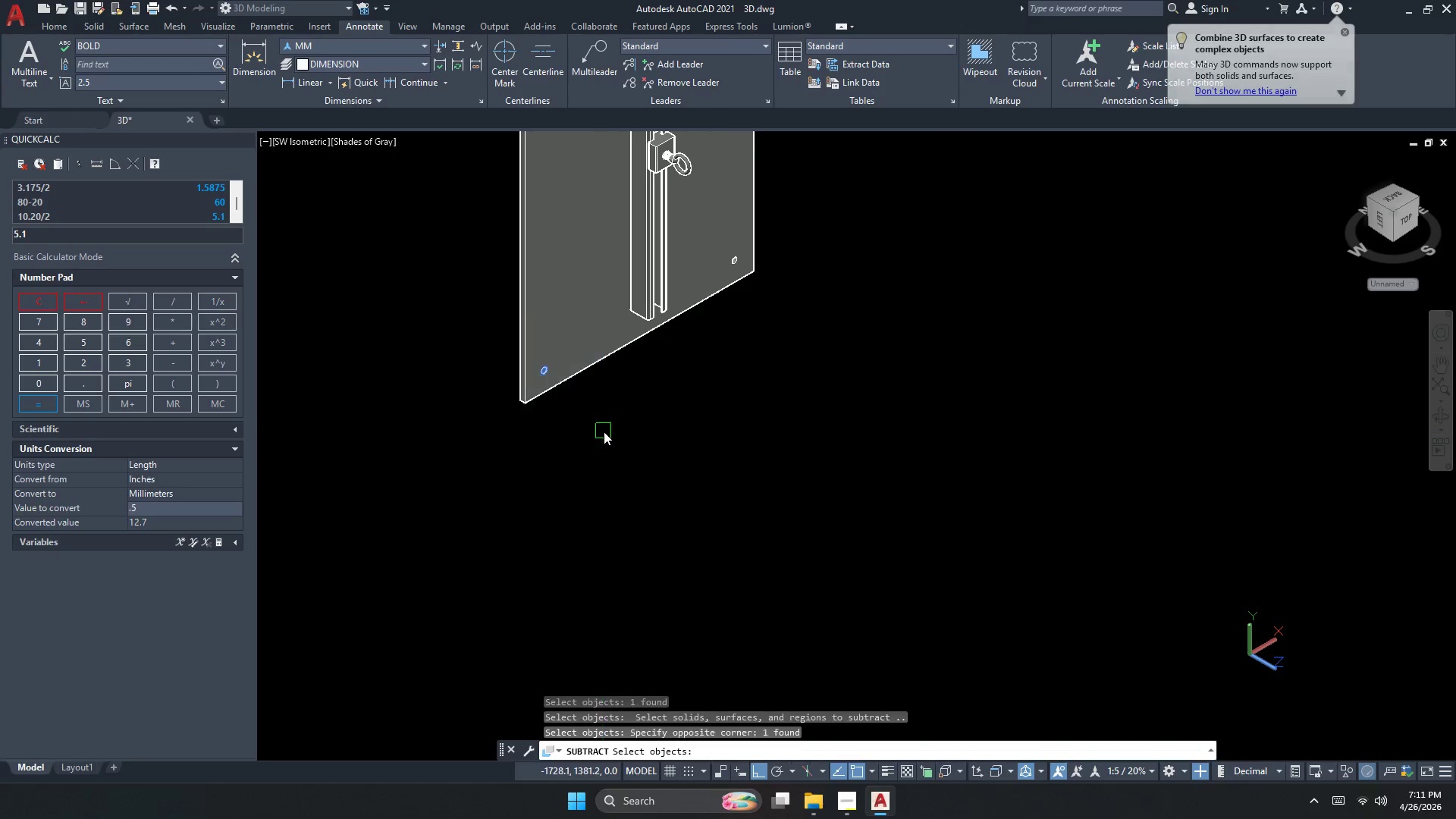 
key(Space)
 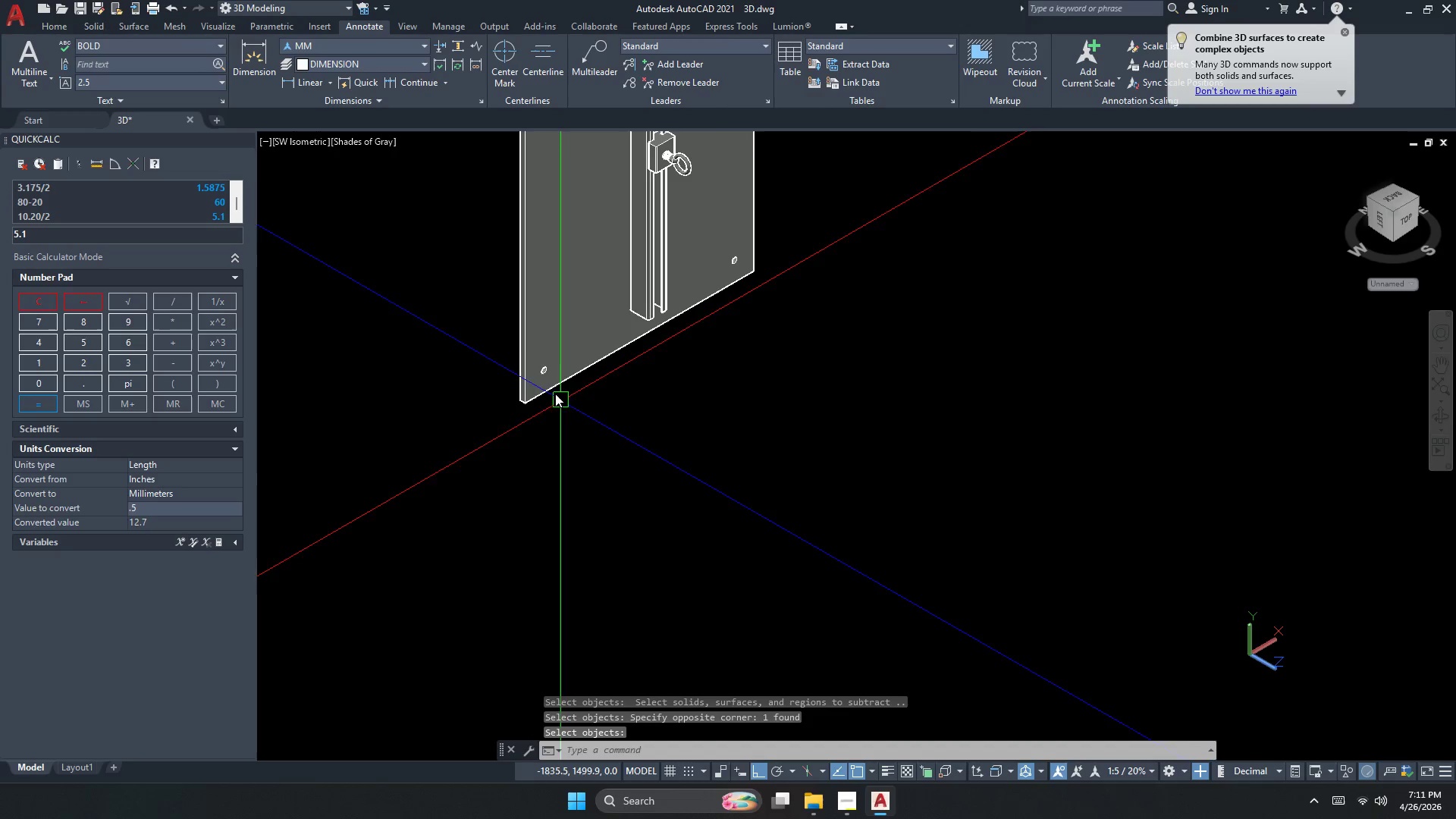 
left_click([574, 369])
 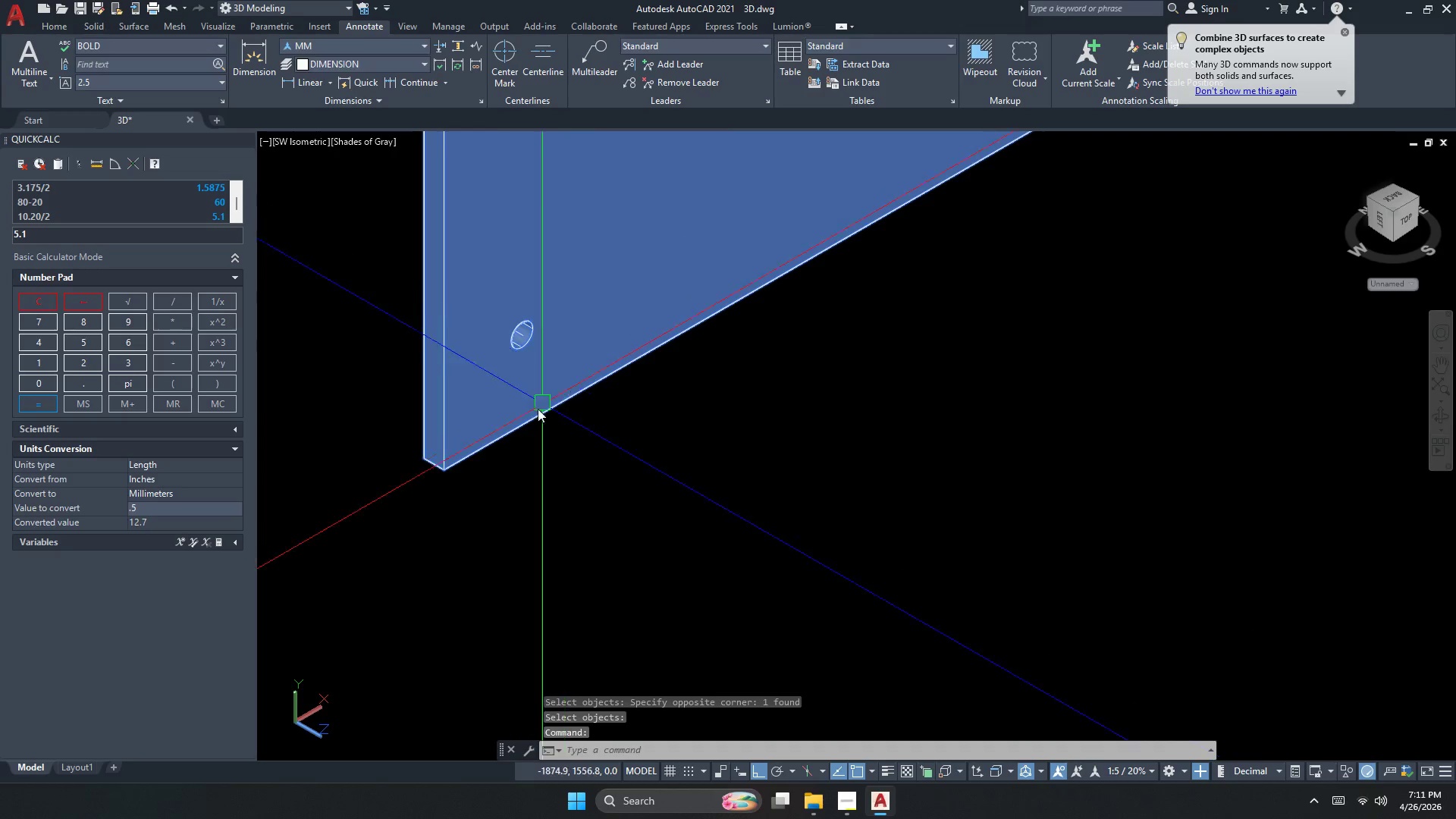 
scroll: coordinate [551, 382], scroll_direction: up, amount: 4.0
 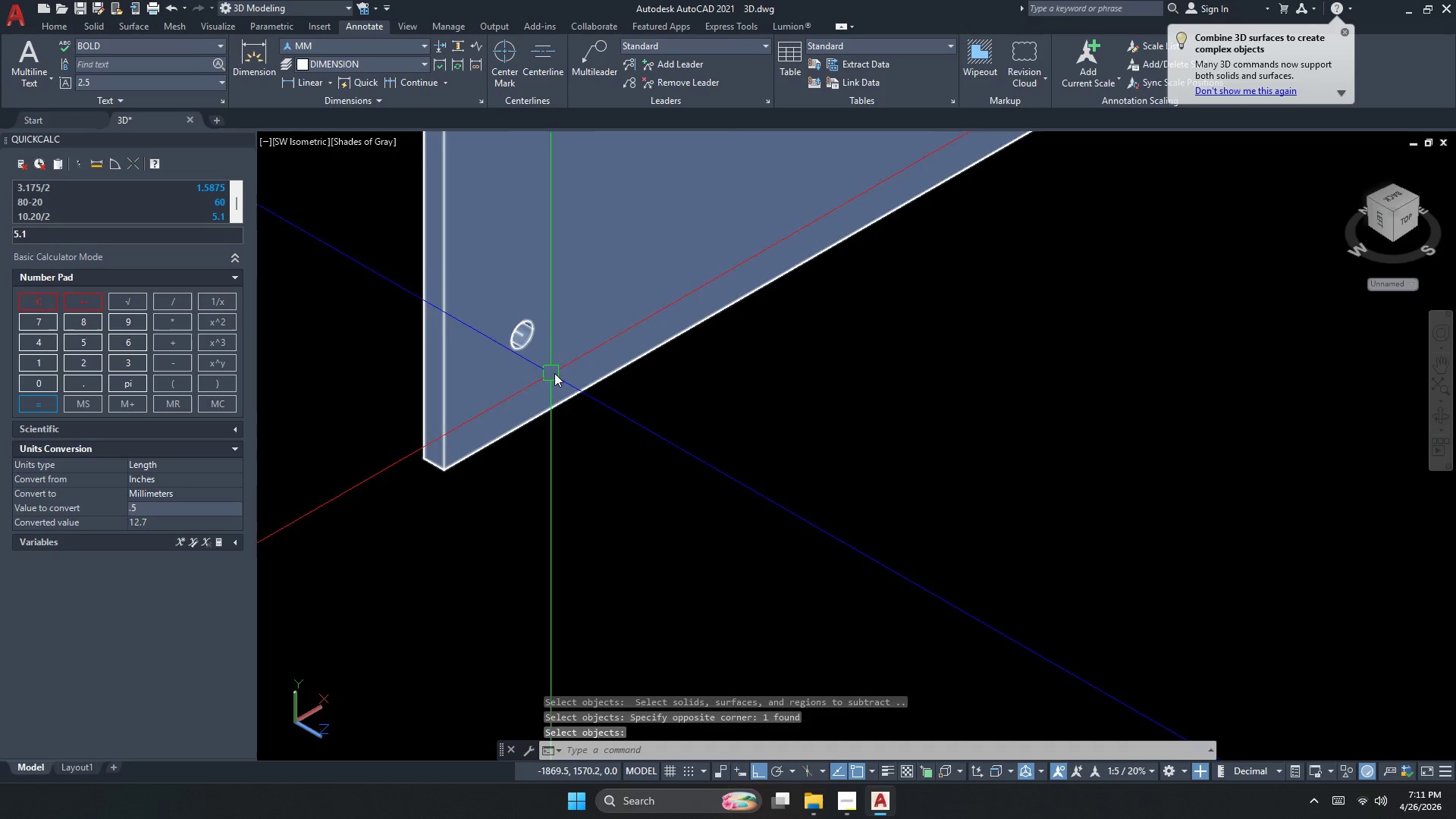 
key(Escape)
 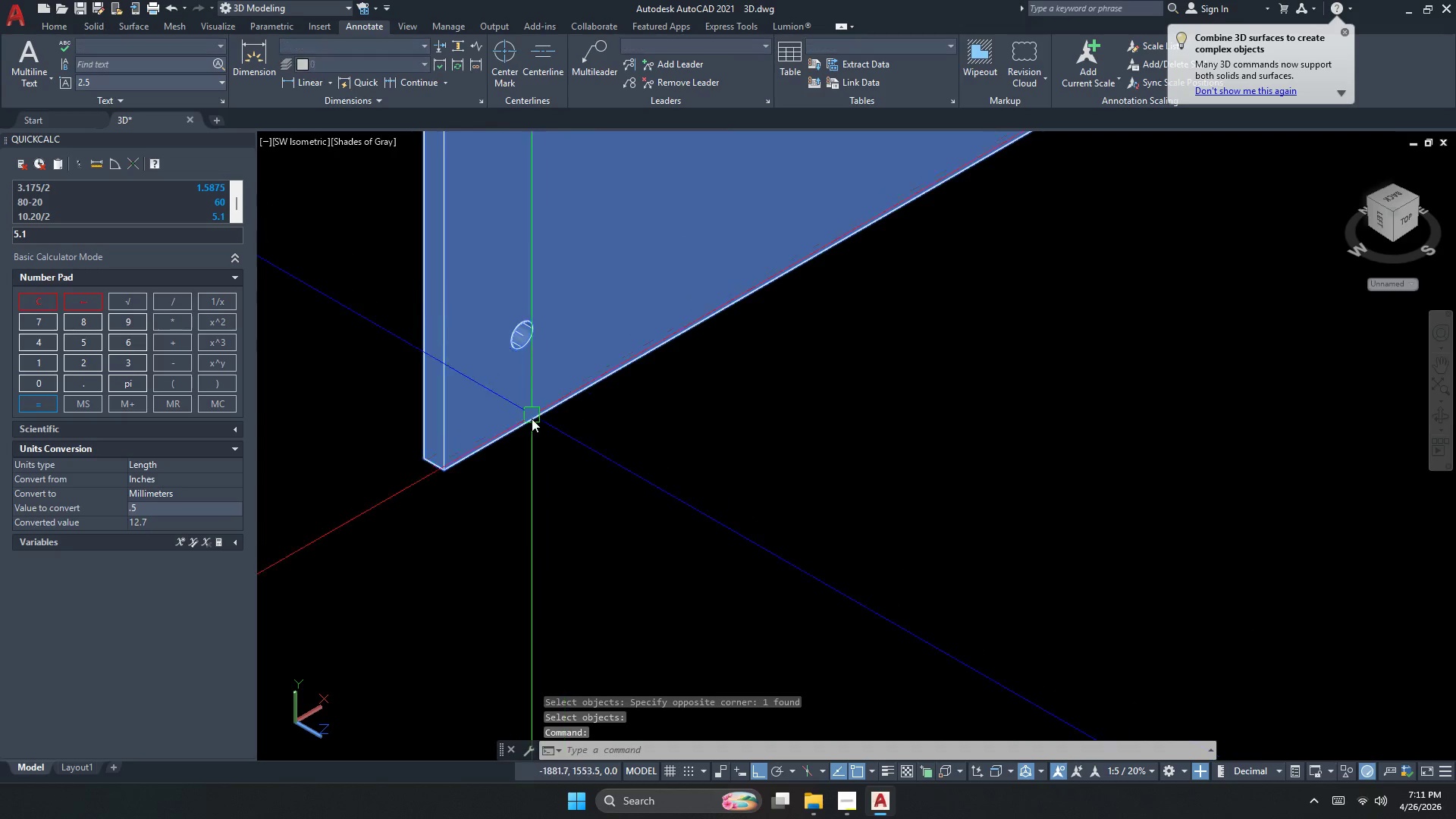 
scroll: coordinate [531, 421], scroll_direction: down, amount: 2.0
 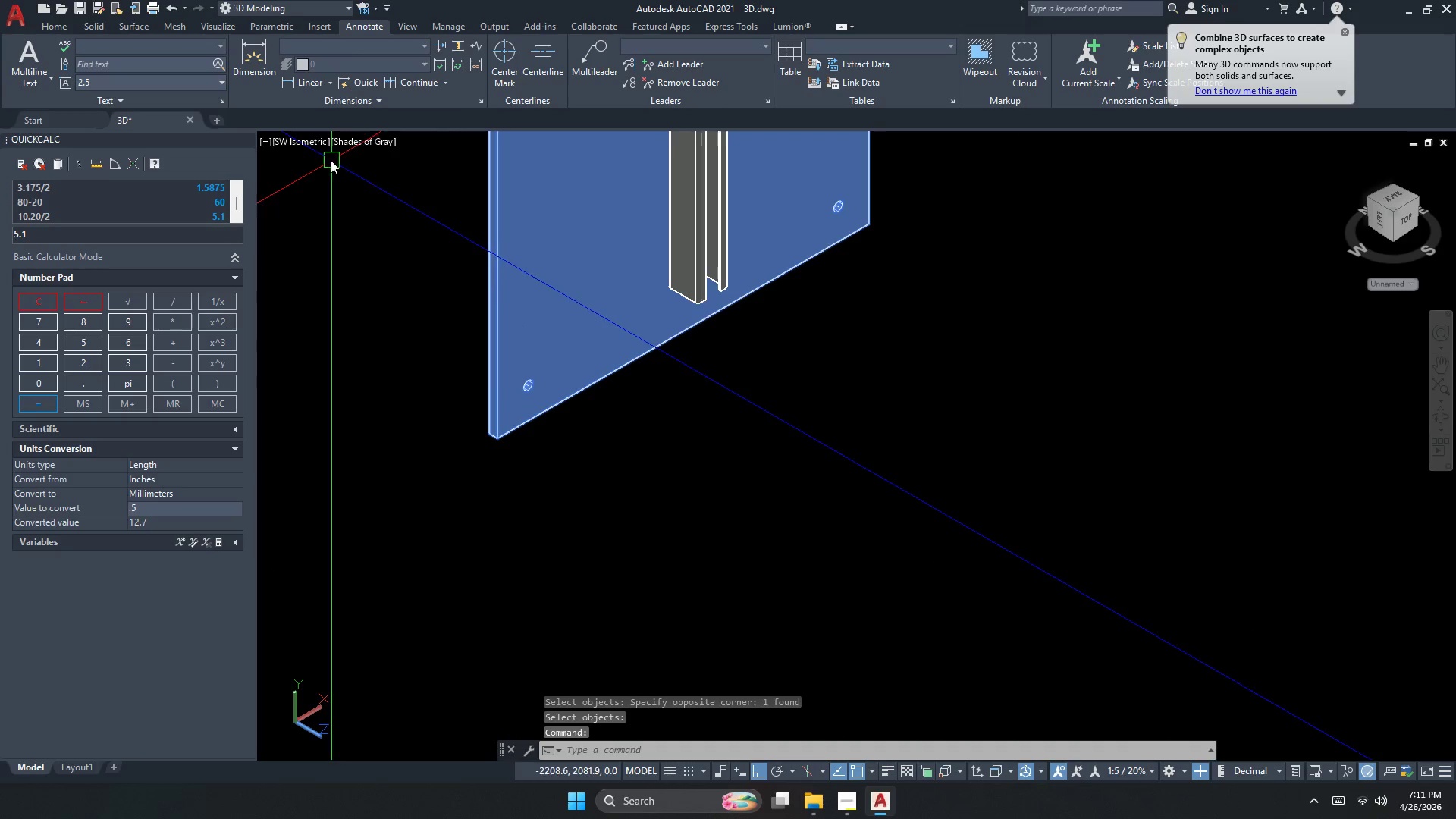 
left_click([285, 139])
 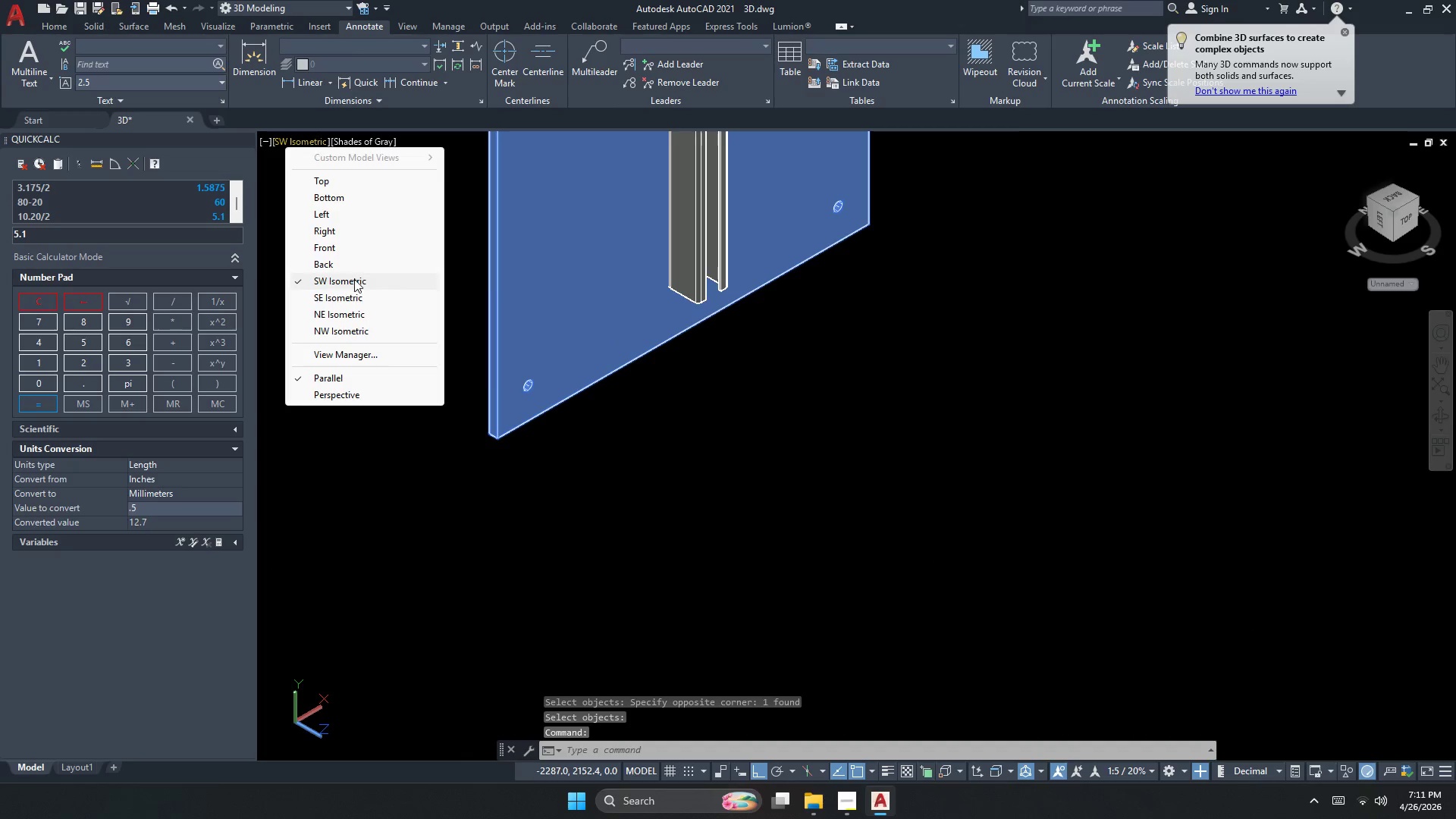 
left_click([347, 253])
 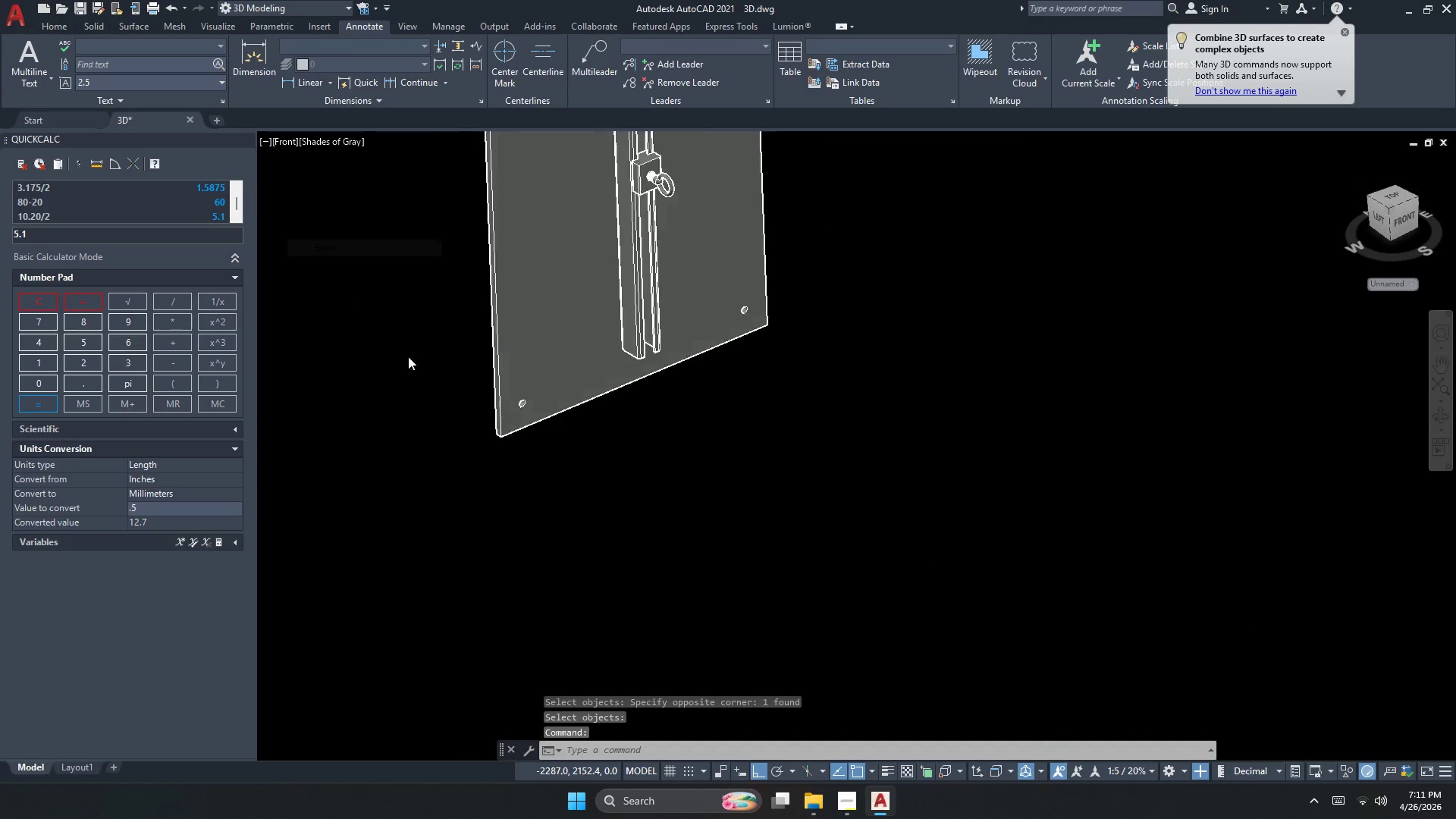 
scroll: coordinate [435, 371], scroll_direction: down, amount: 2.0
 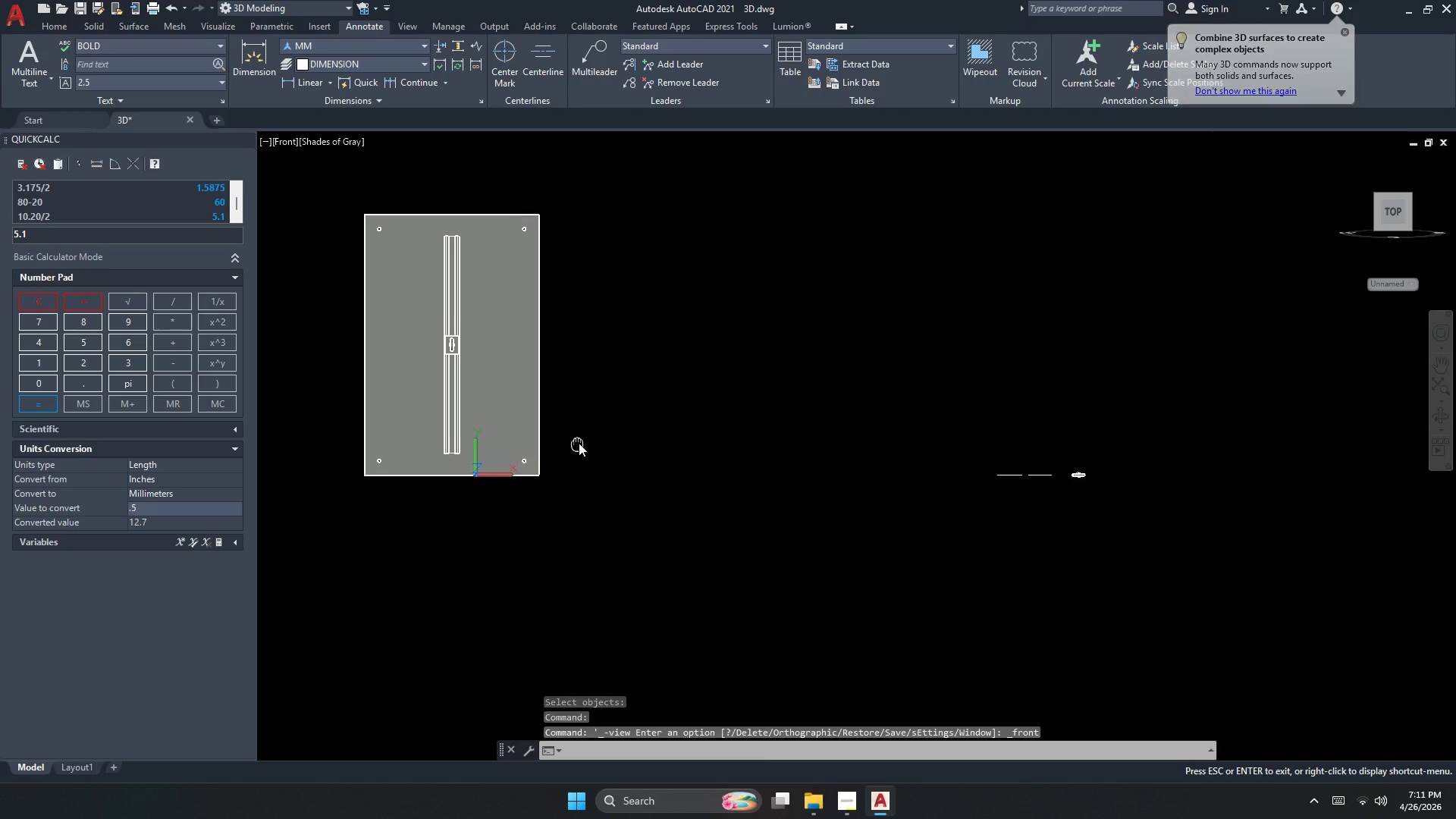 
scroll: coordinate [457, 234], scroll_direction: up, amount: 3.0
 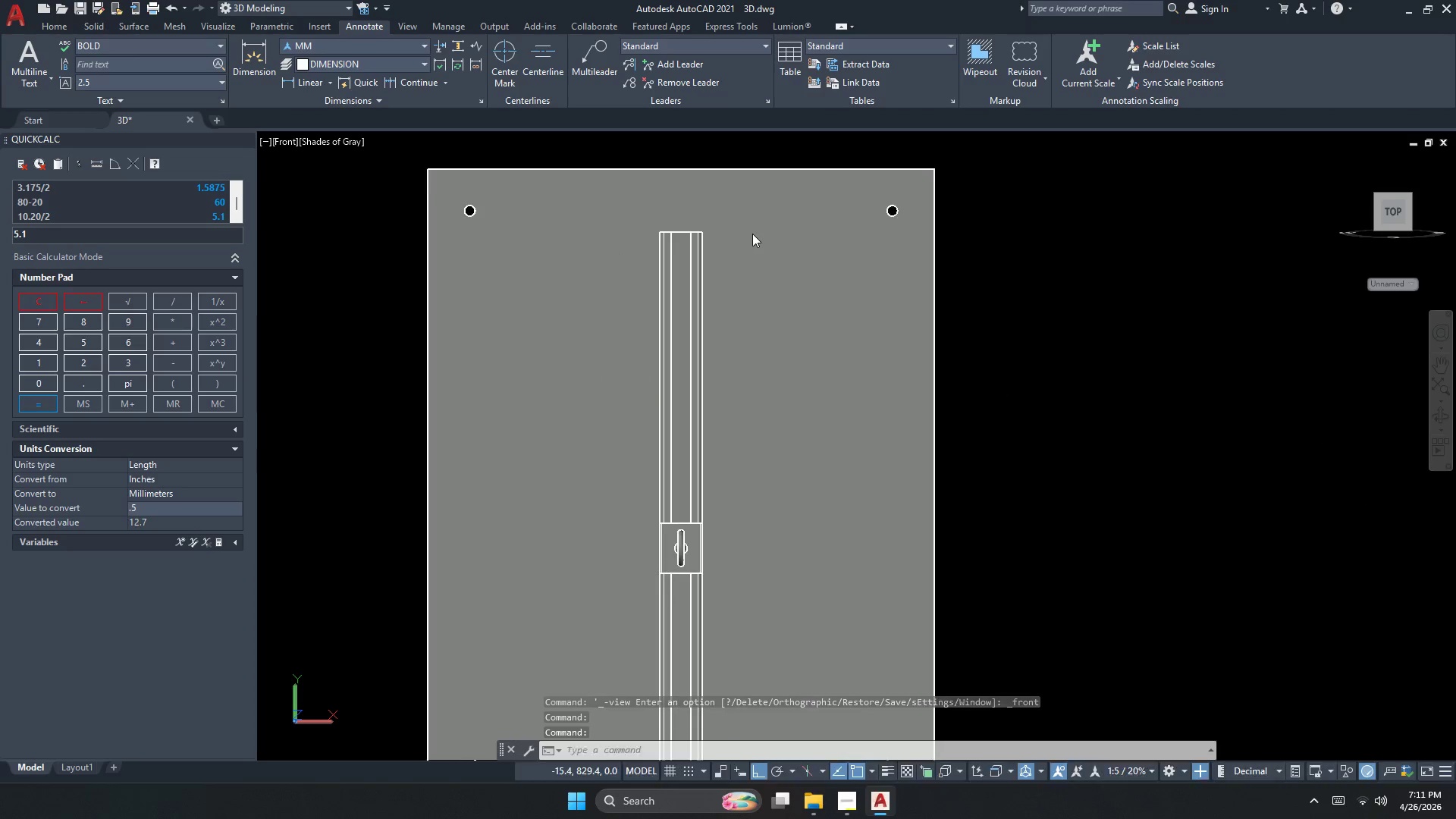 
key(Escape)
 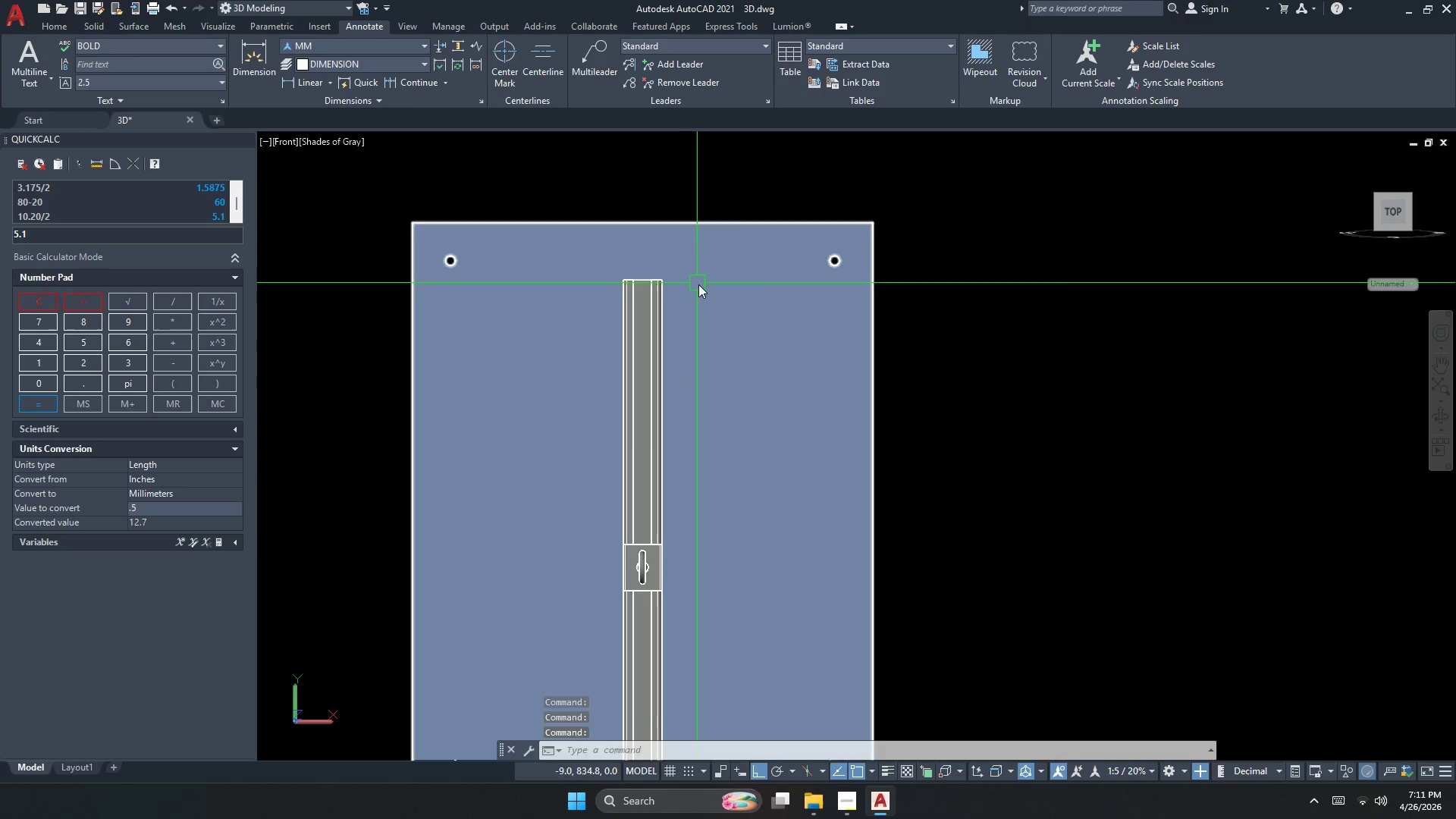 
scroll: coordinate [708, 256], scroll_direction: down, amount: 1.0
 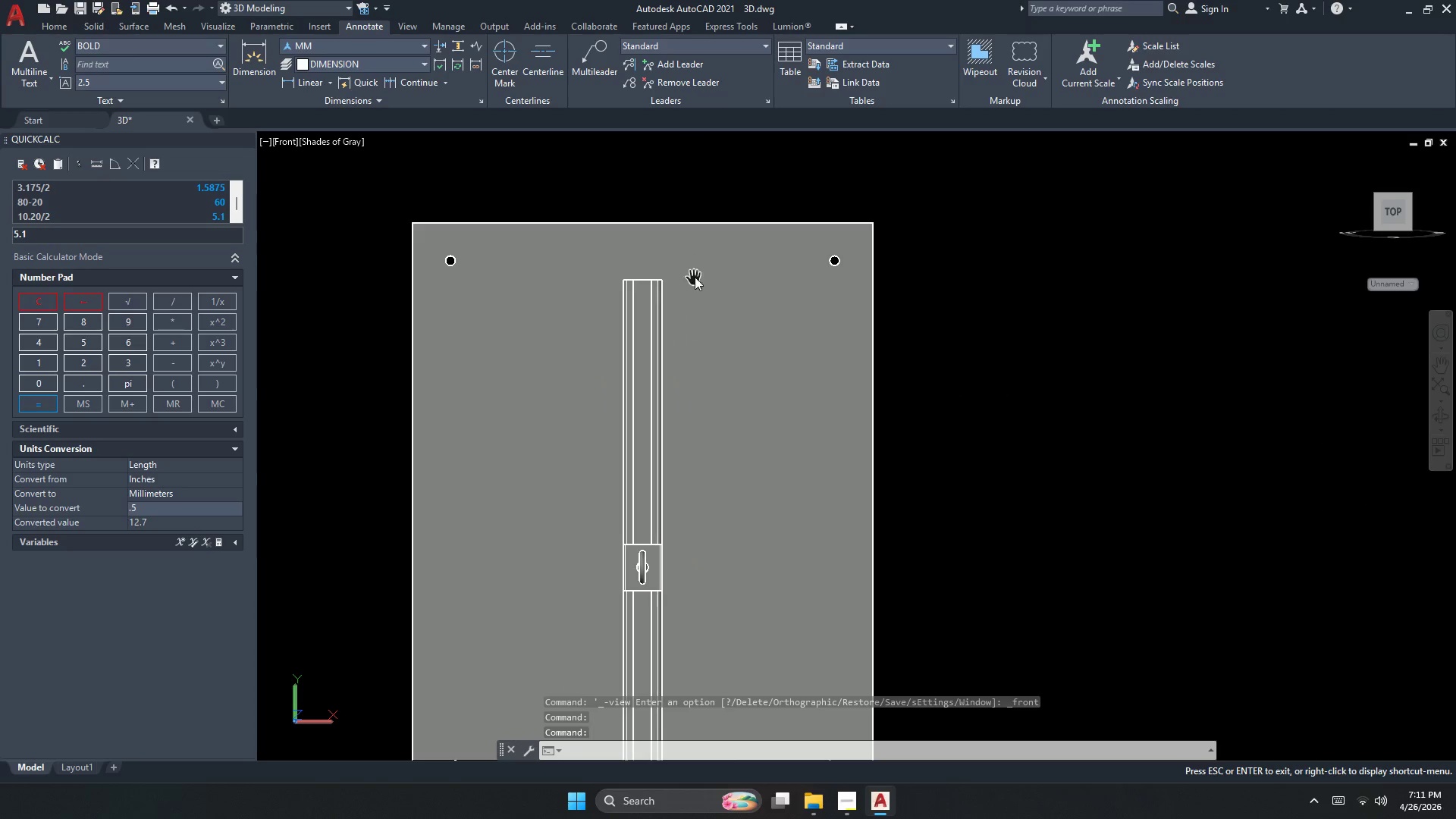 
key(Escape)
 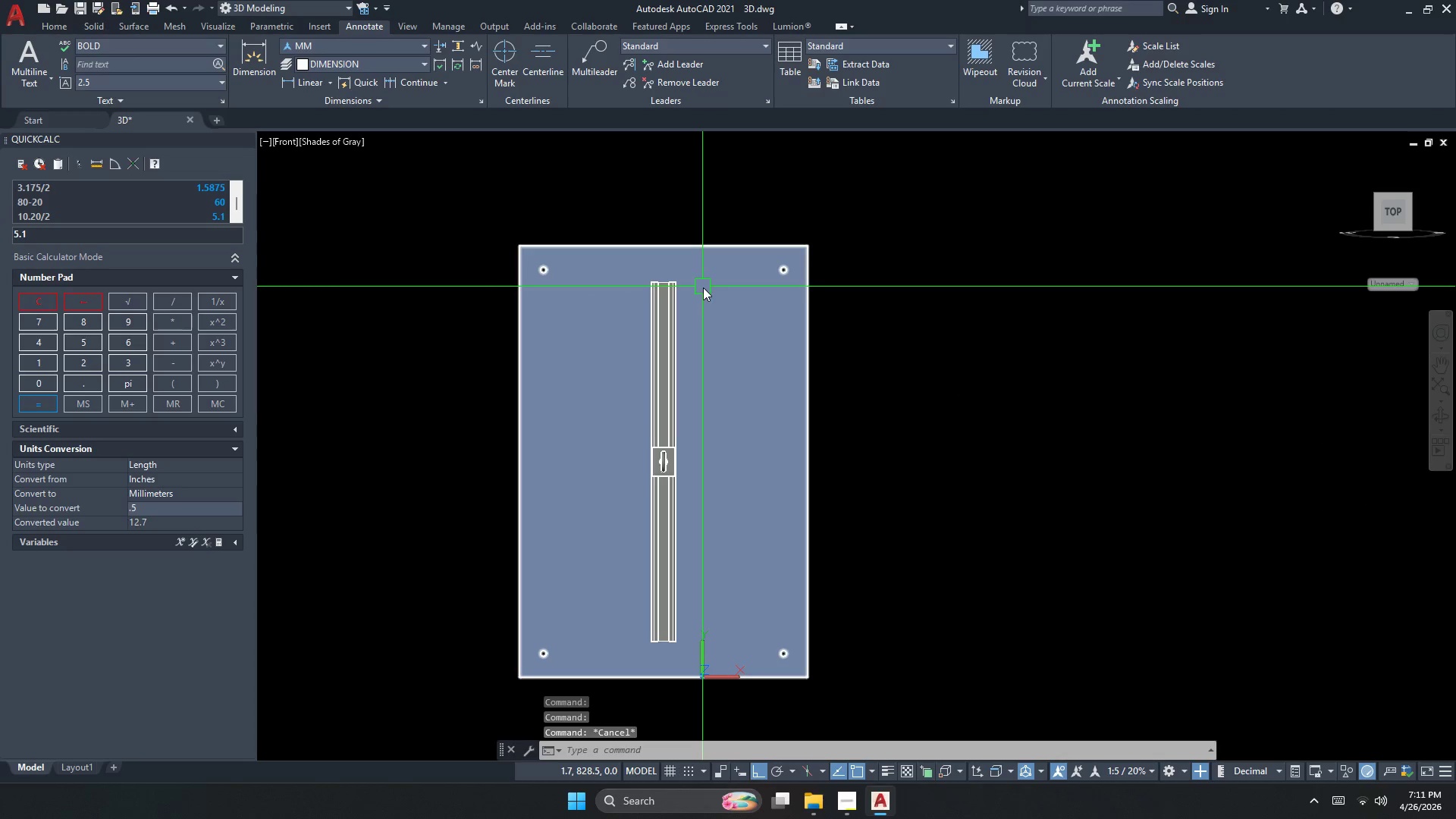 
scroll: coordinate [698, 286], scroll_direction: down, amount: 1.0
 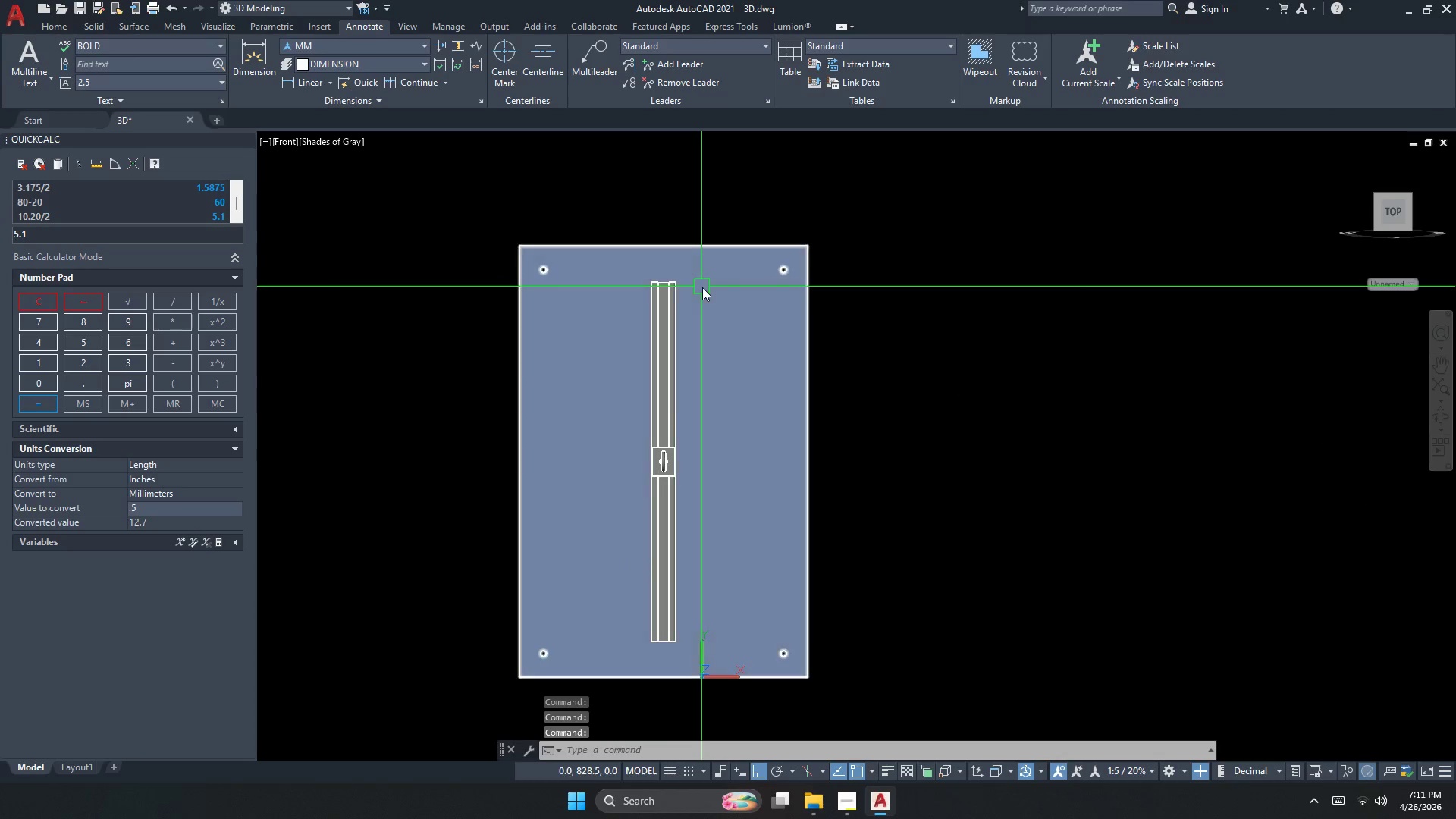 
key(Escape)
 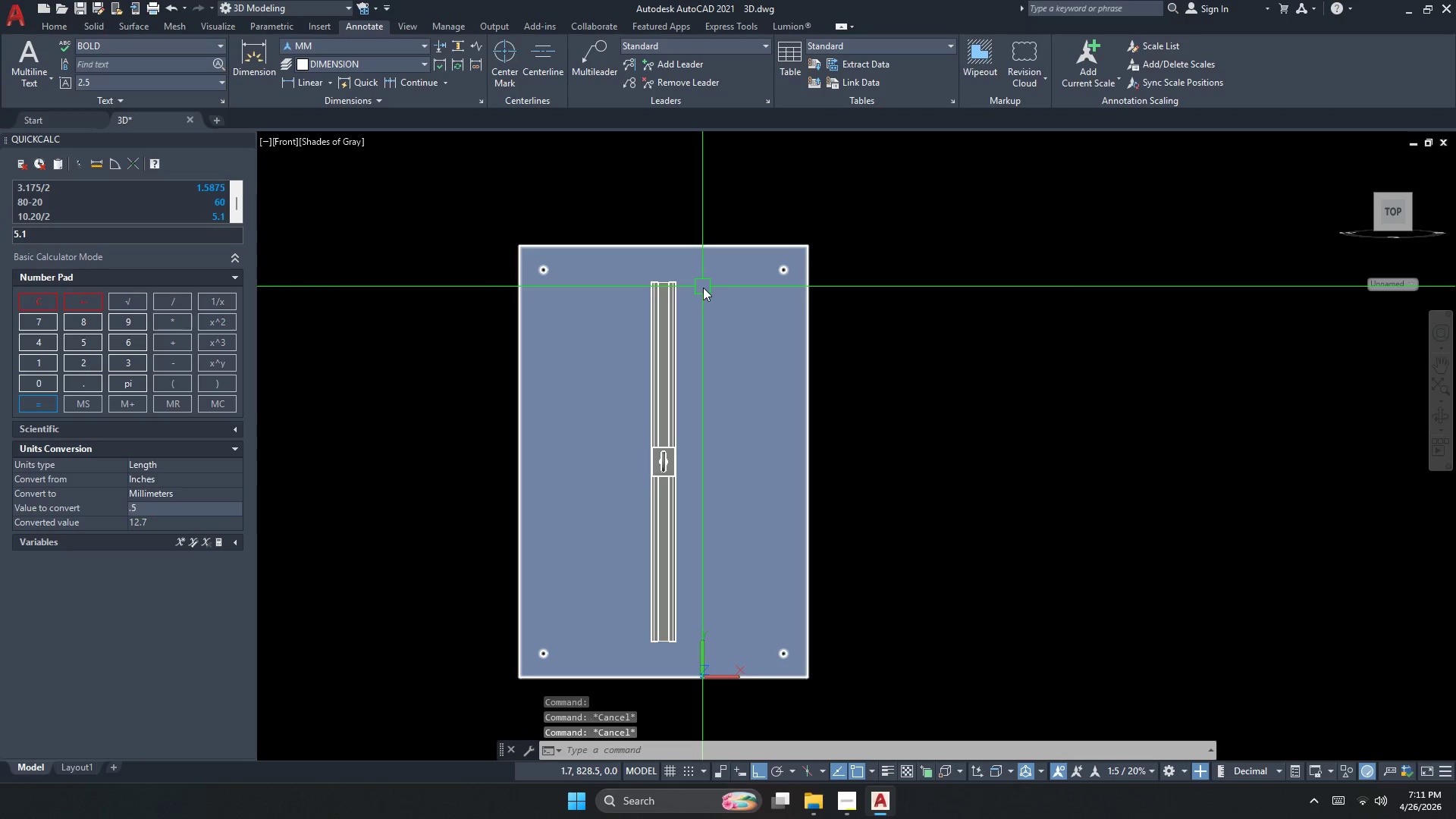 
key(D)
 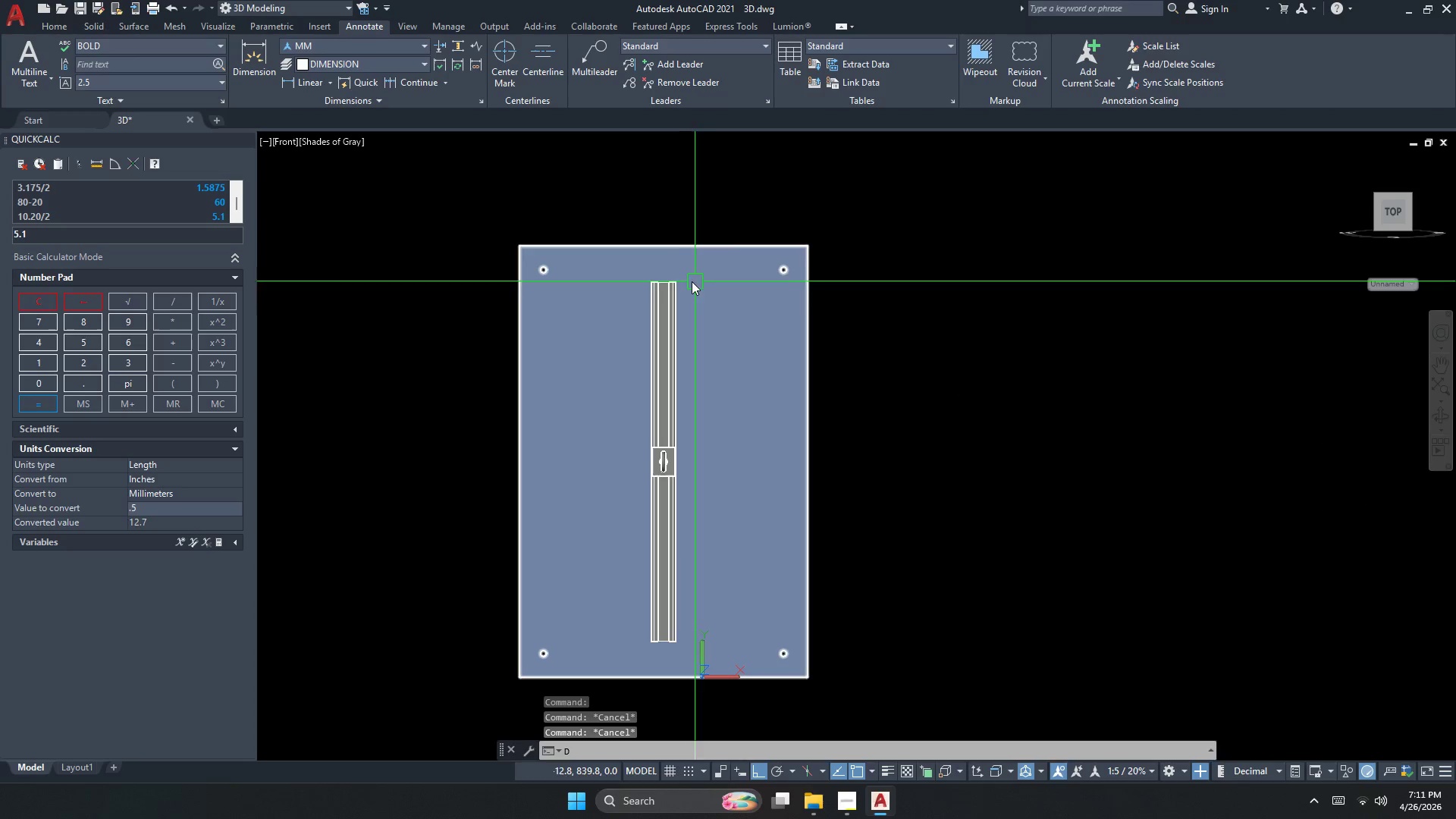 
type(li )
 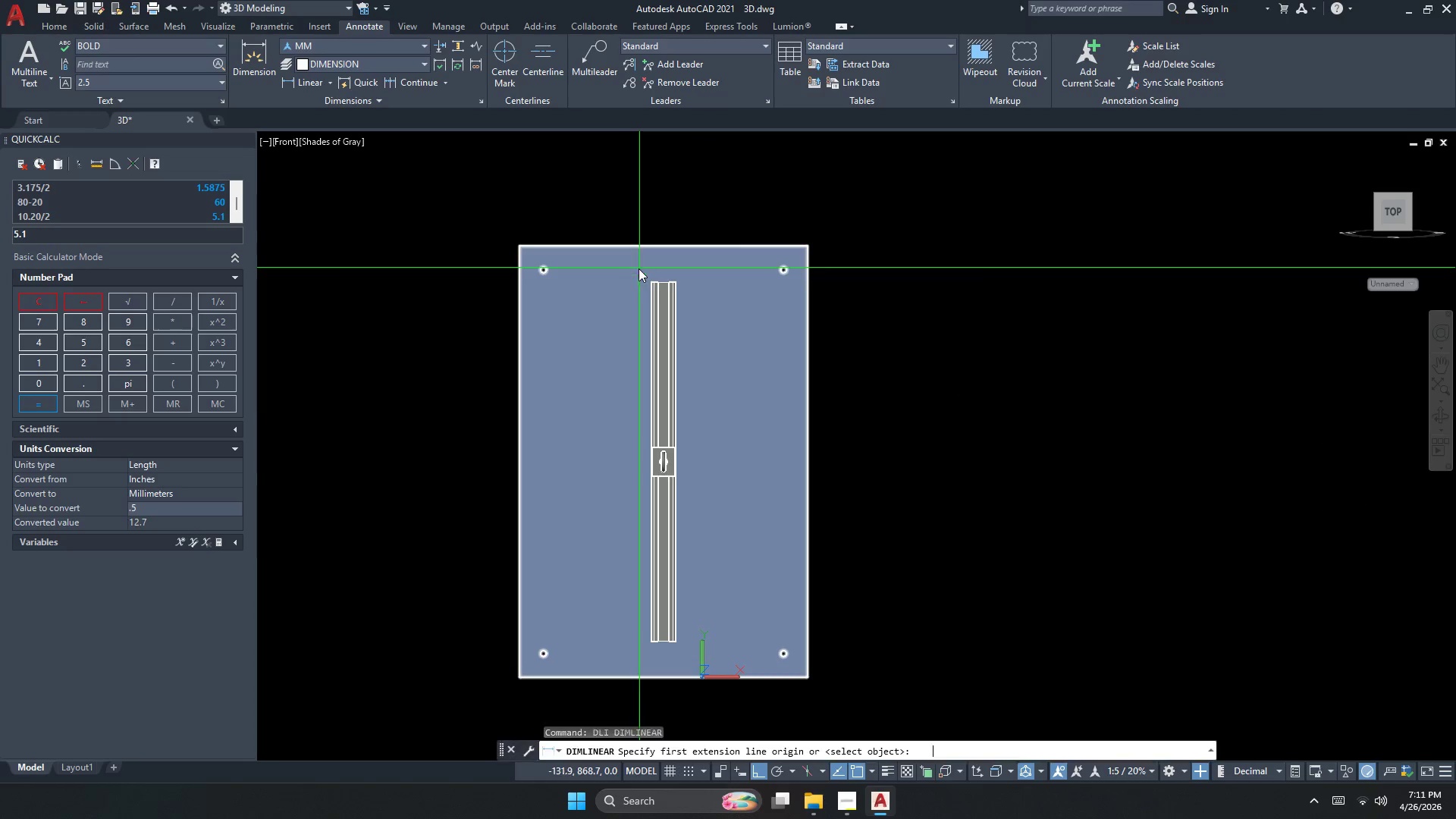 
scroll: coordinate [684, 293], scroll_direction: up, amount: 4.0
 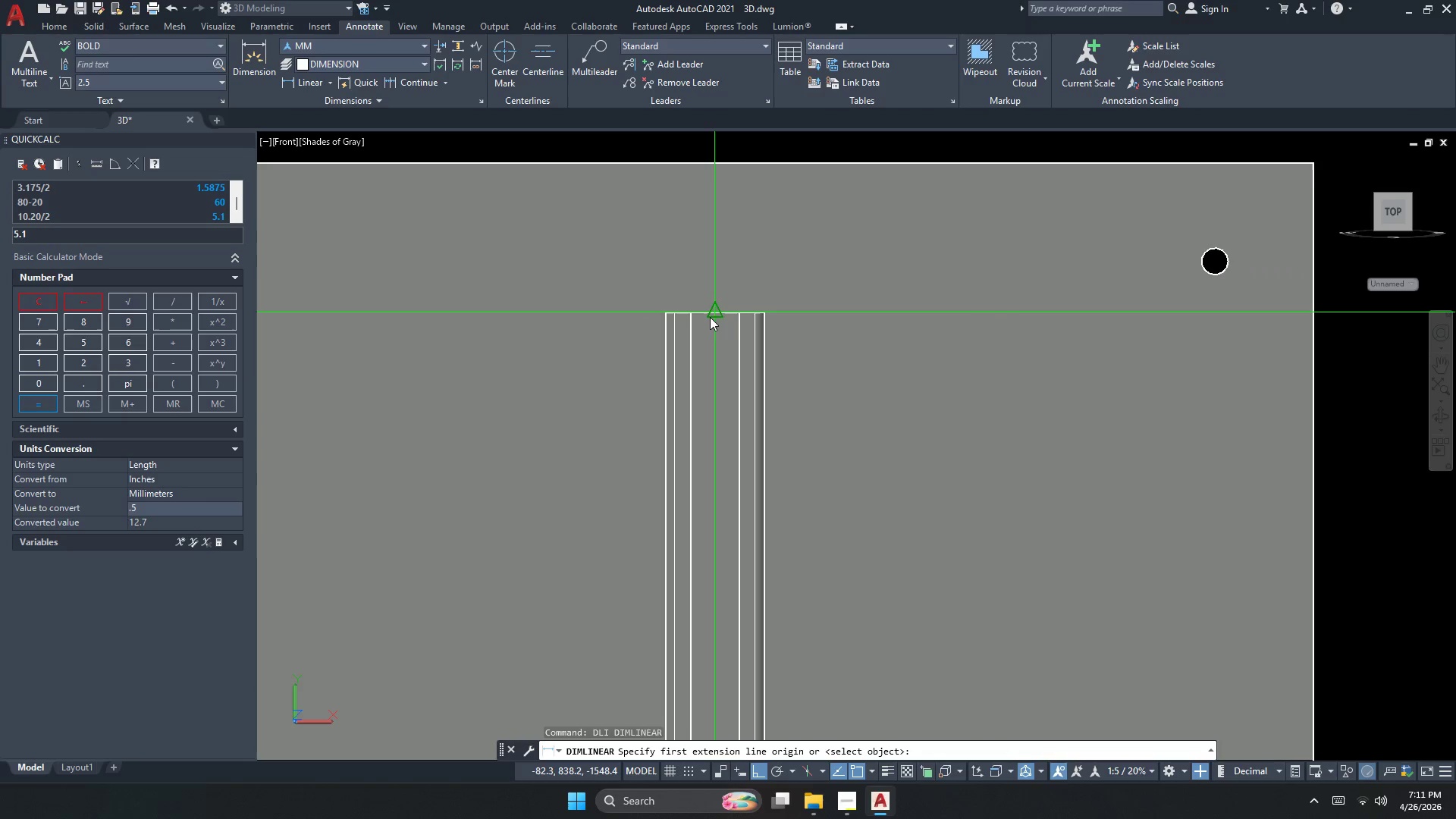 
left_click([711, 314])
 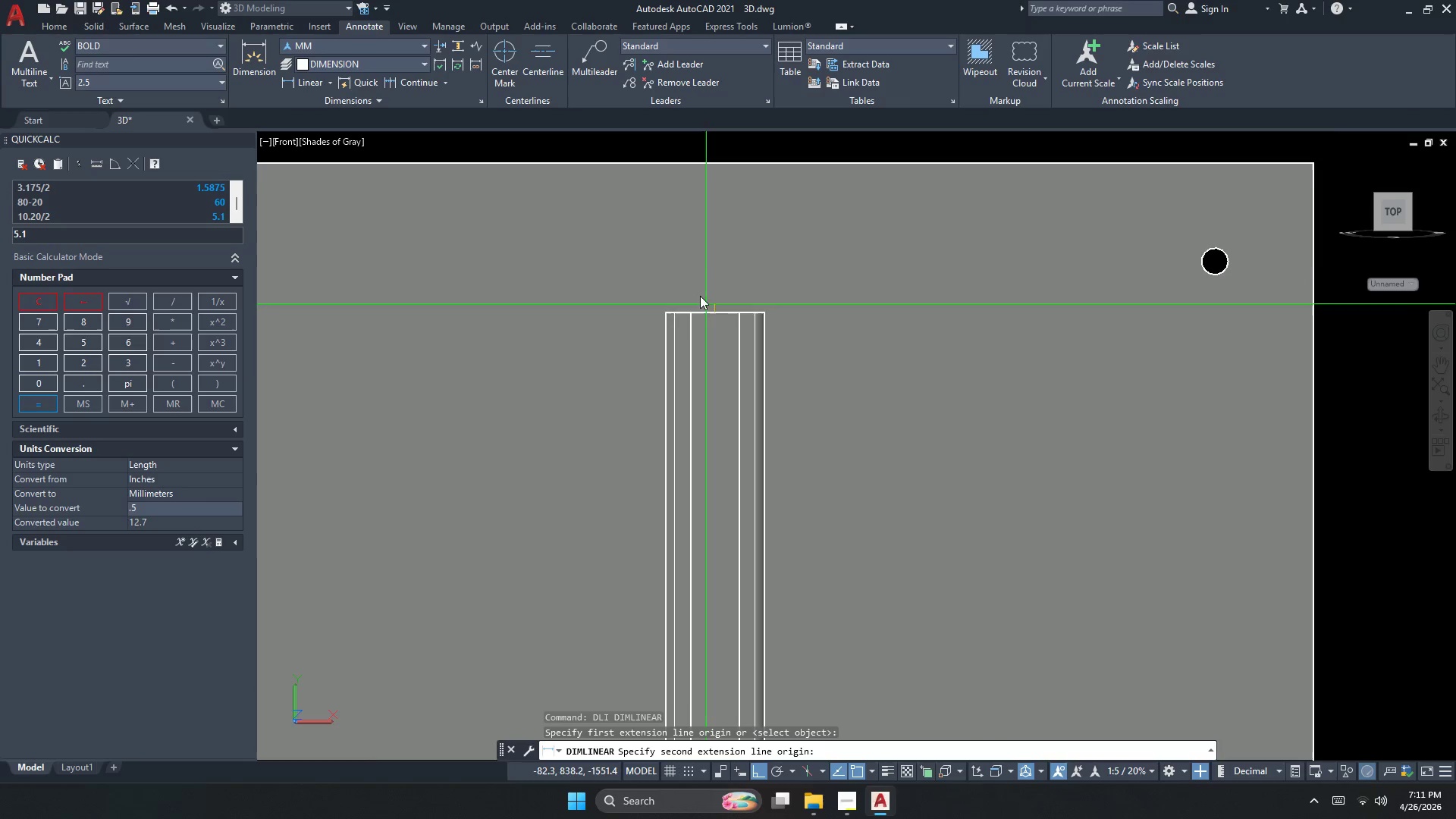 
scroll: coordinate [695, 249], scroll_direction: down, amount: 1.0
 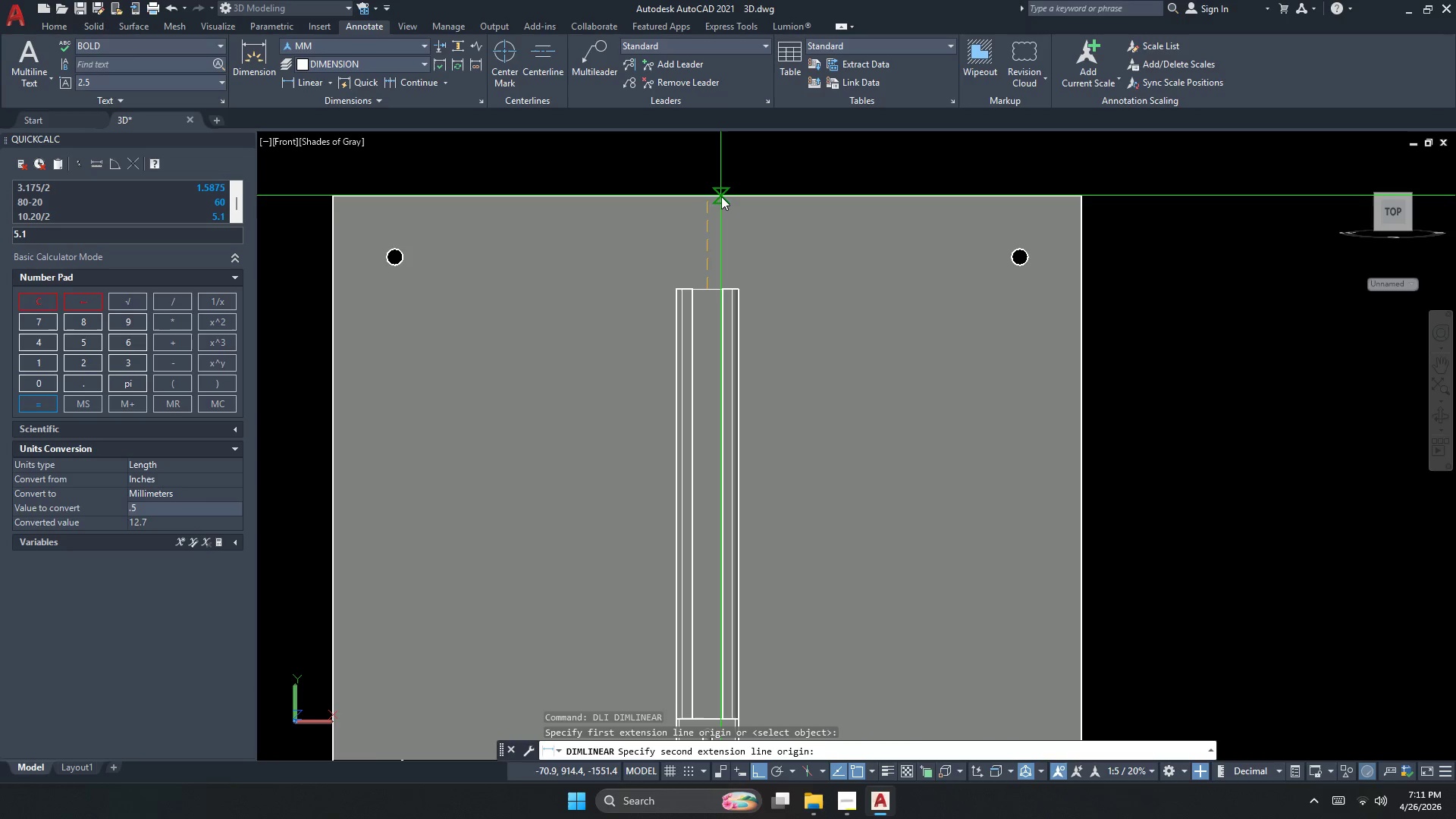 
left_click([721, 196])
 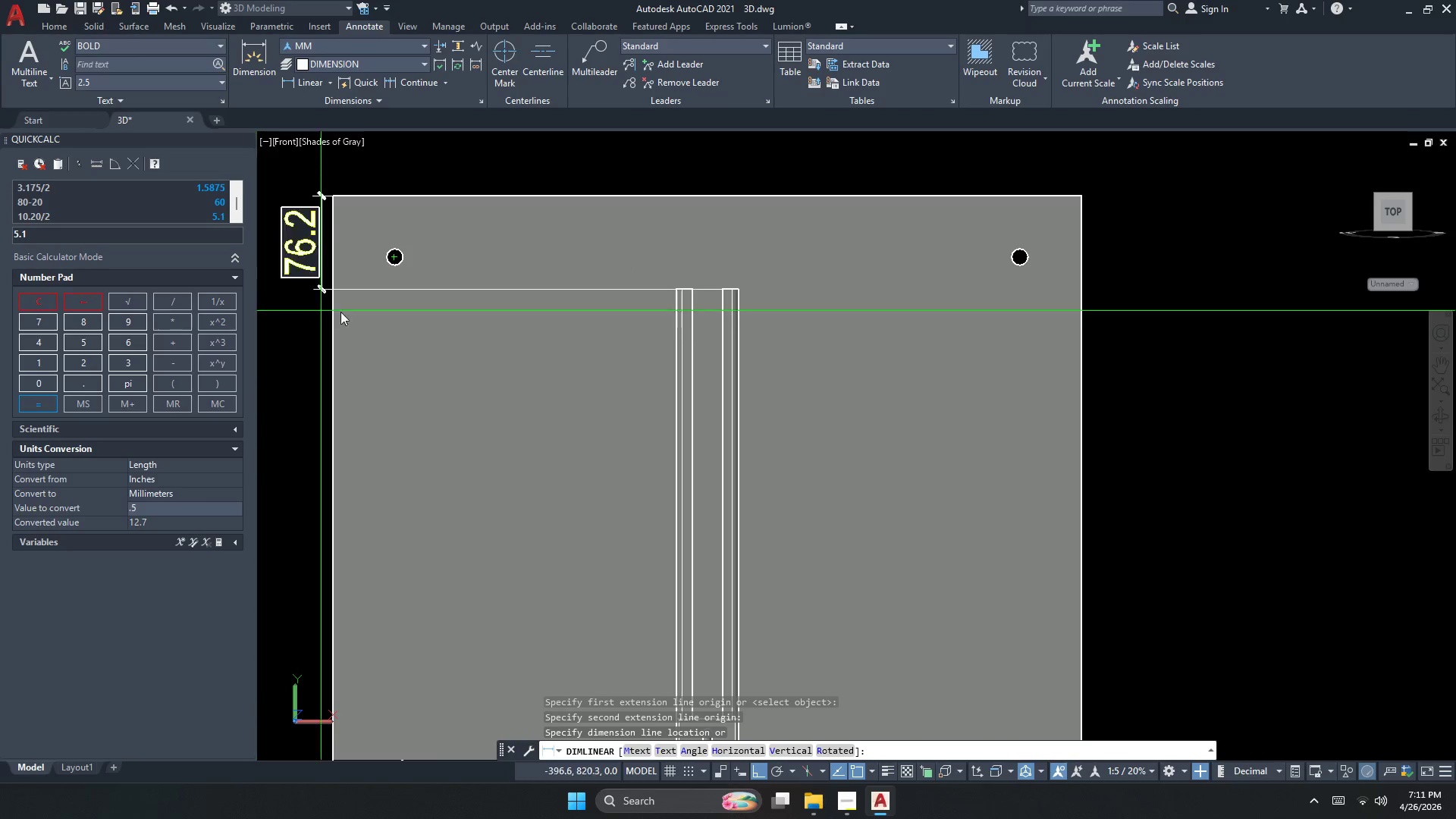 
scroll: coordinate [836, 364], scroll_direction: down, amount: 2.0
 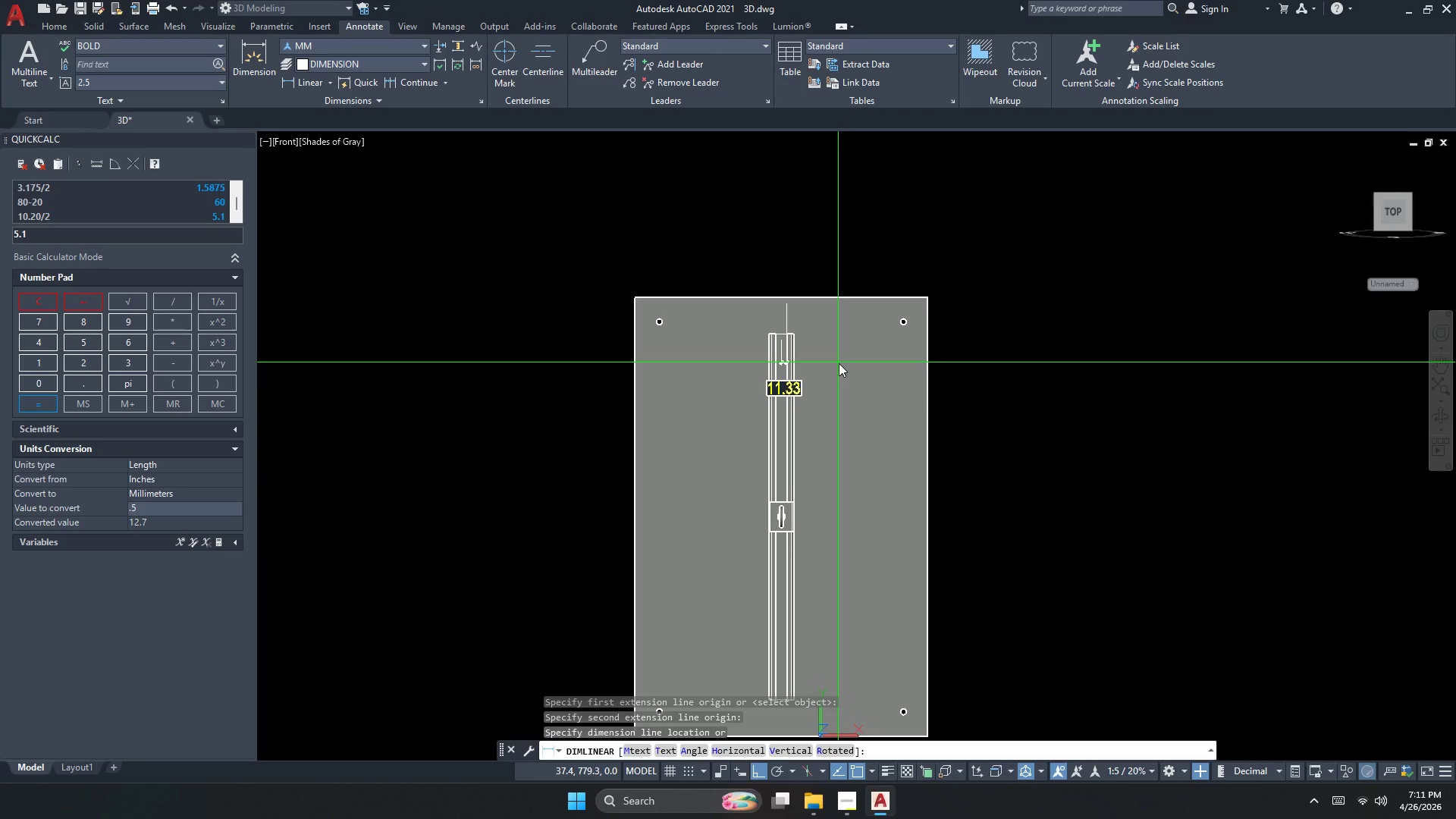 
wait(12.38)
 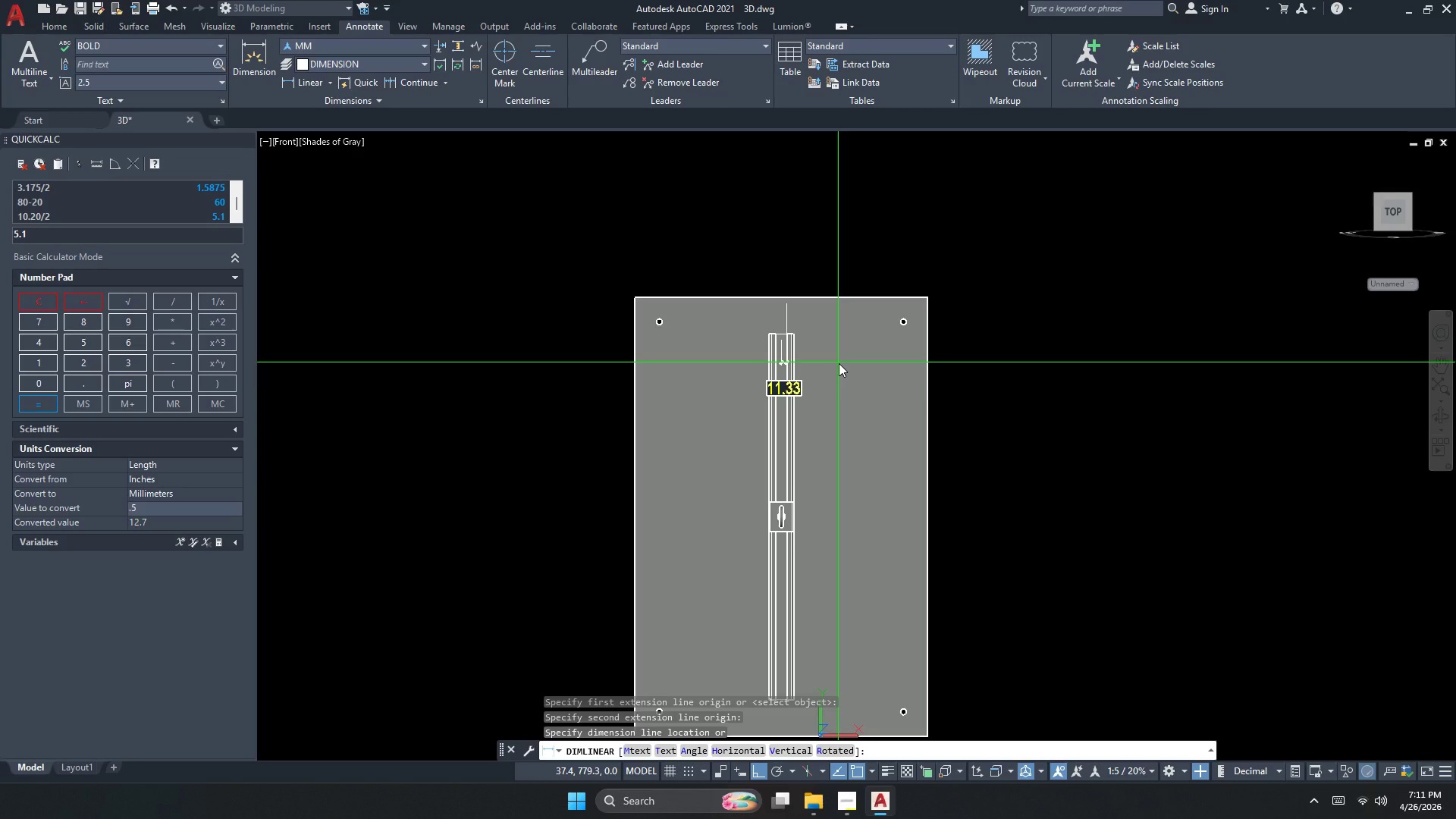 
key(Escape)
 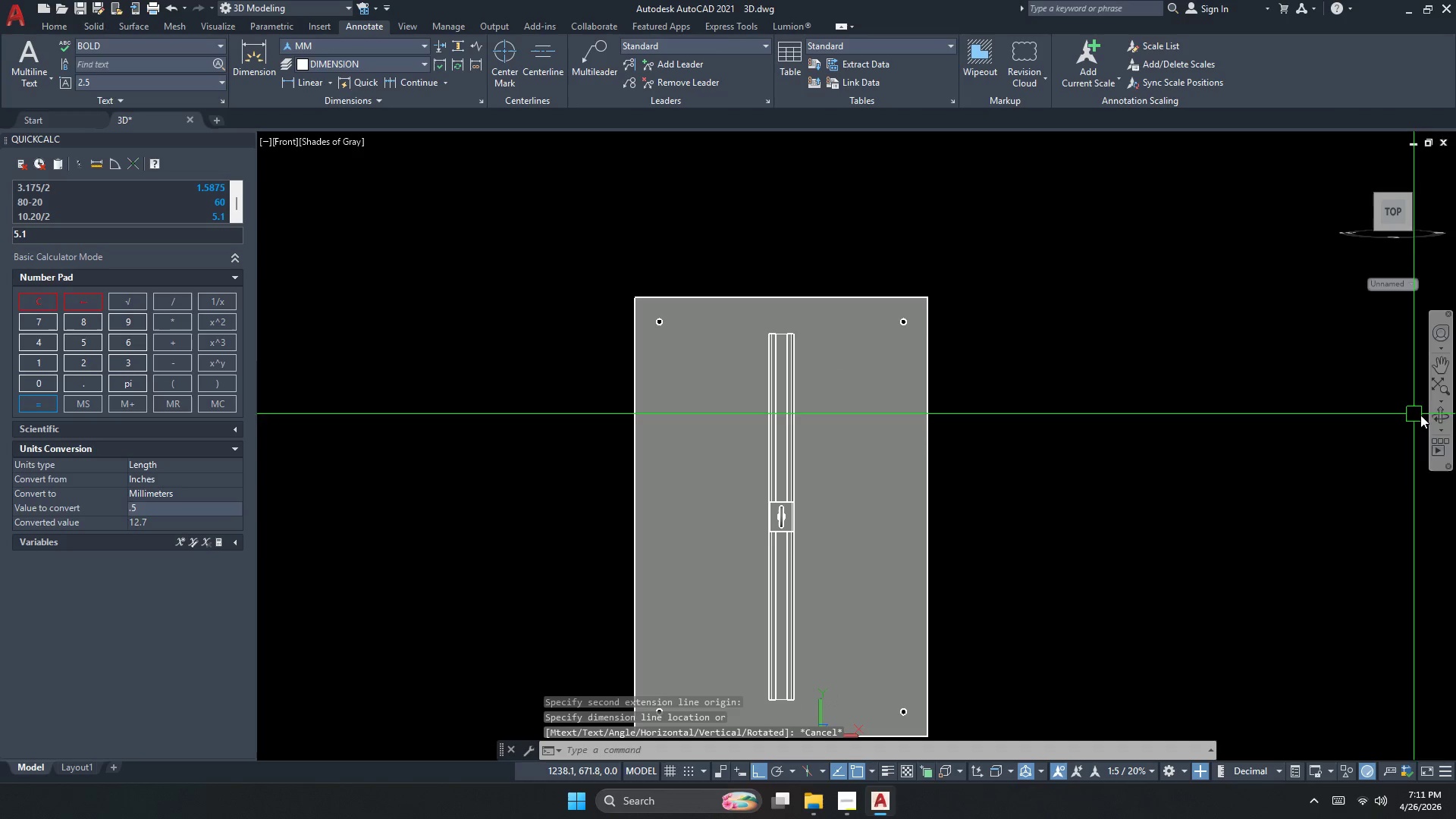 
left_click([1451, 417])
 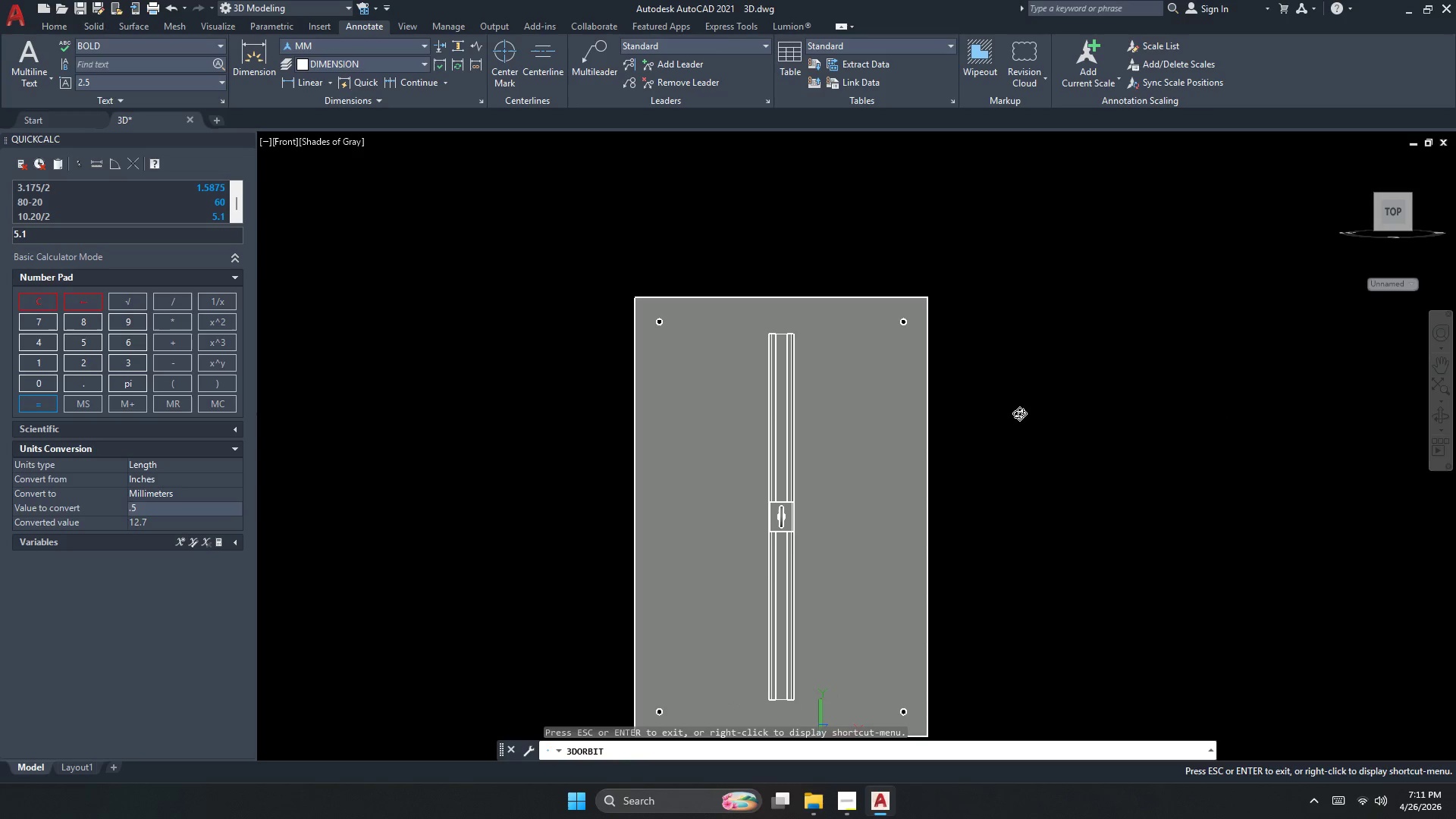 
left_click_drag(start_coordinate=[914, 416], to_coordinate=[953, 486])
 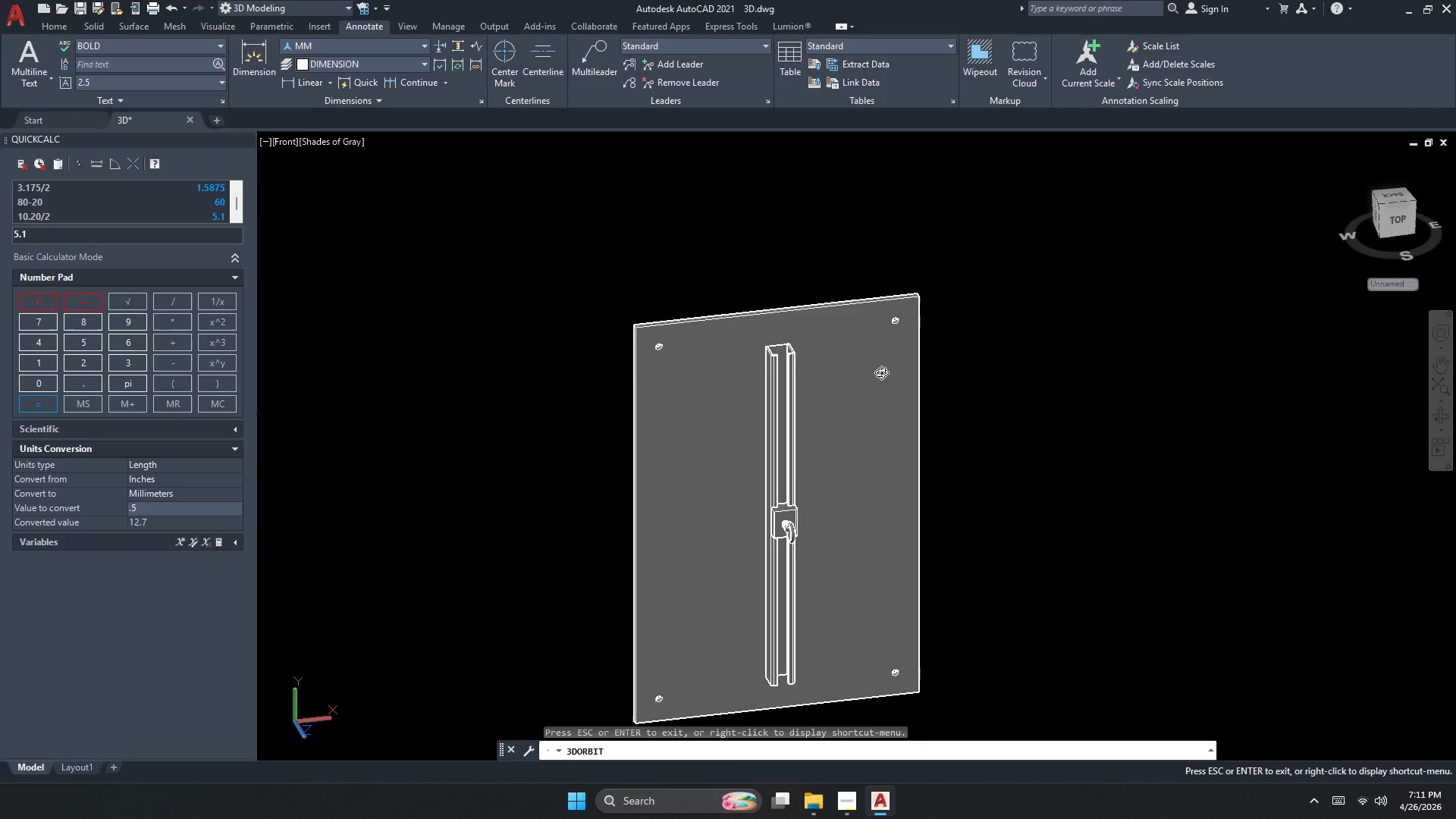 
left_click_drag(start_coordinate=[882, 430], to_coordinate=[872, 535])
 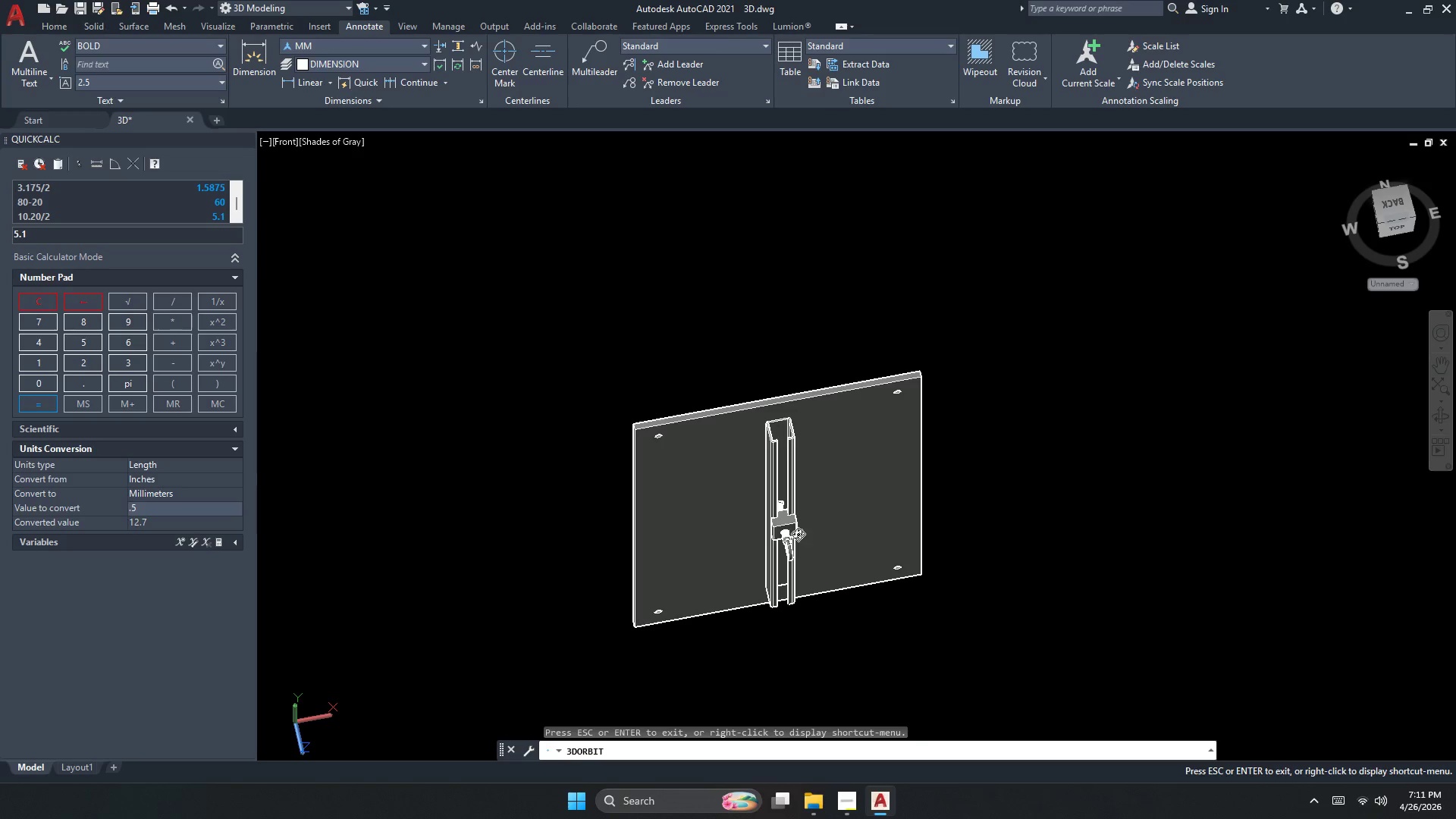 
left_click_drag(start_coordinate=[874, 529], to_coordinate=[906, 464])
 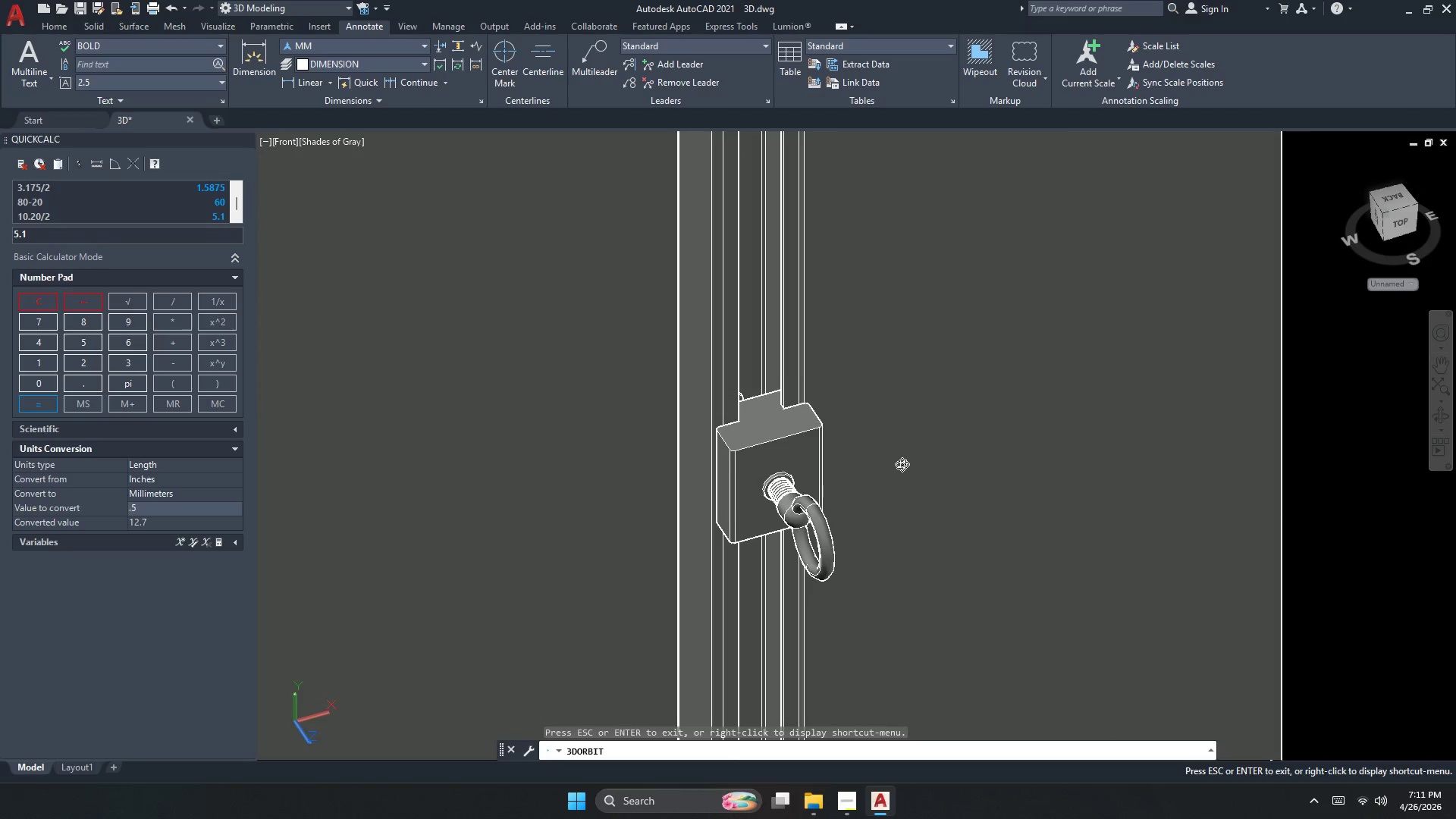 
scroll: coordinate [783, 542], scroll_direction: up, amount: 15.0
 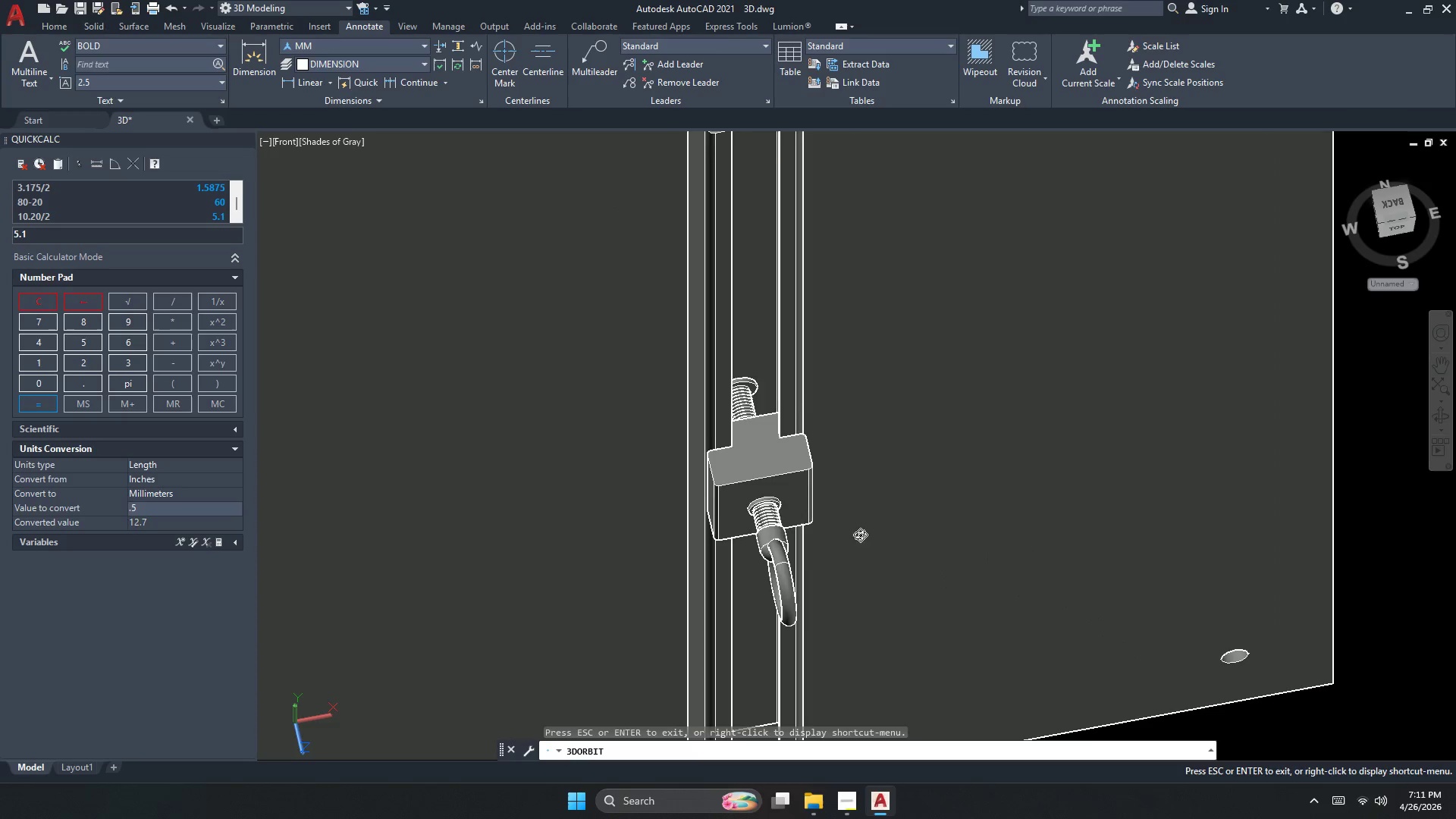 
scroll: coordinate [900, 471], scroll_direction: down, amount: 10.0
 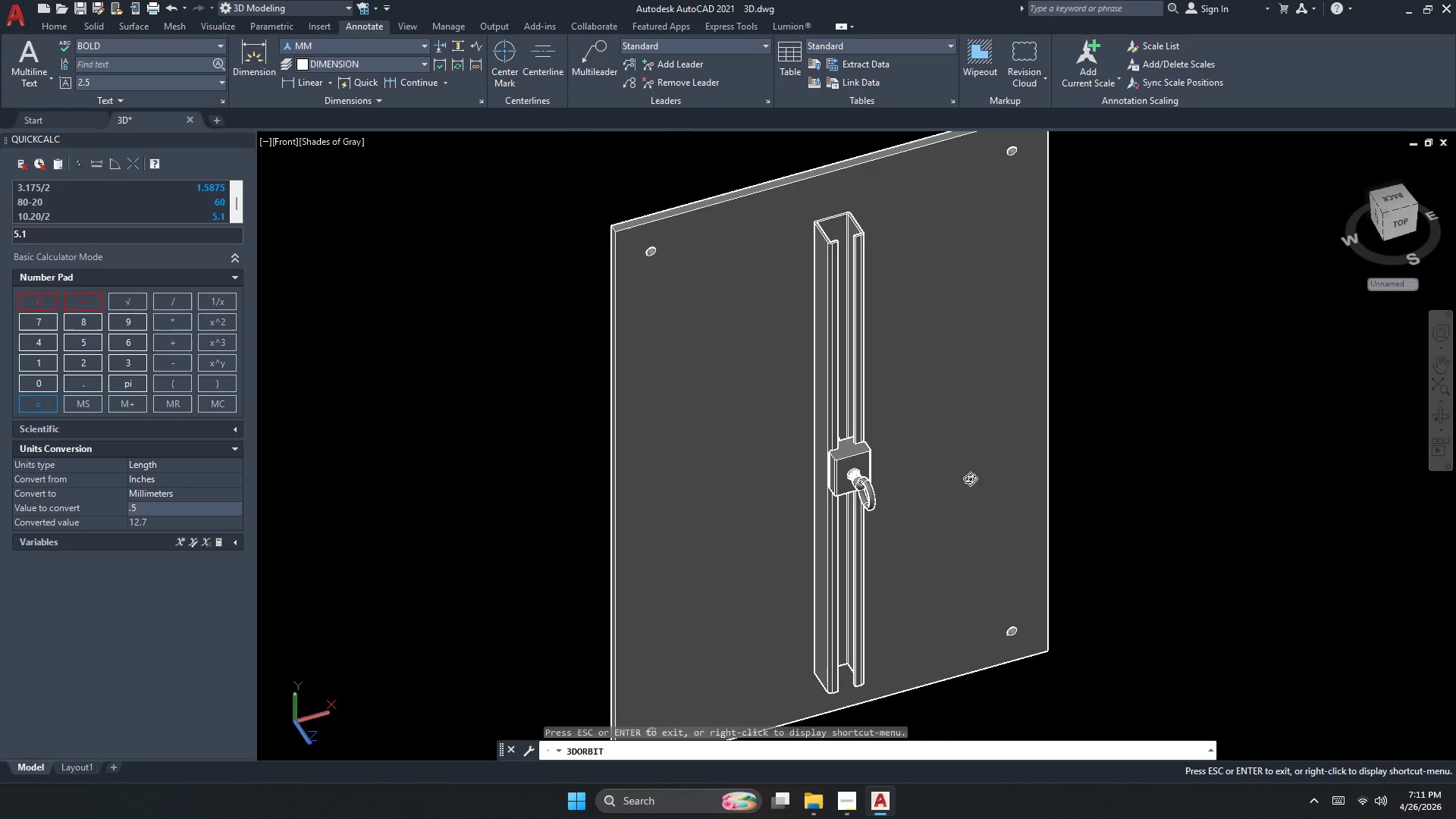 
left_click_drag(start_coordinate=[982, 498], to_coordinate=[1009, 500])
 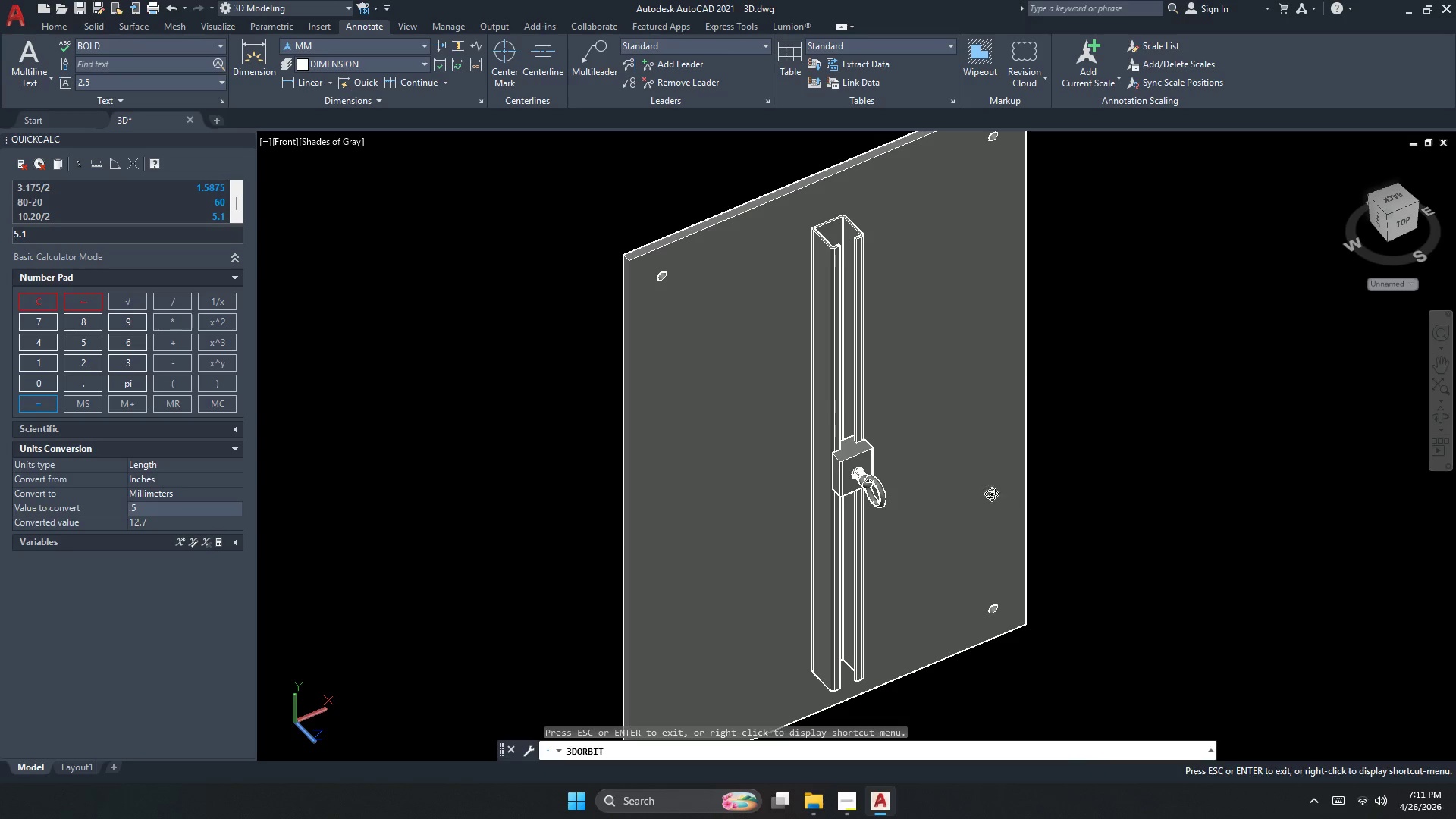 
key(Escape)
 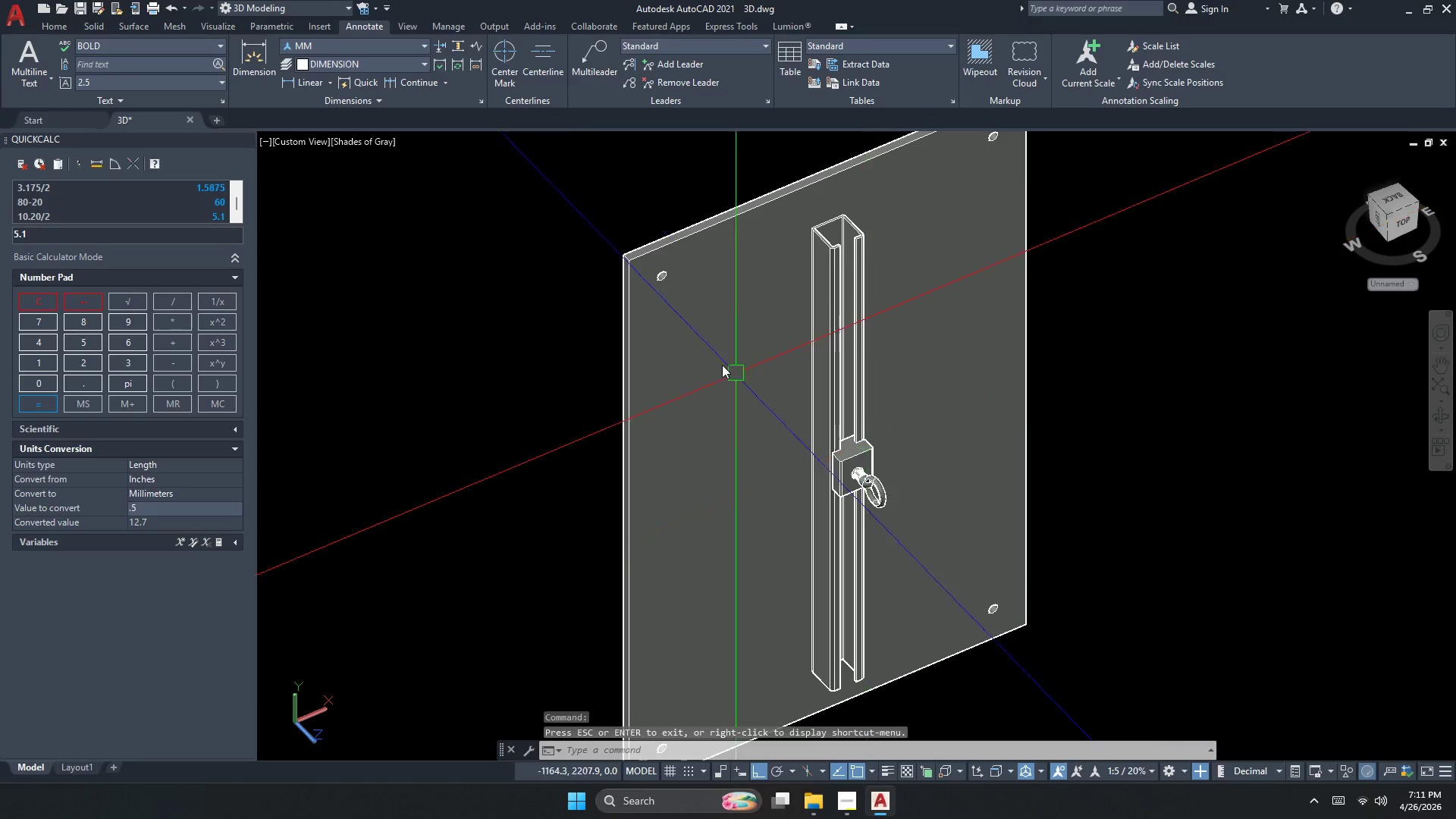 
key(Escape)
 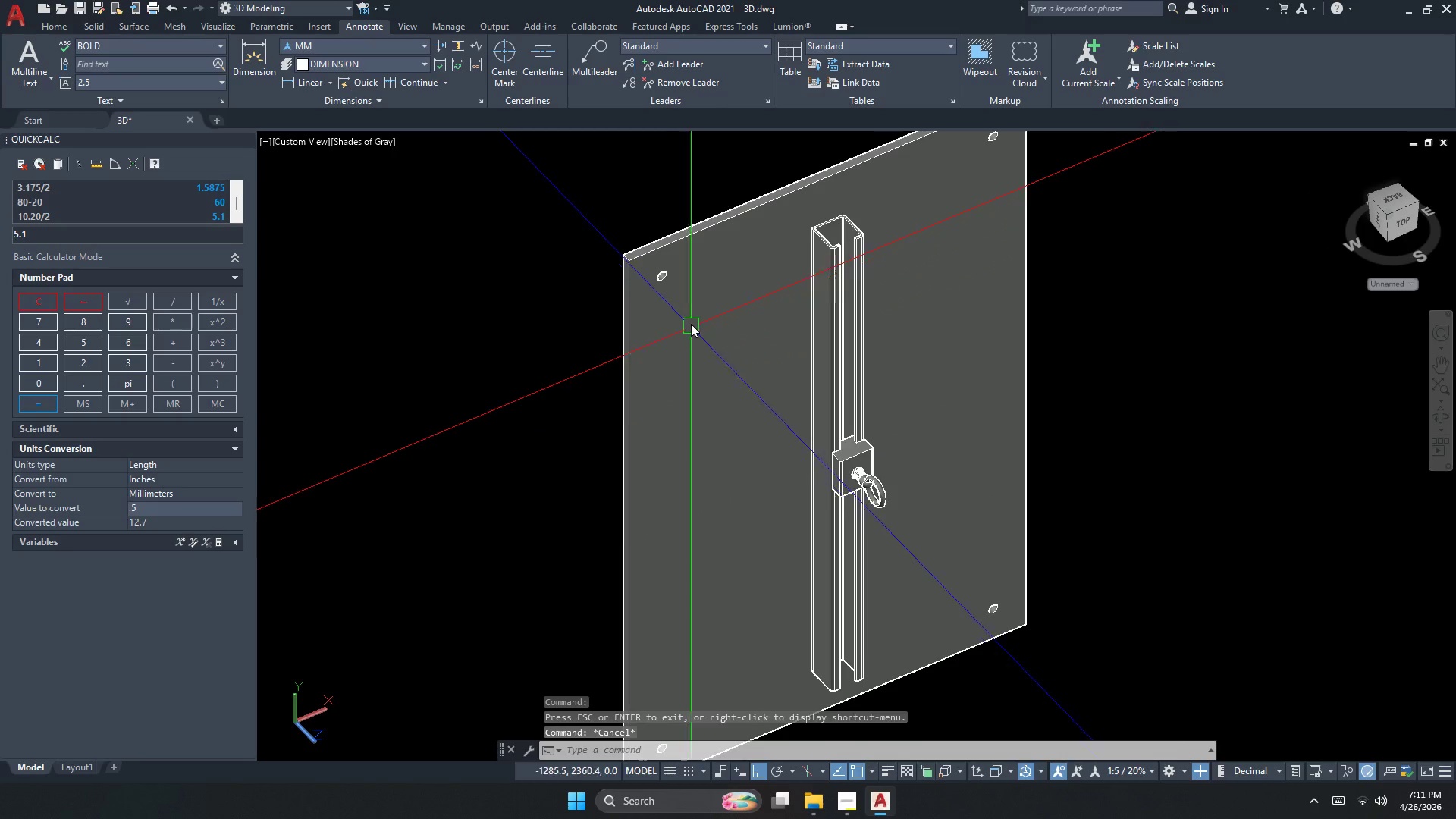 
key(Escape)
 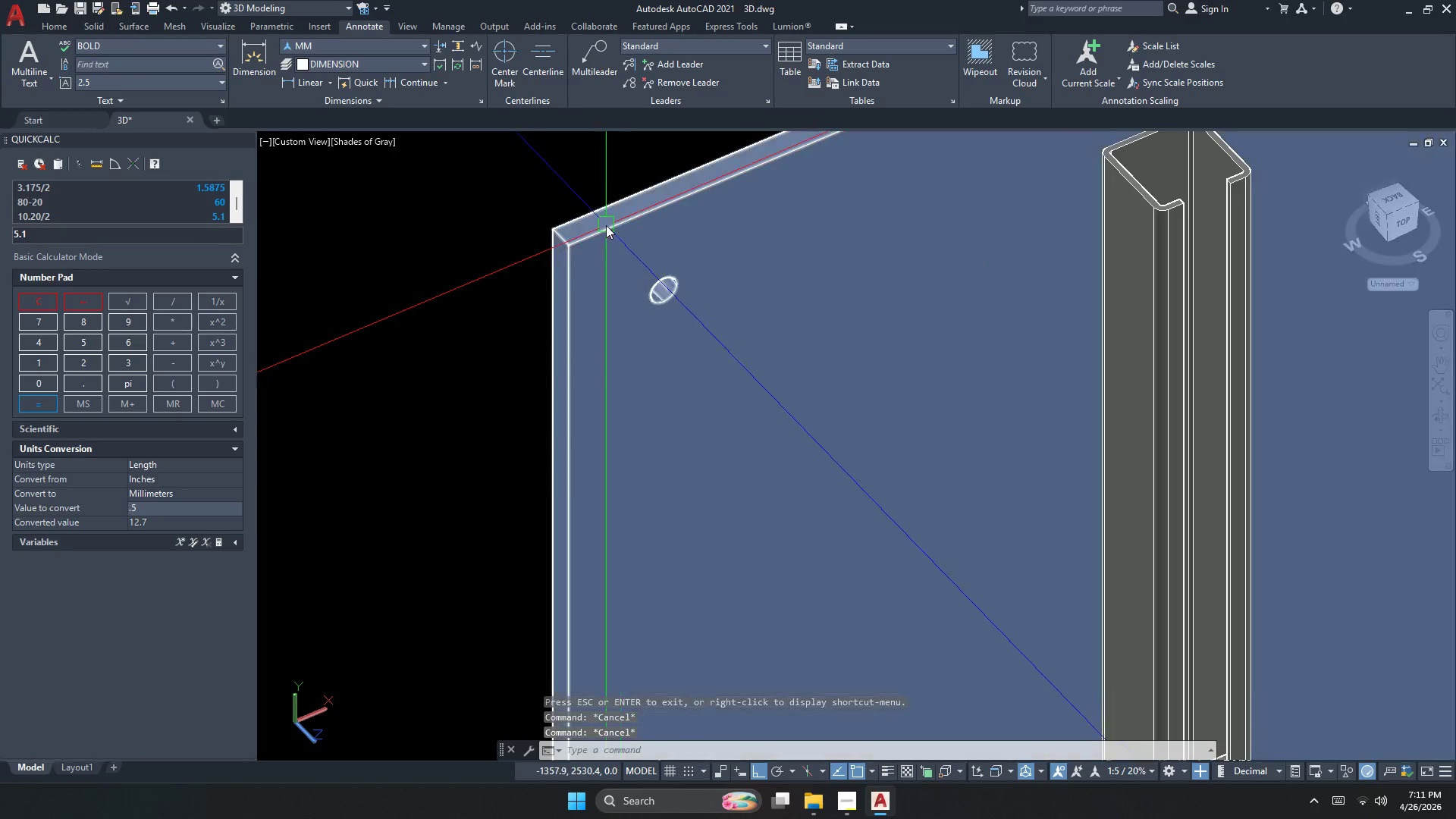 
key(Escape)
 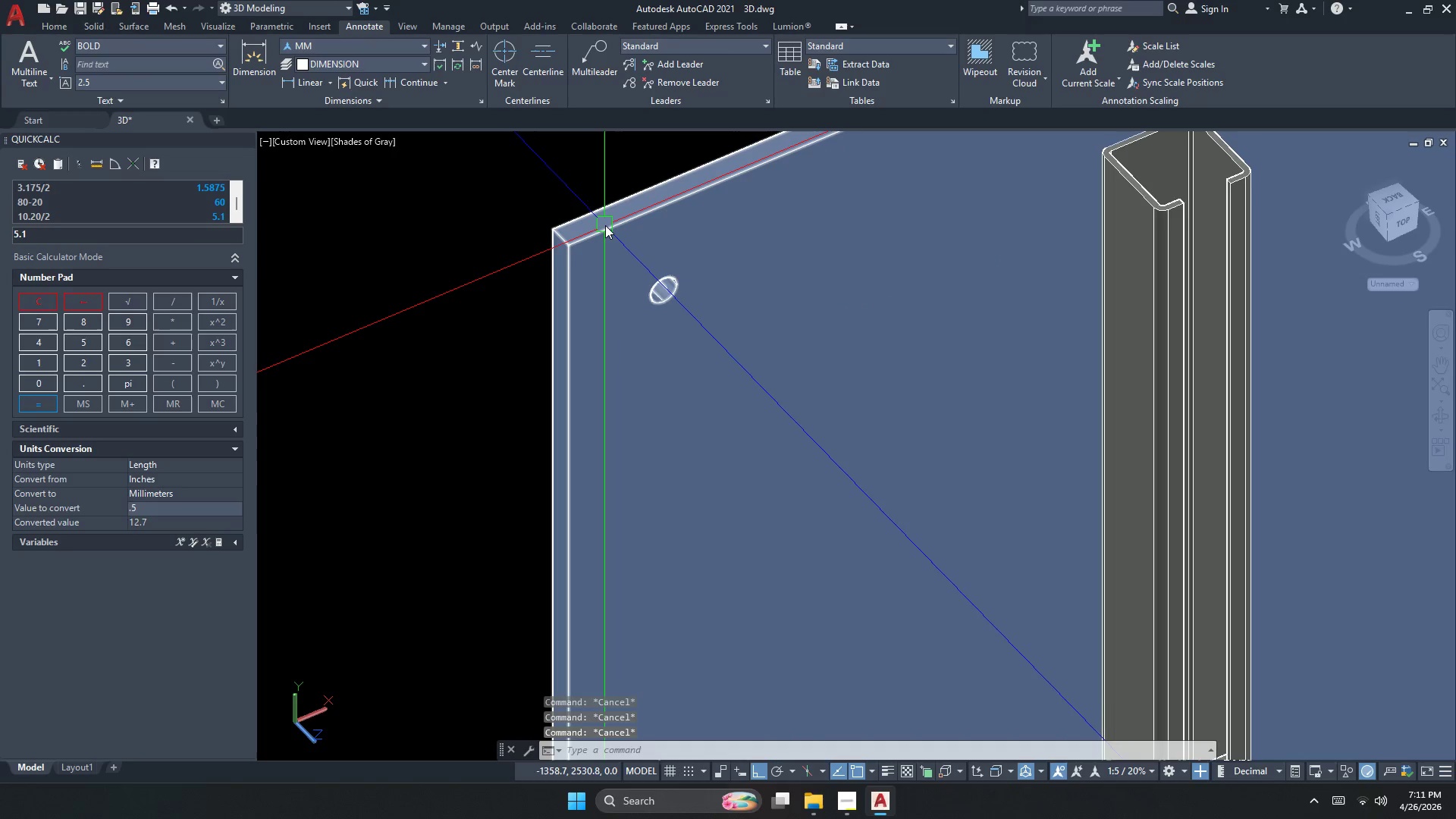 
scroll: coordinate [630, 237], scroll_direction: up, amount: 3.0
 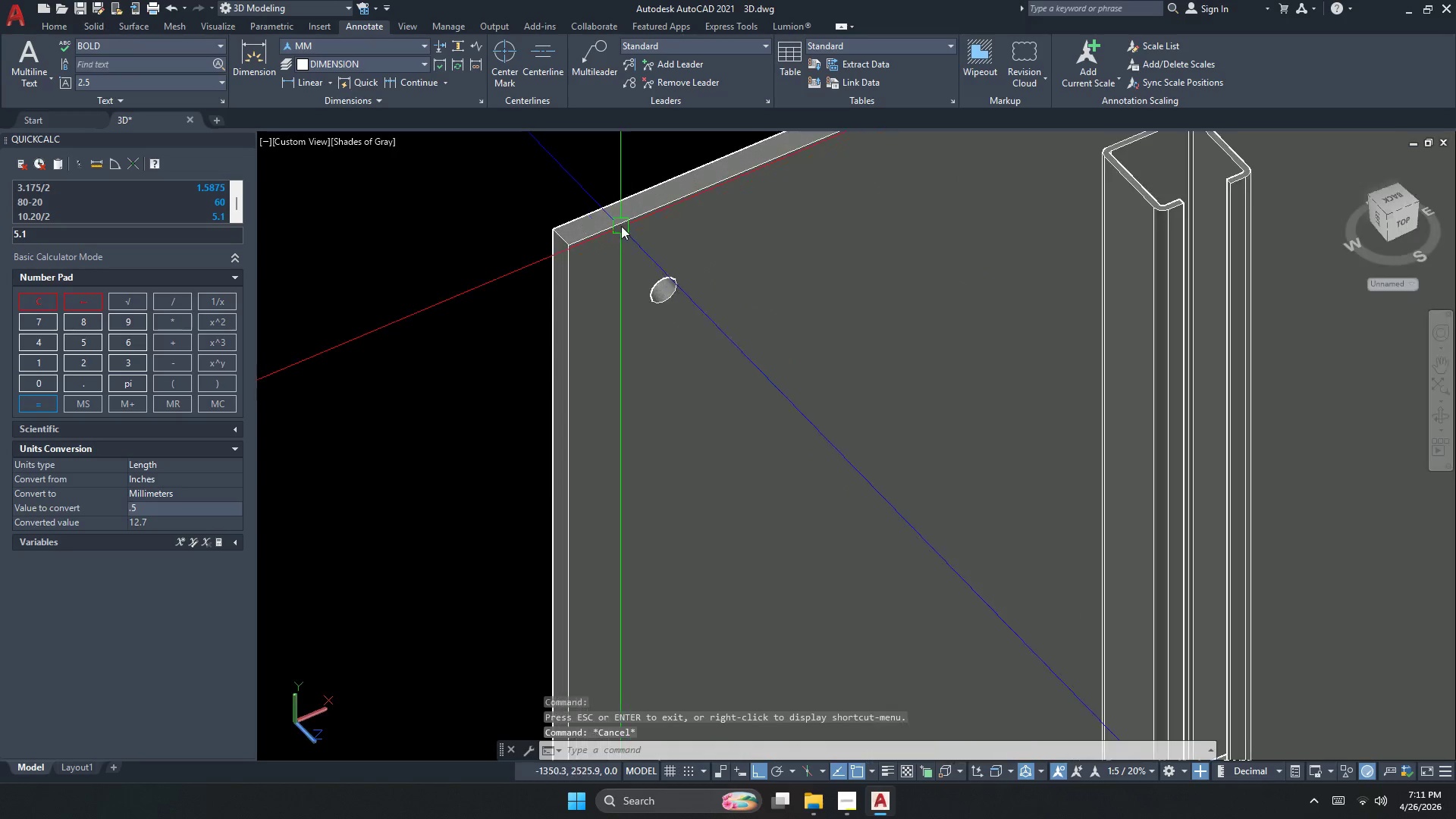 
key(D)
 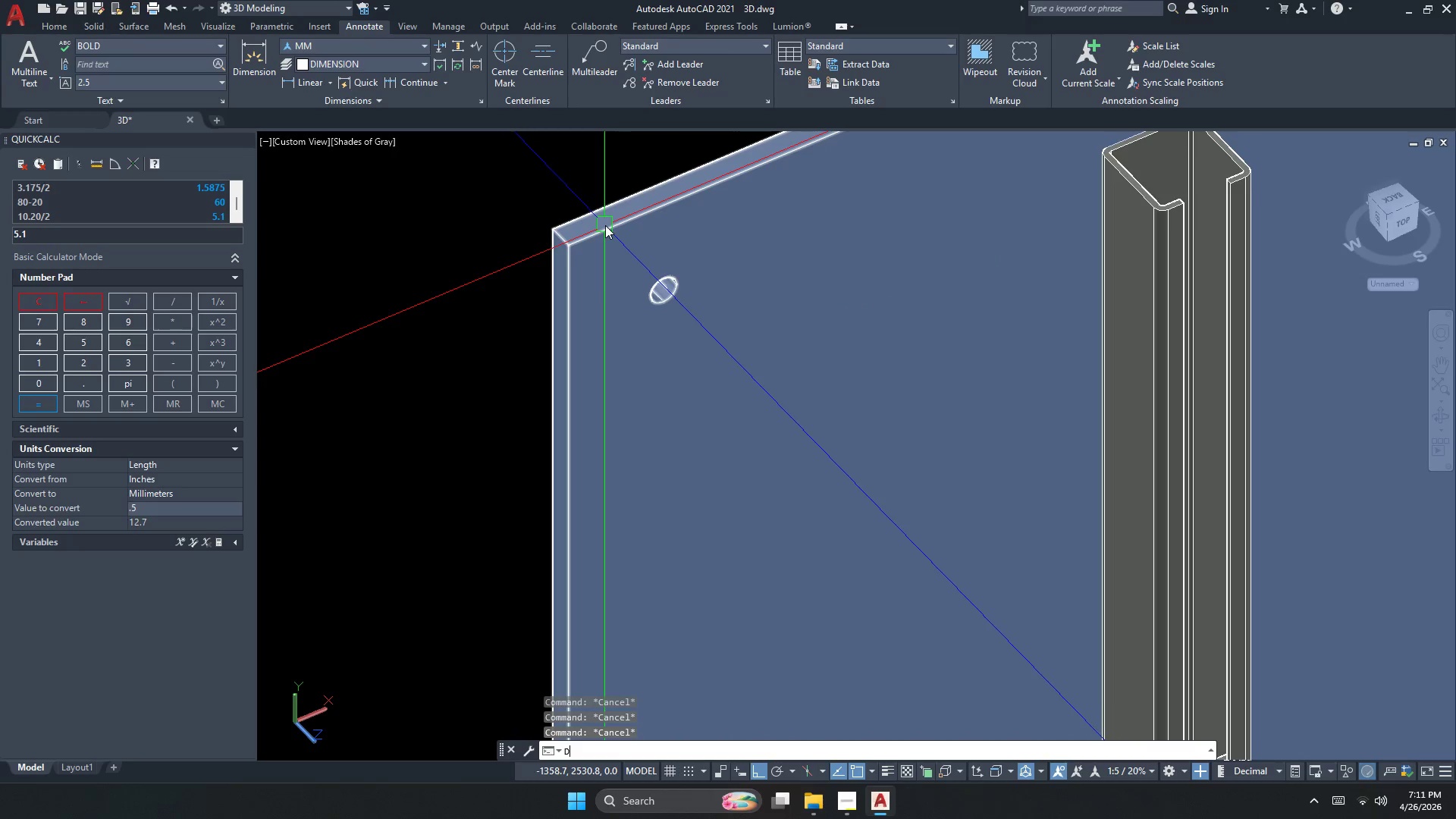 
key(Space)
 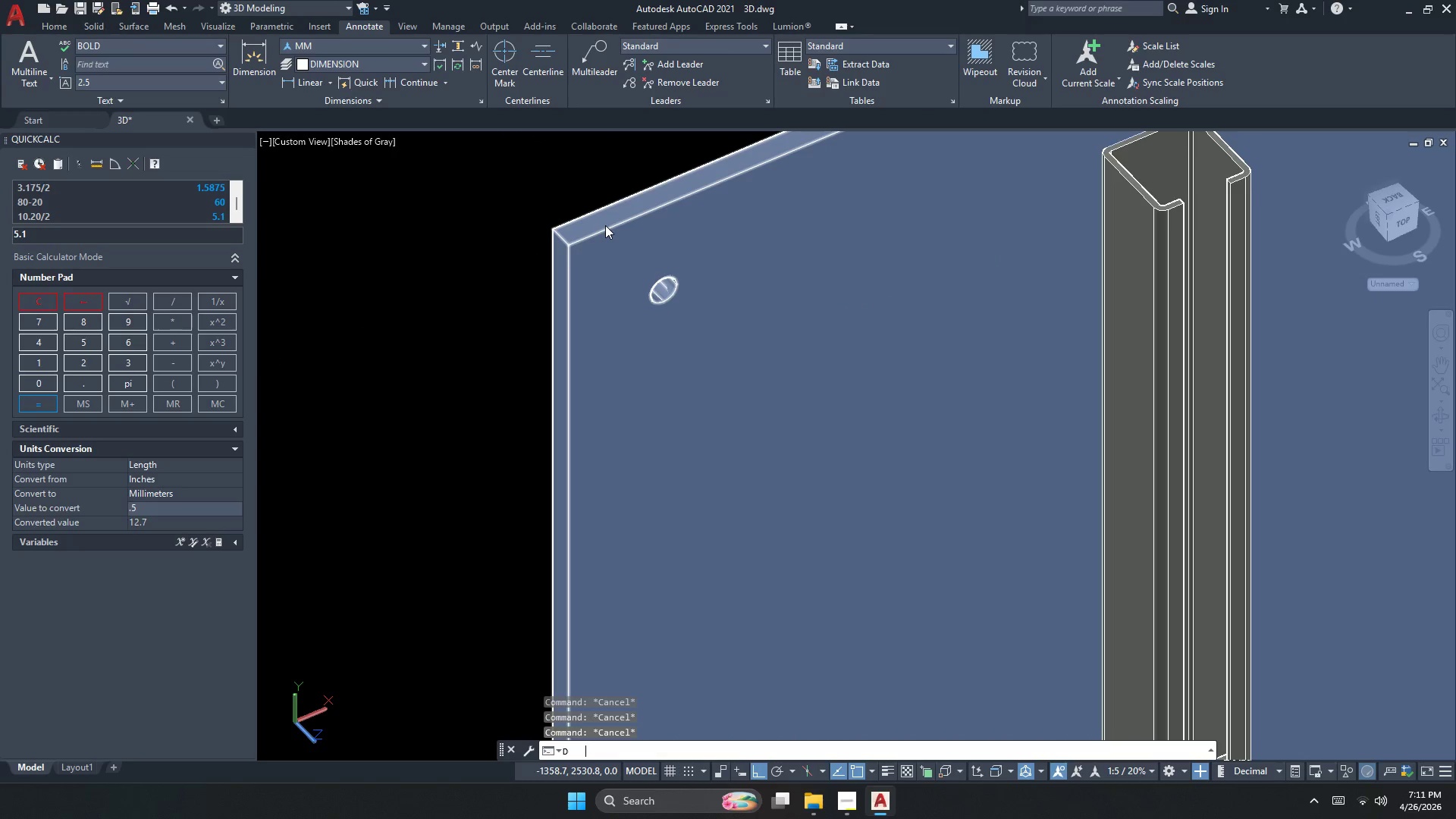 
key(Escape)
 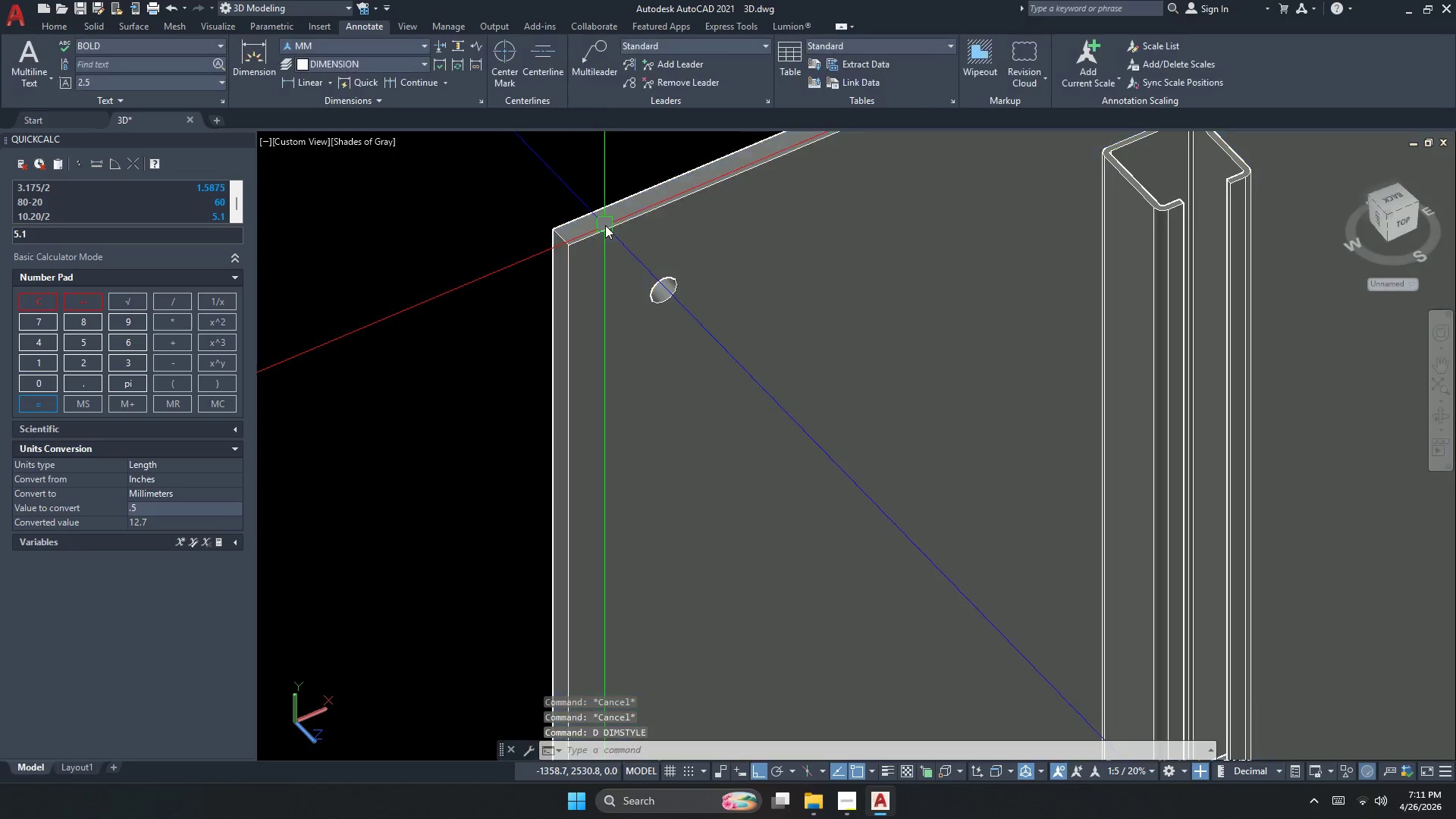 
key(F)
 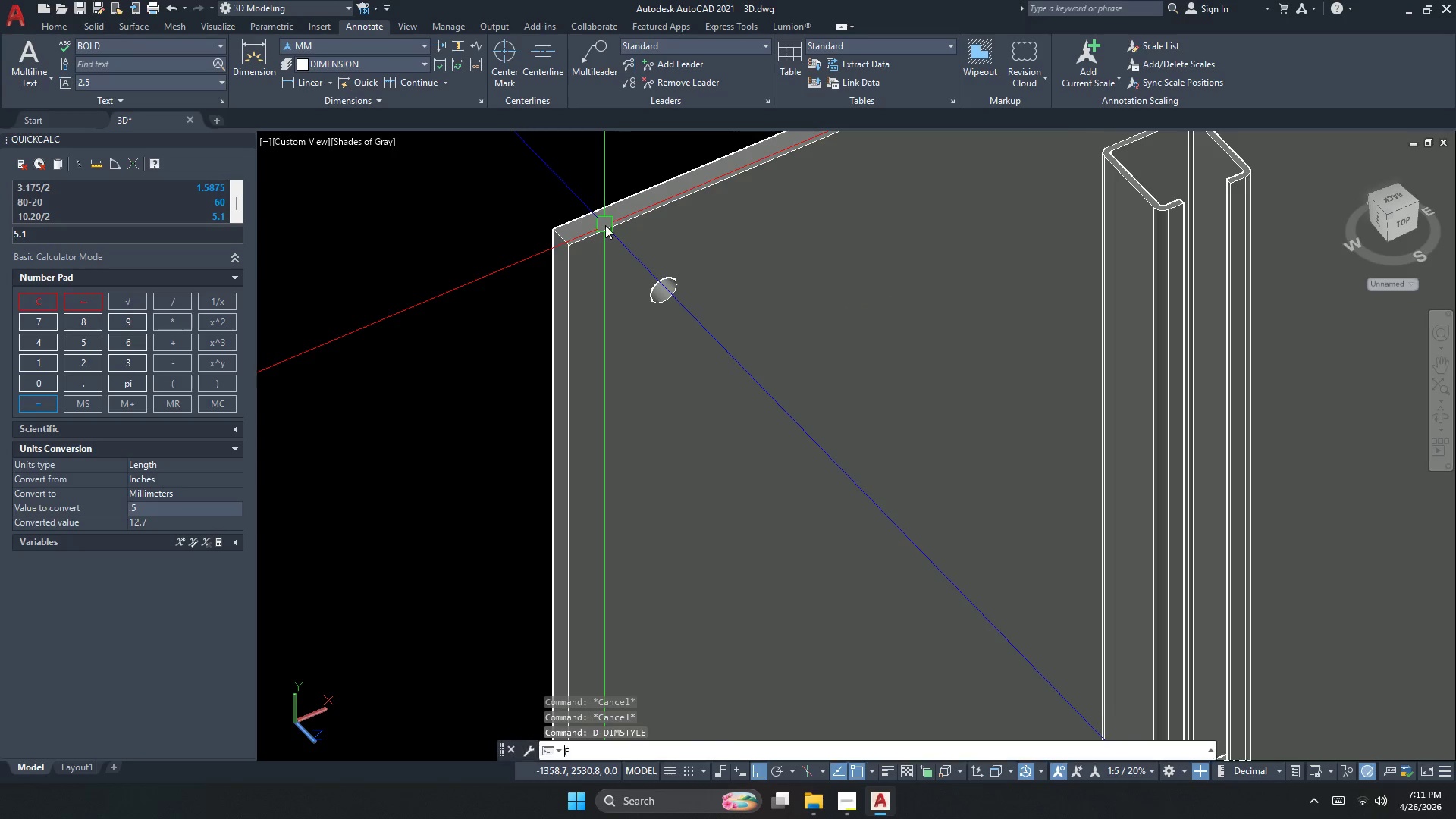 
key(Space)
 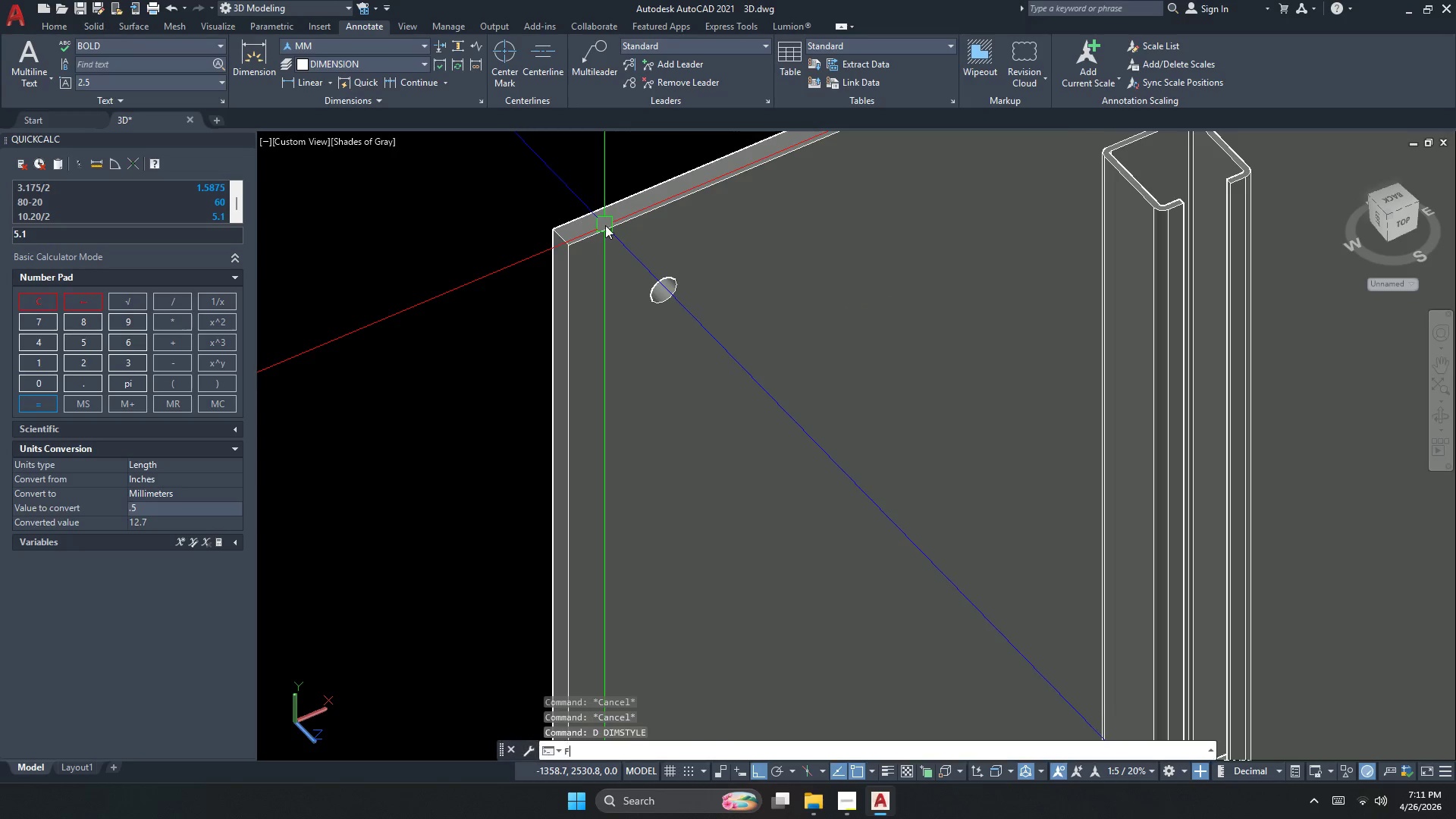 
key(R)
 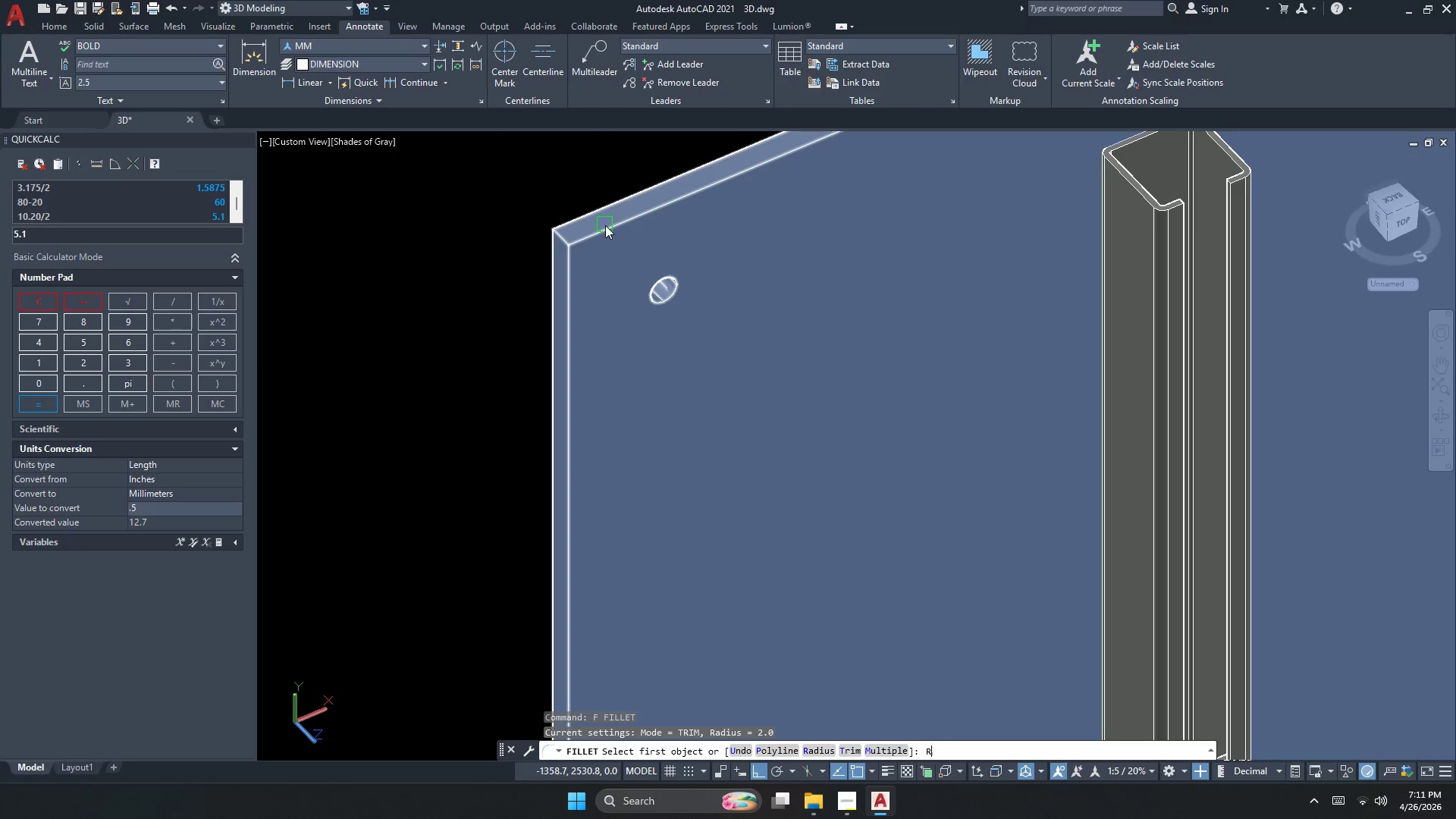 
key(Space)
 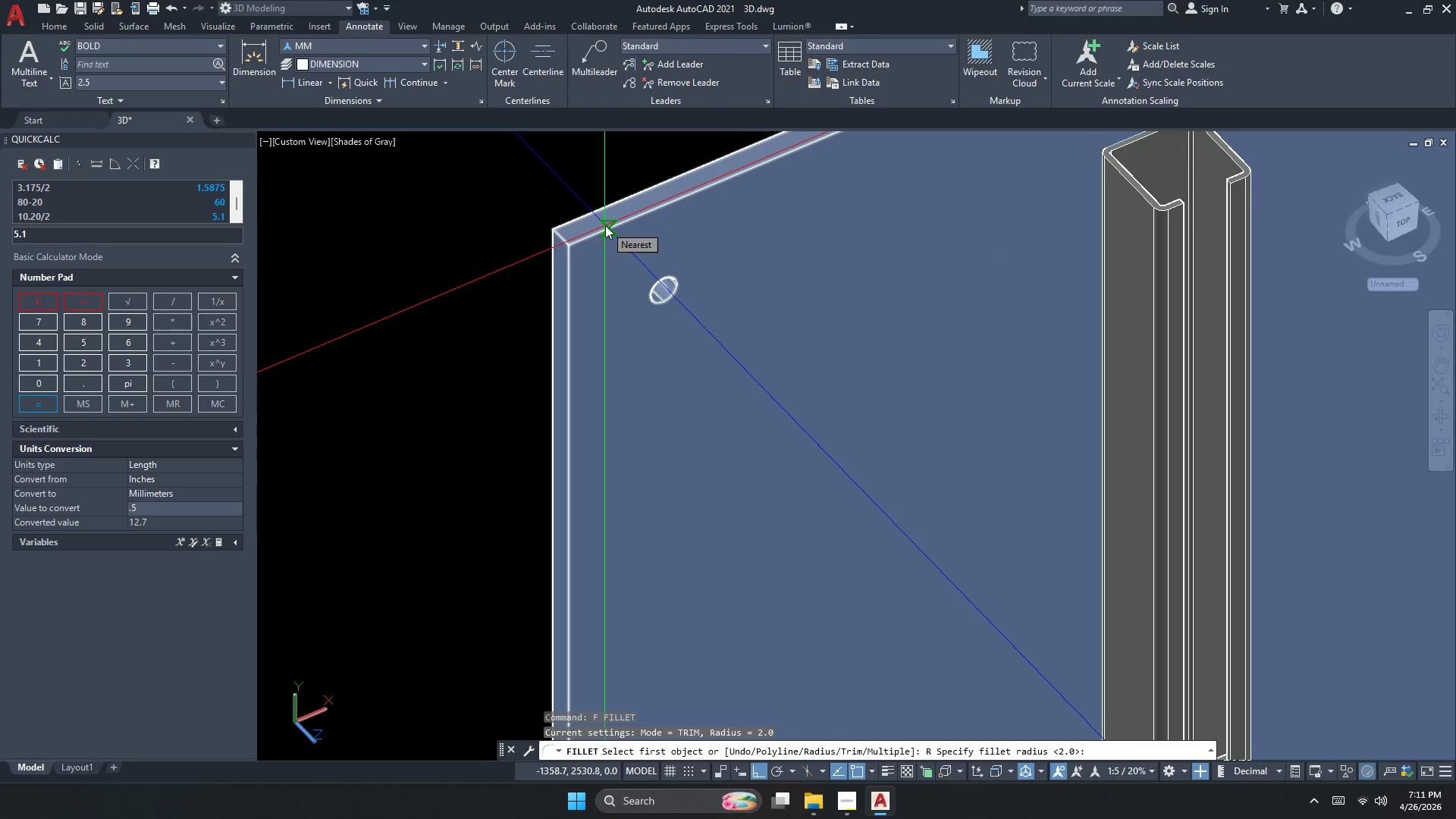 
key(Numpad1)
 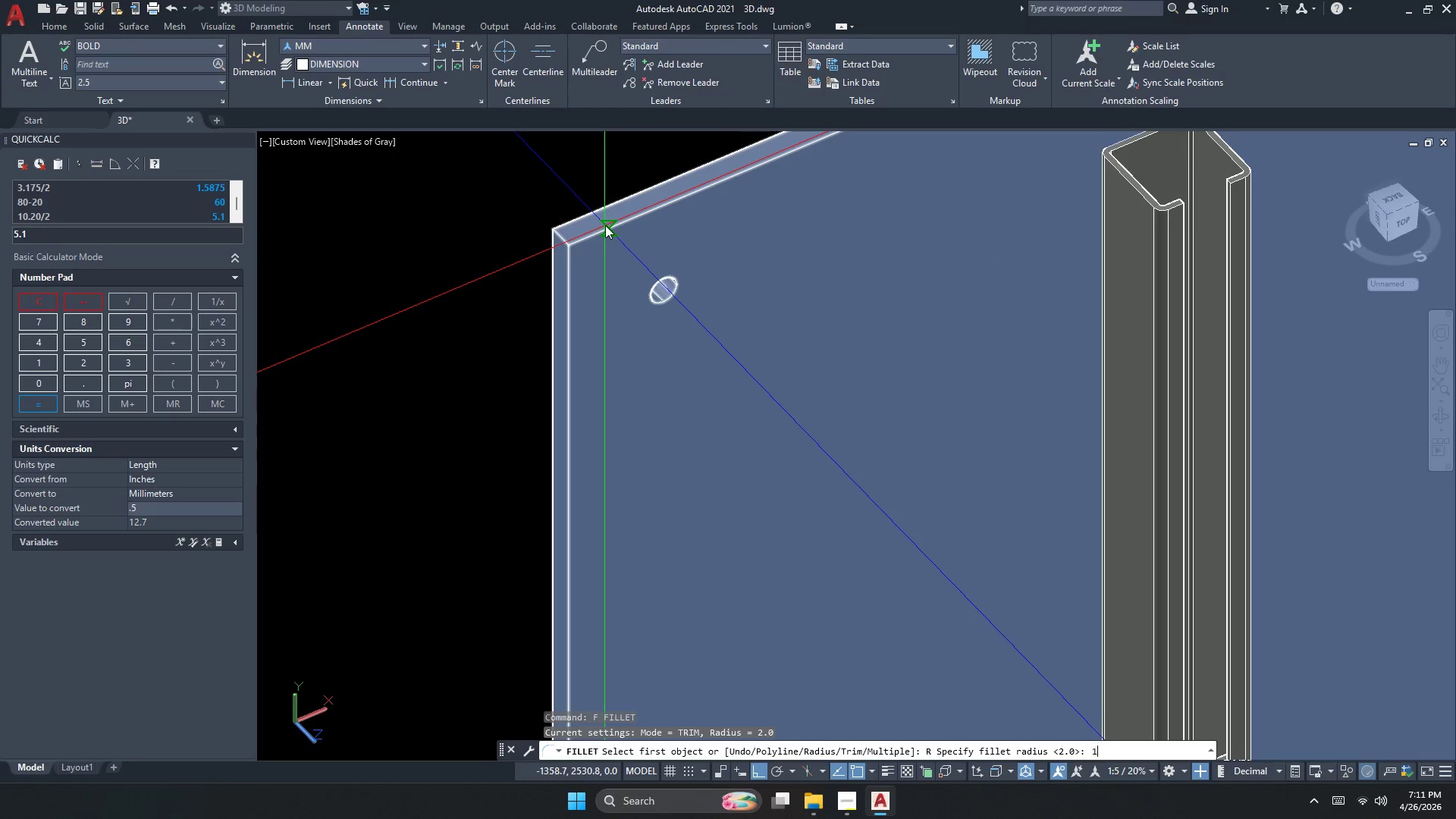 
key(Numpad0)
 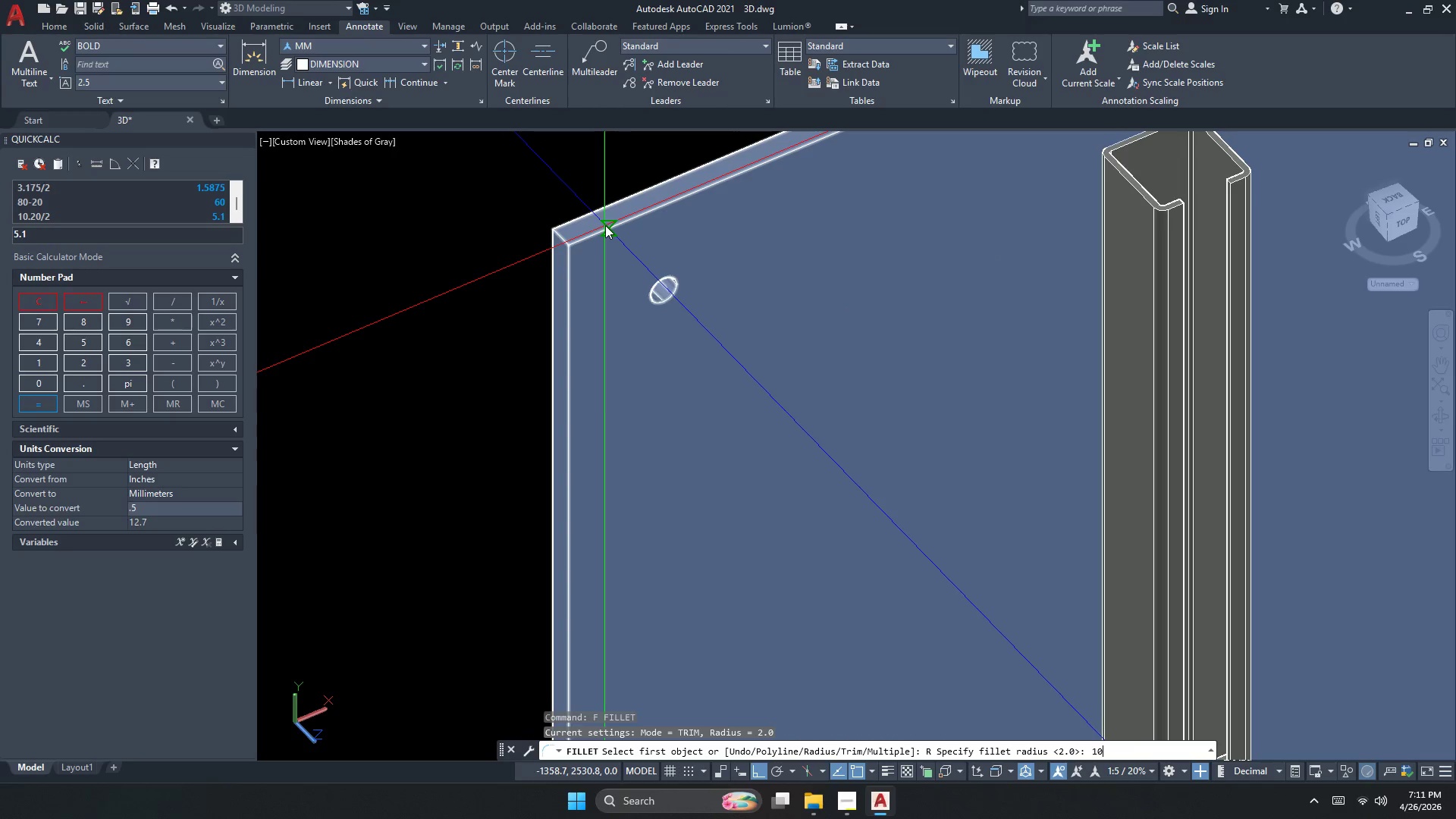 
key(NumpadEnter)
 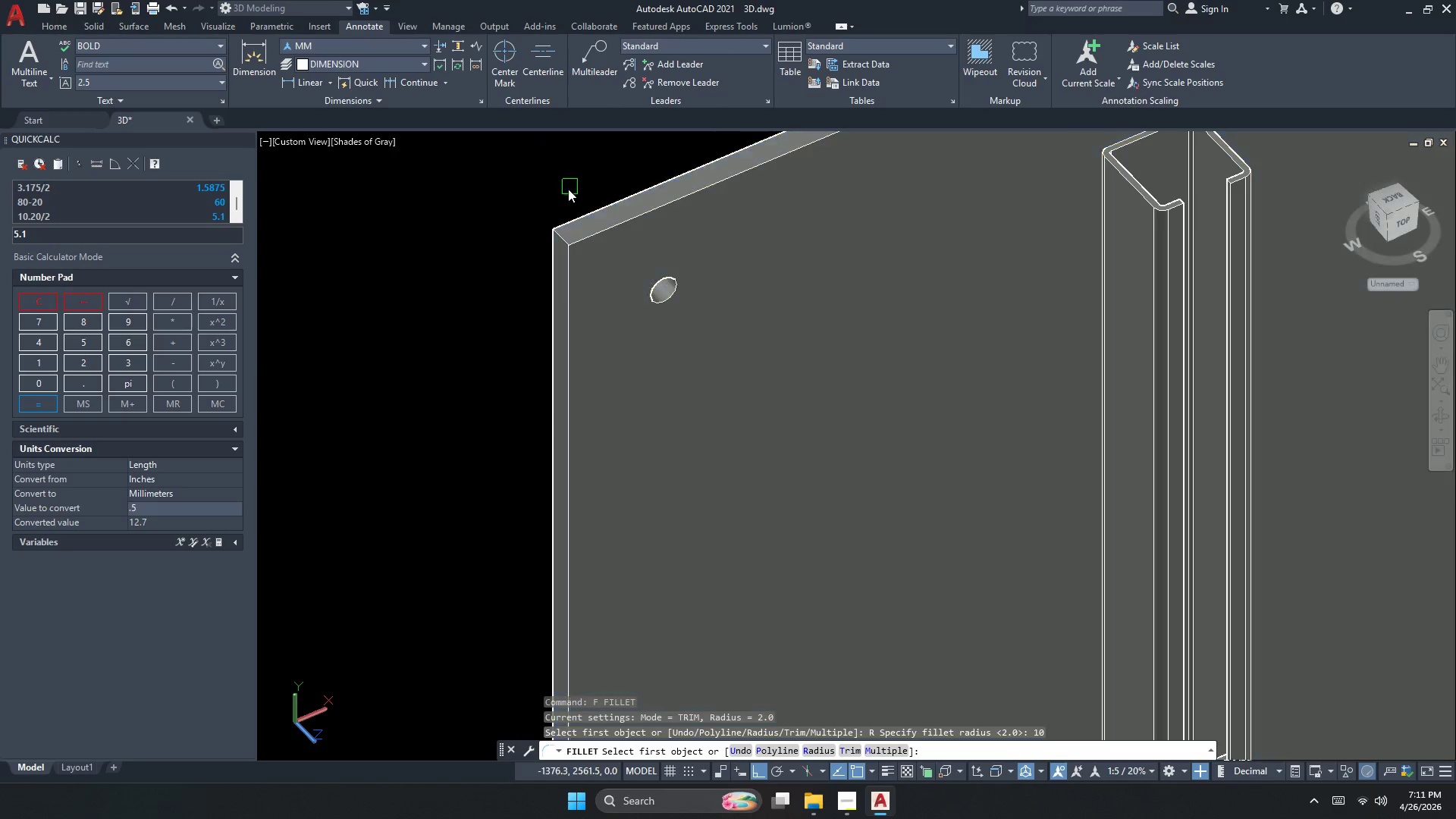 
left_click([585, 258])
 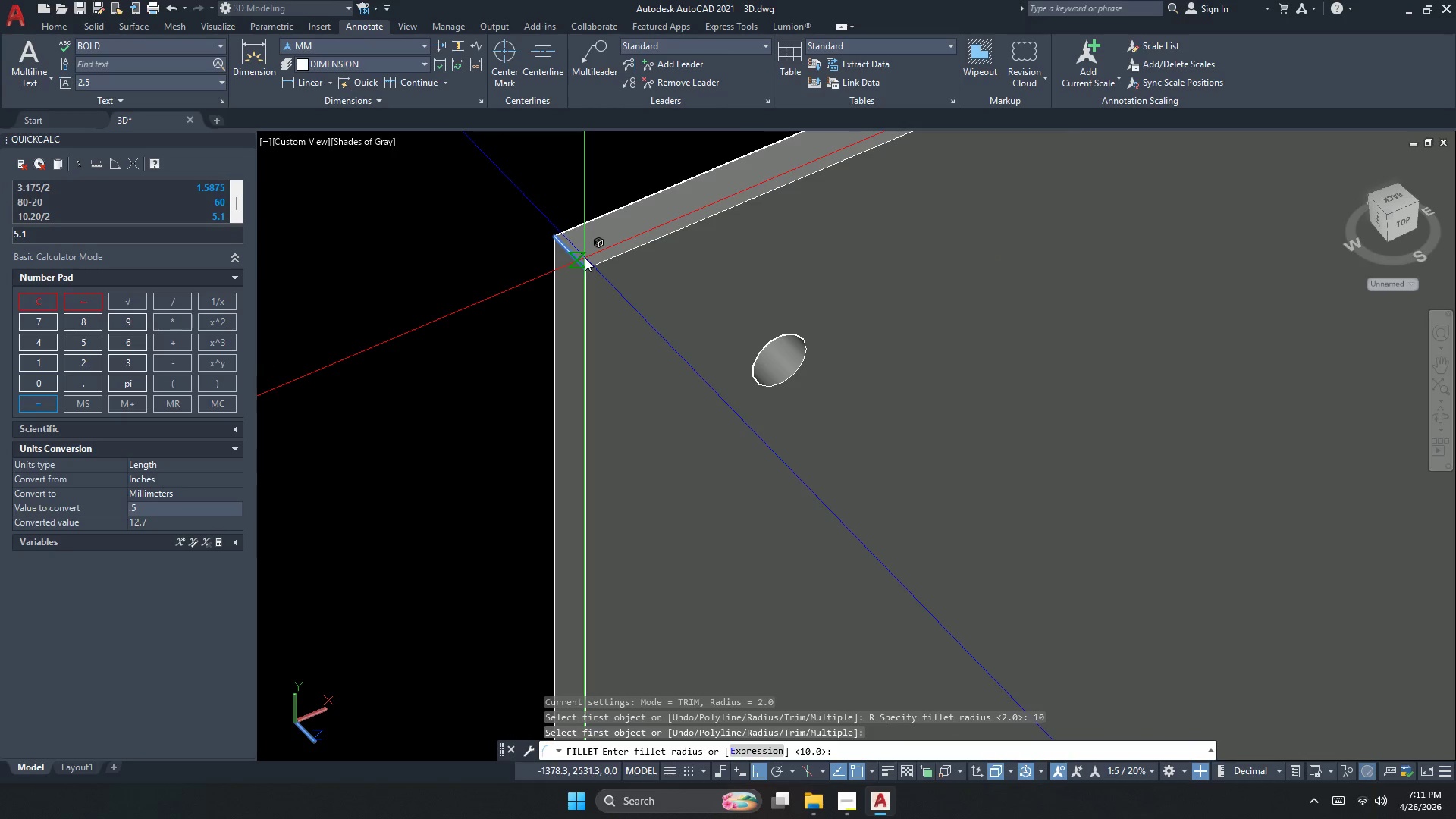 
scroll: coordinate [553, 234], scroll_direction: up, amount: 2.0
 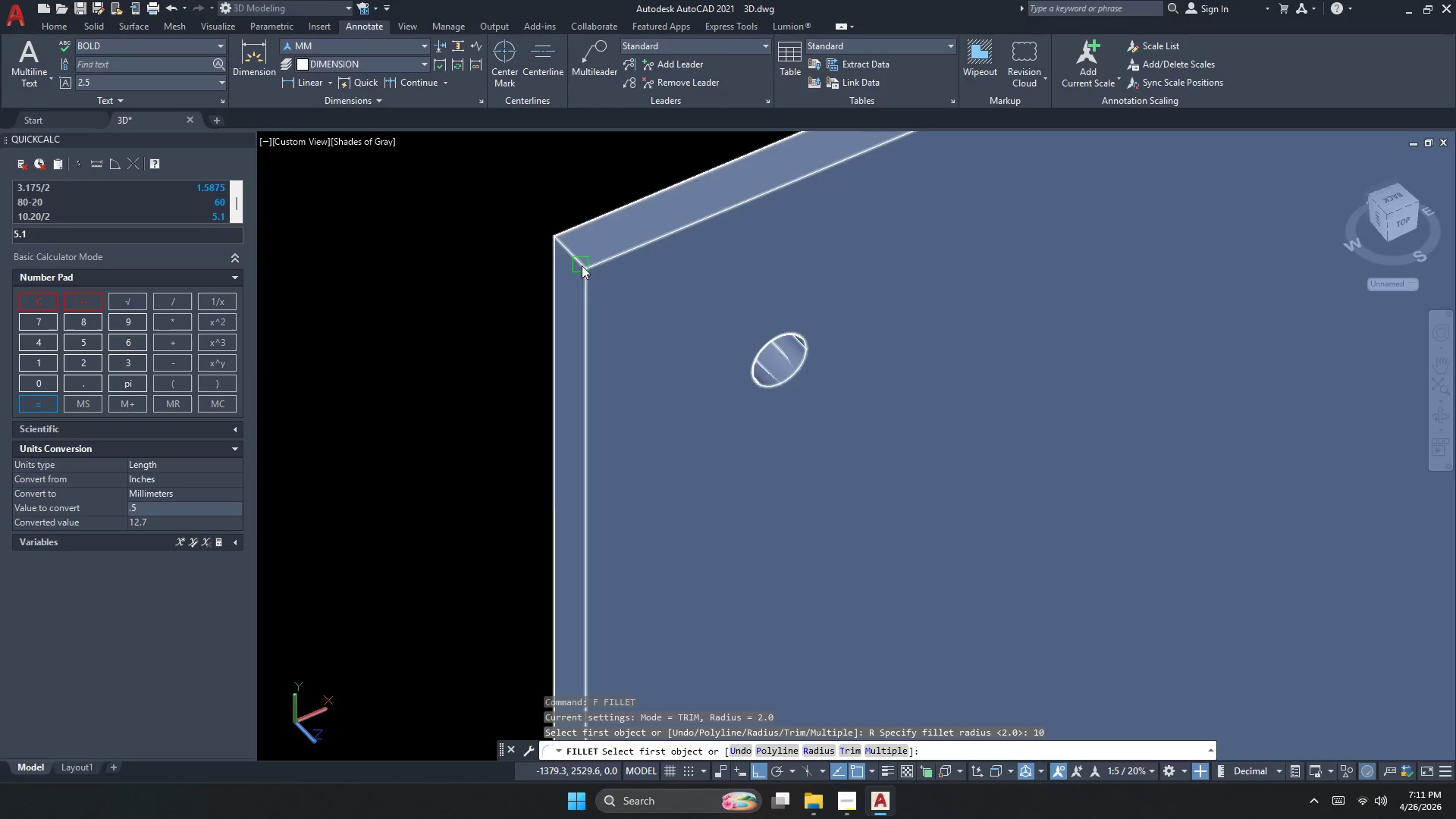 
key(Space)
 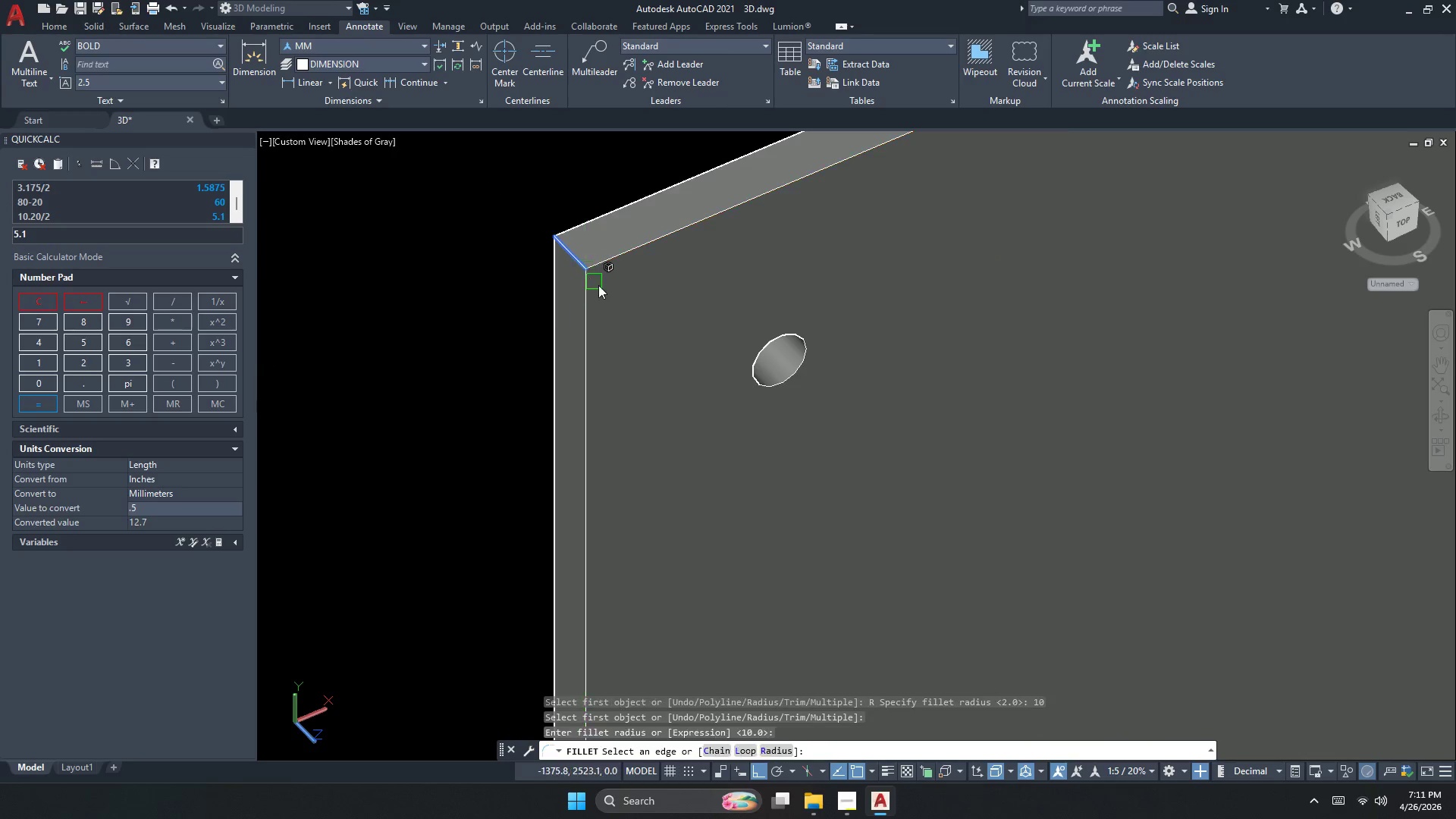 
key(Space)
 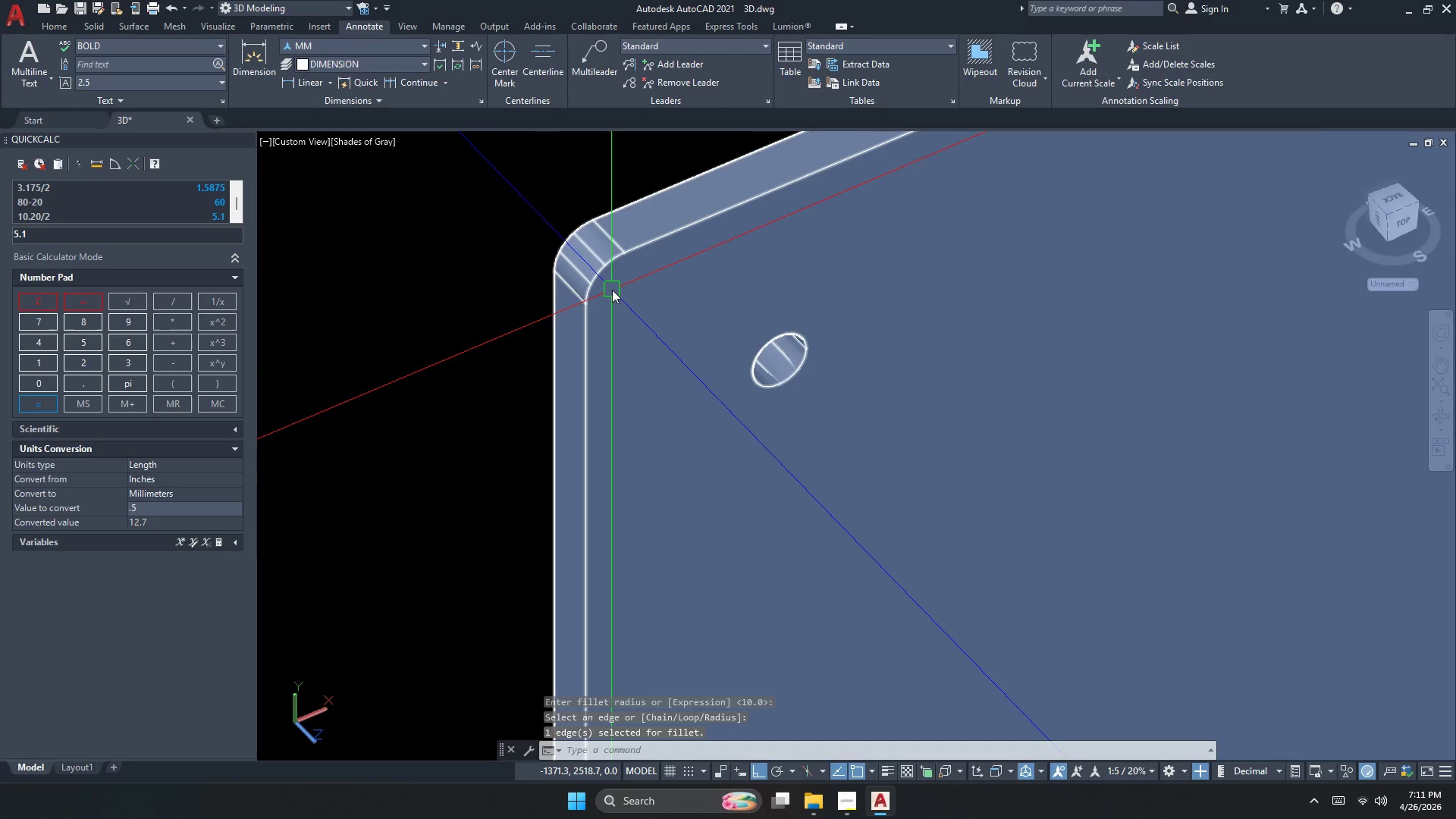 
scroll: coordinate [608, 282], scroll_direction: down, amount: 3.0
 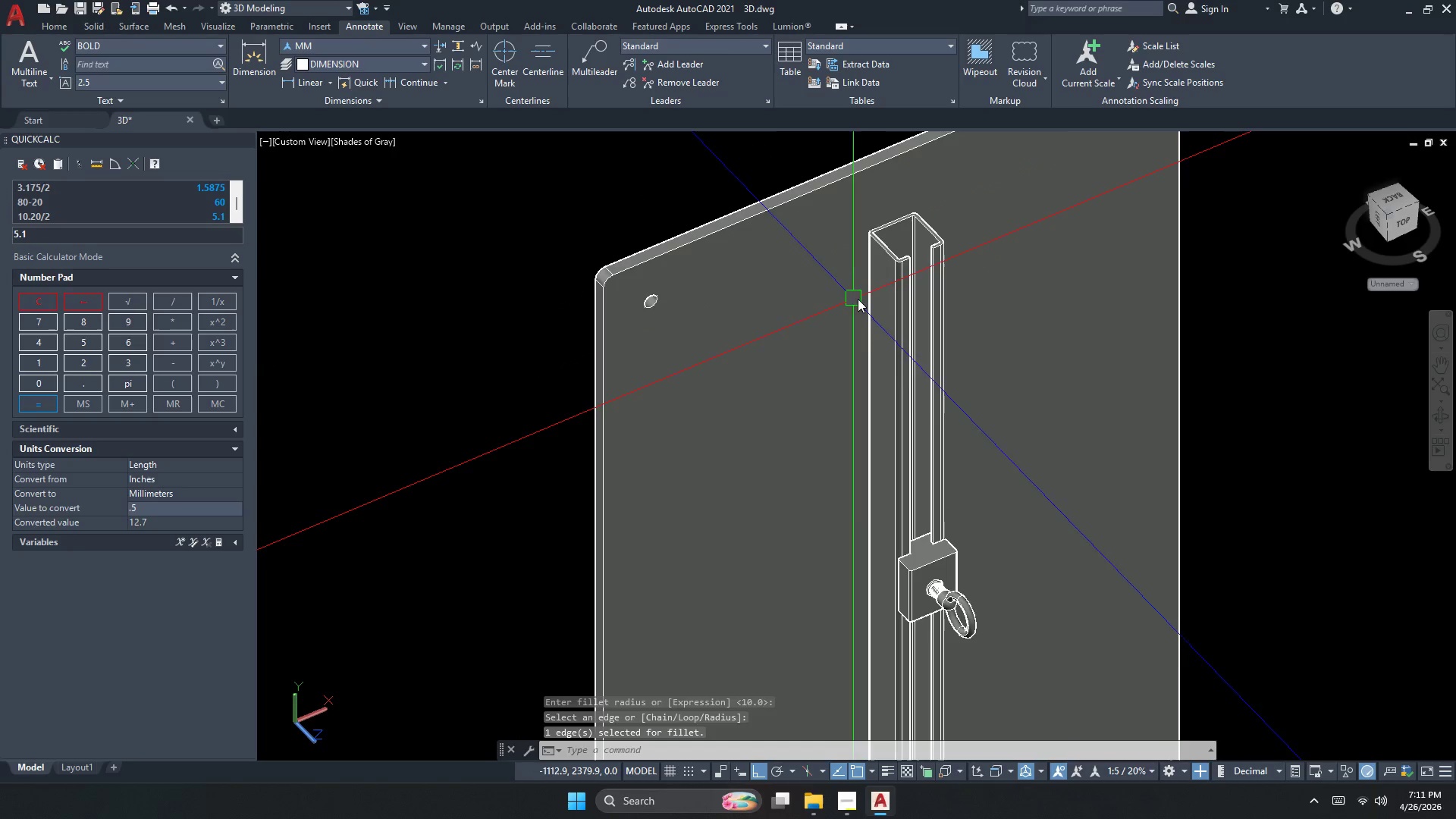 
key(Space)
 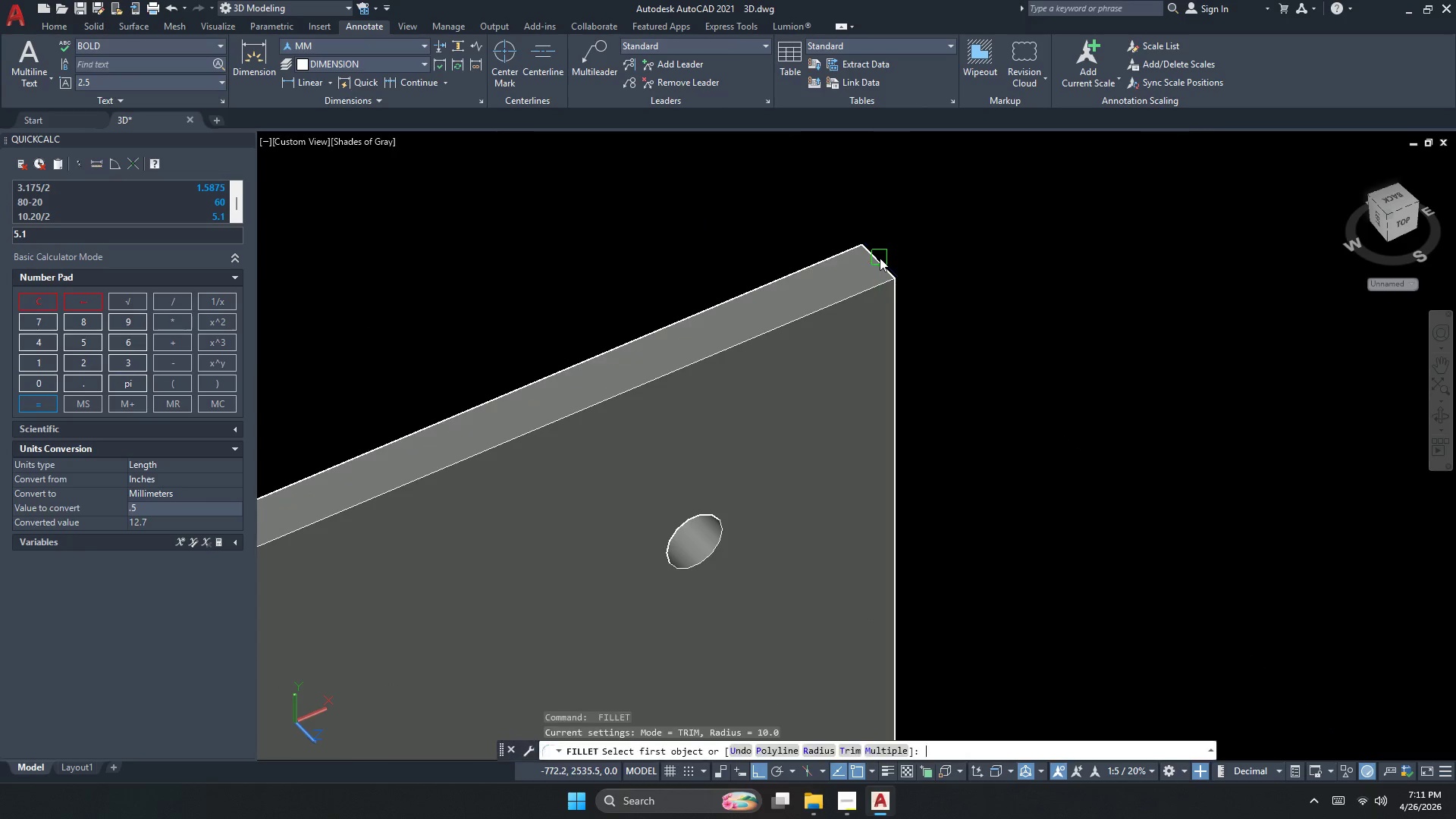 
scroll: coordinate [874, 225], scroll_direction: up, amount: 5.0
 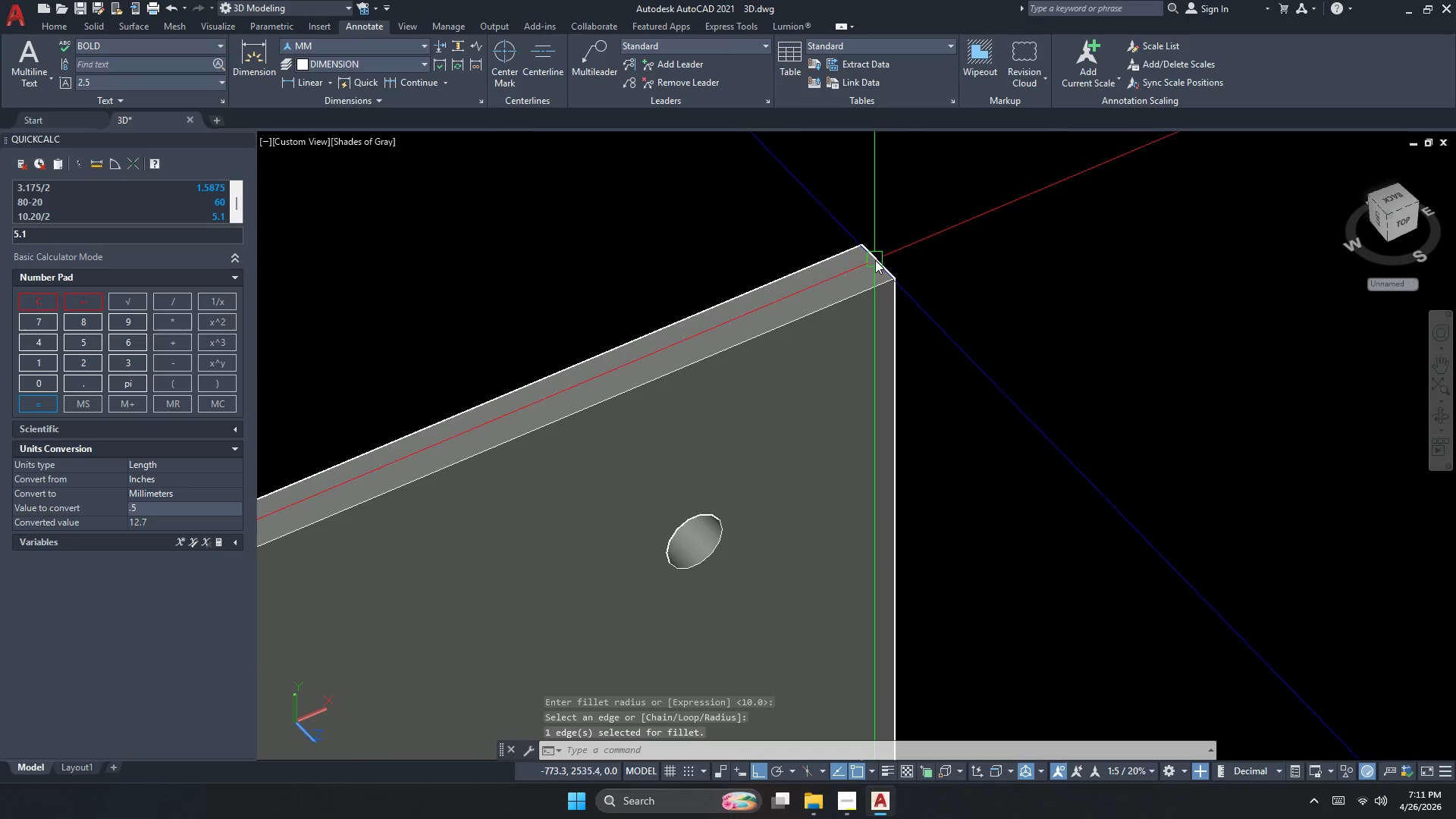 
left_click([881, 256])
 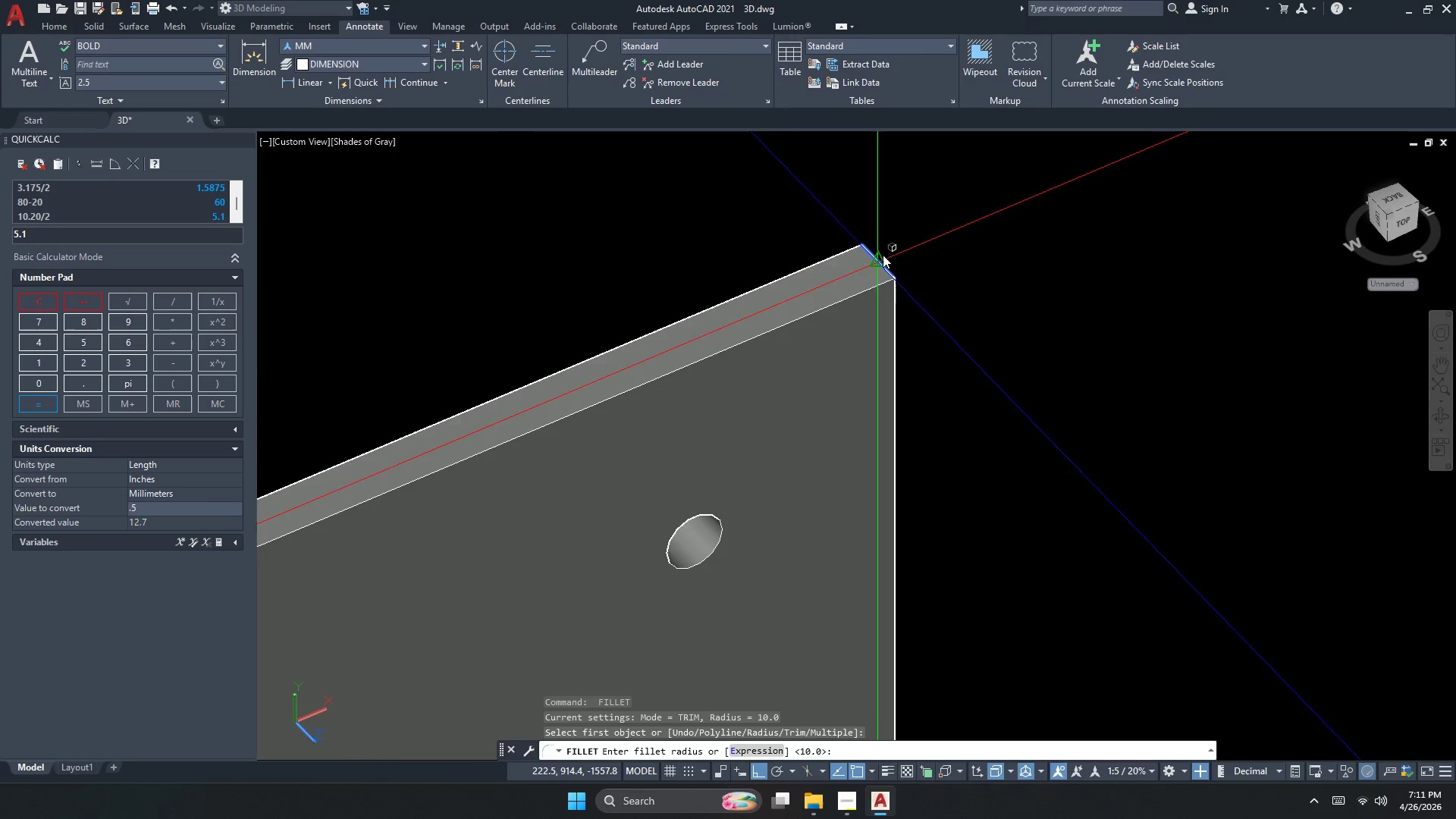 
key(Space)
 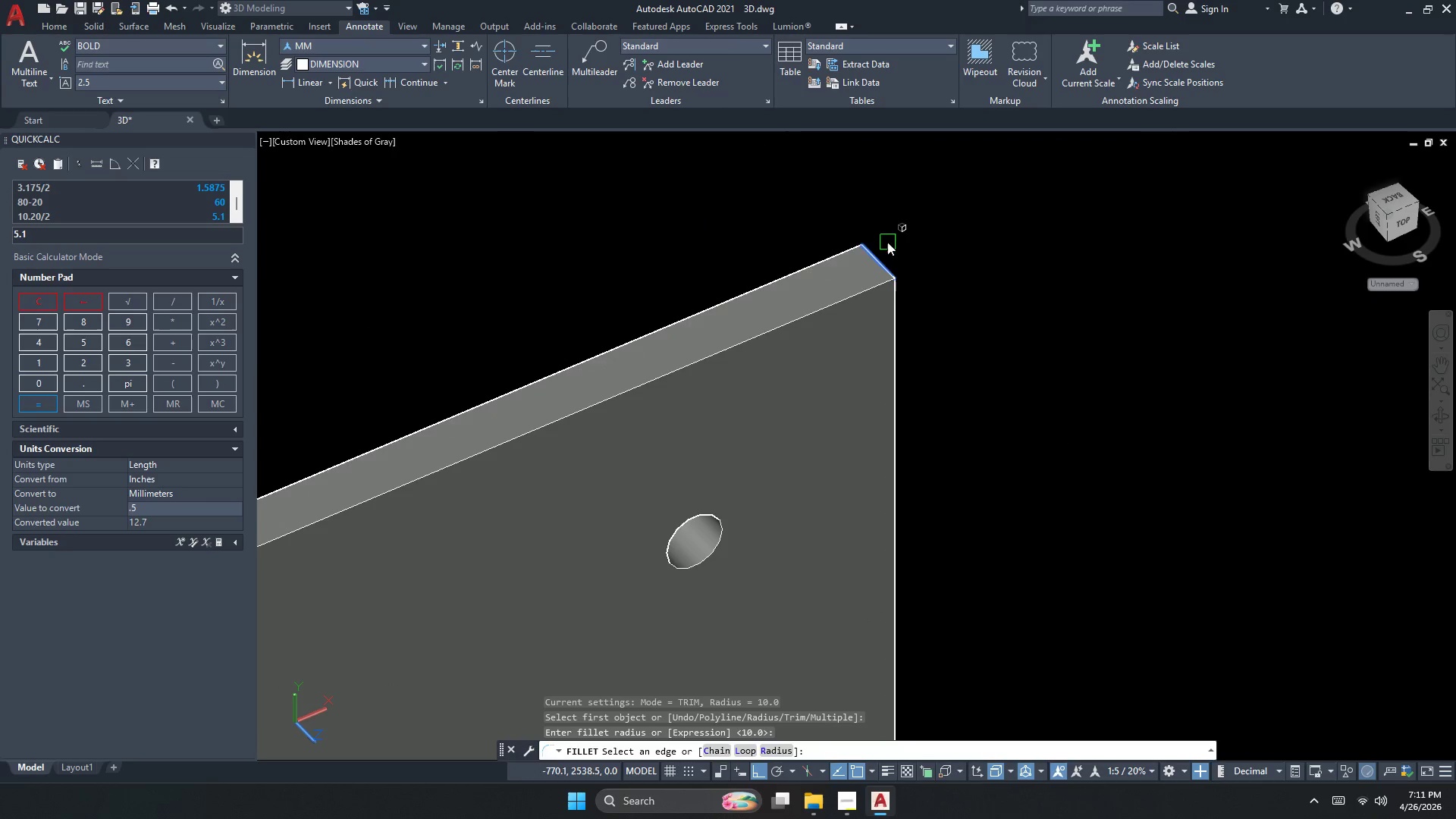 
key(Space)
 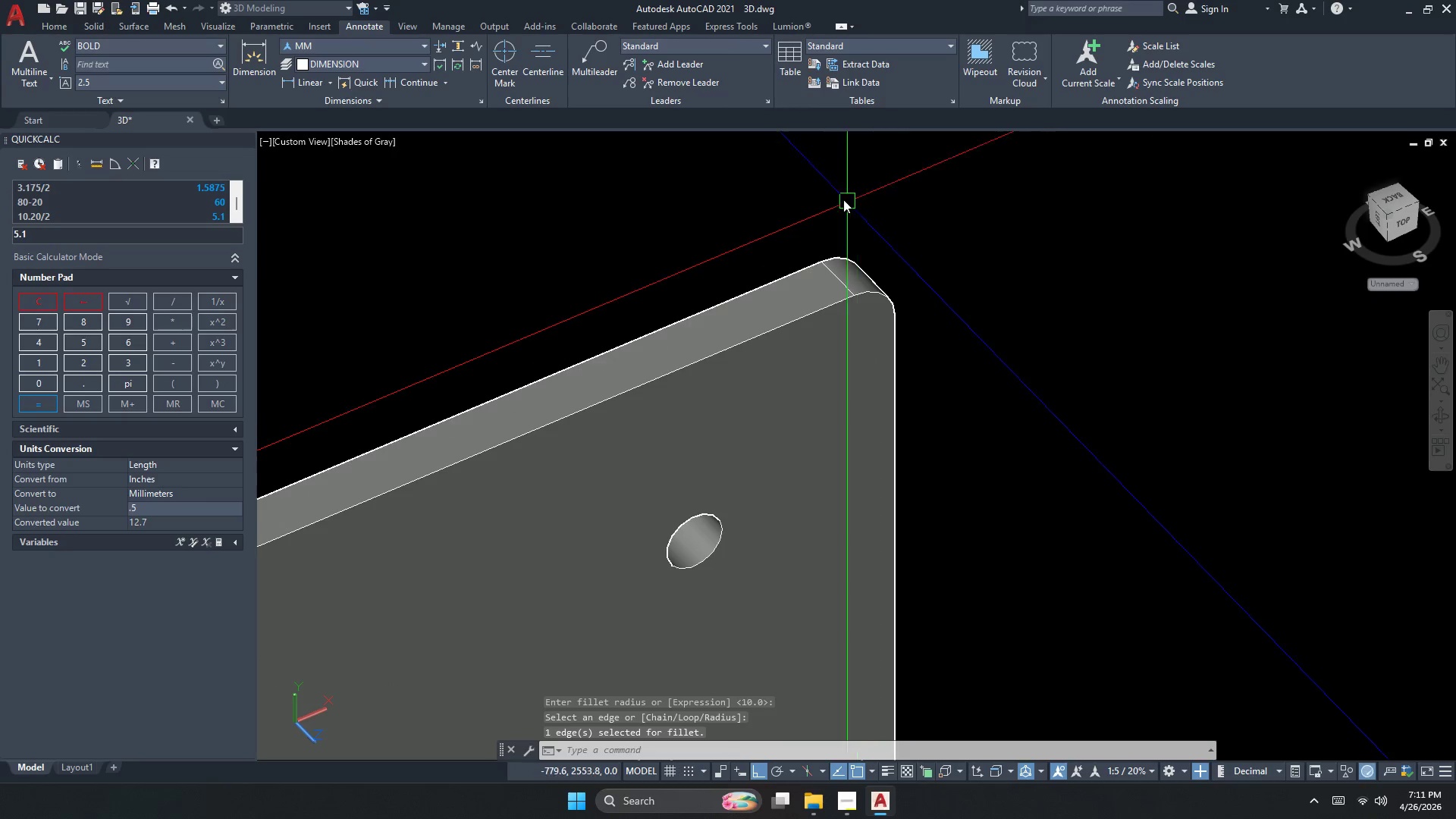 
scroll: coordinate [818, 204], scroll_direction: down, amount: 7.0
 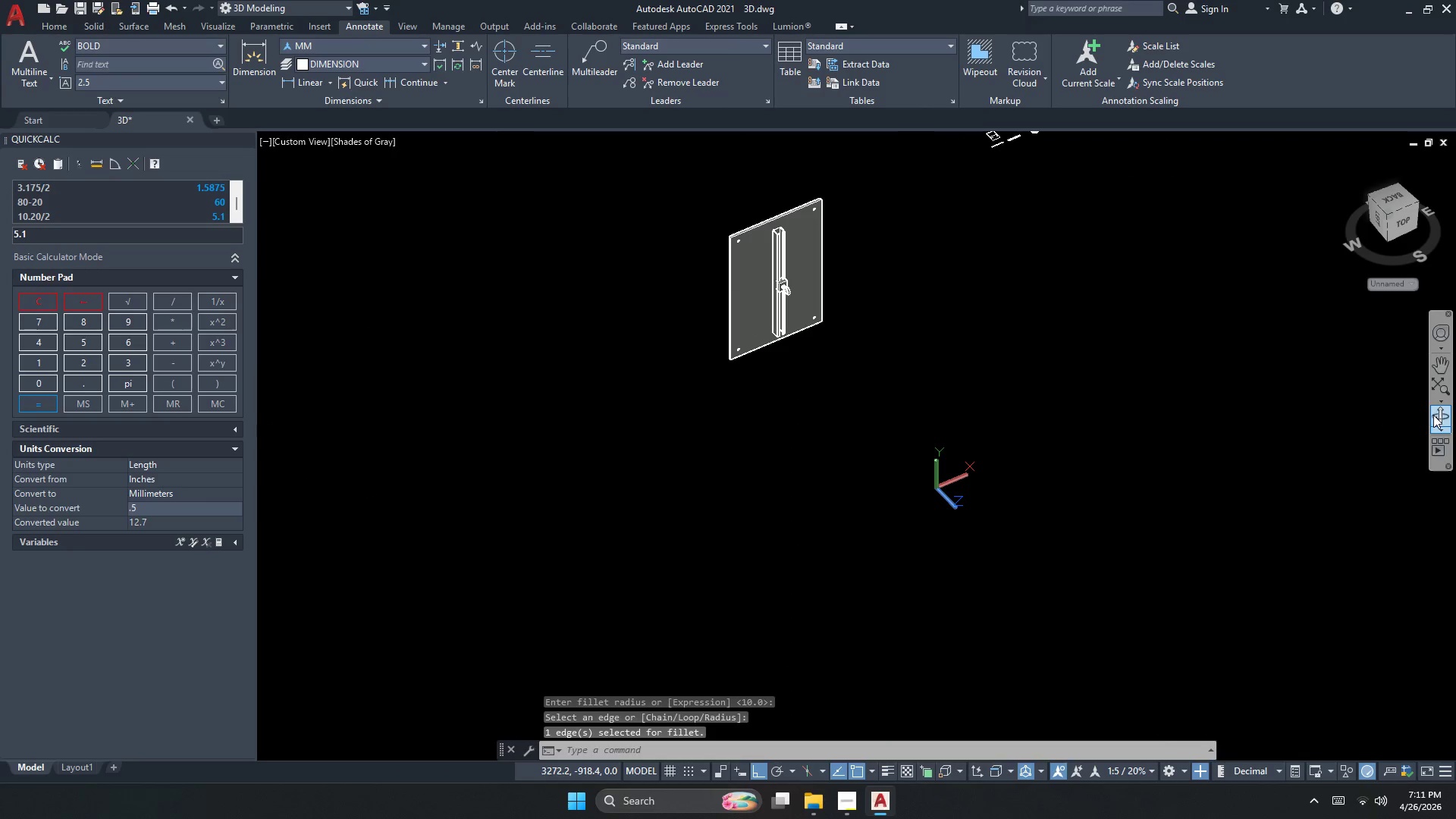 
left_click_drag(start_coordinate=[748, 353], to_coordinate=[778, 259])
 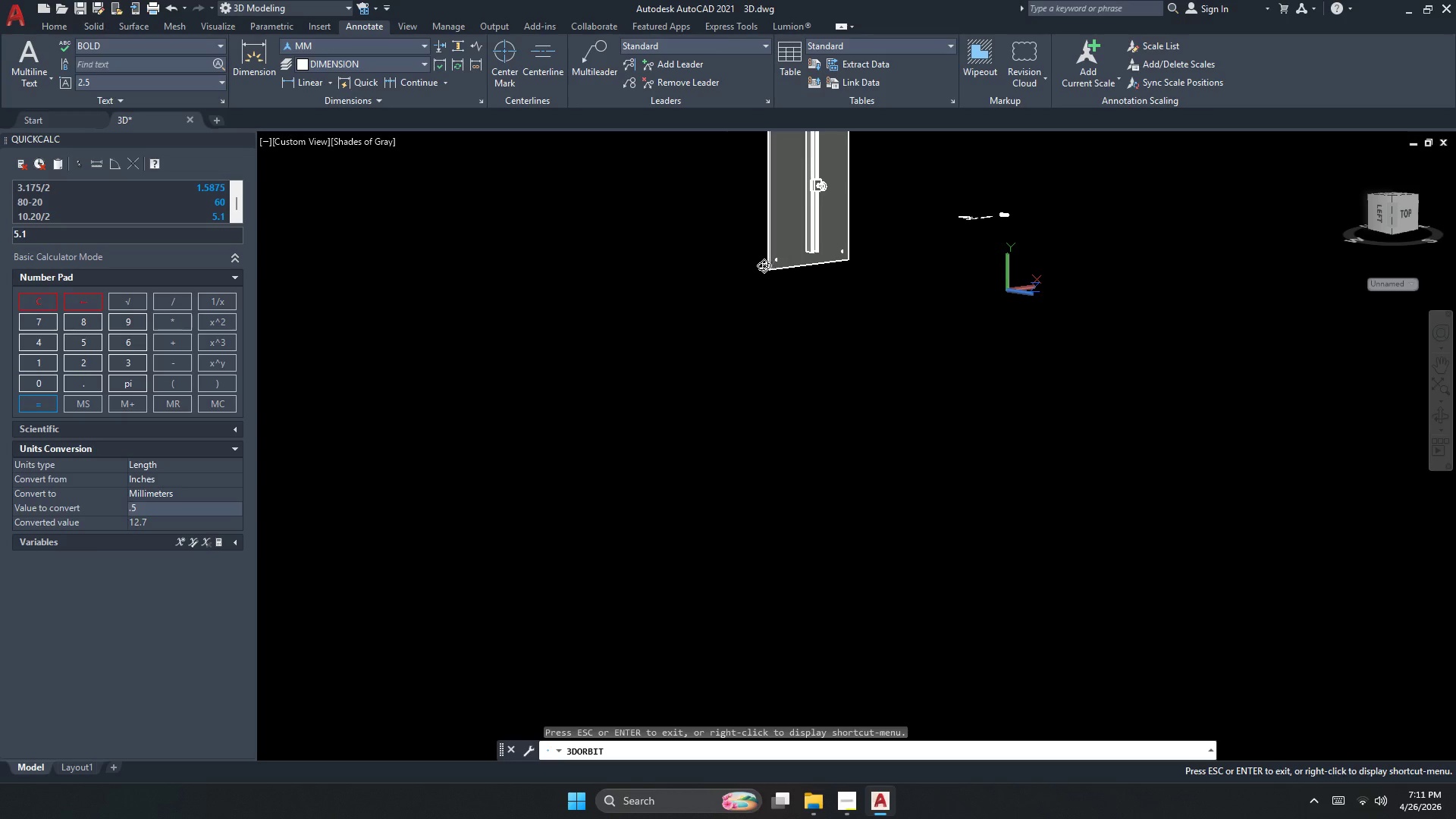 
key(Escape)
 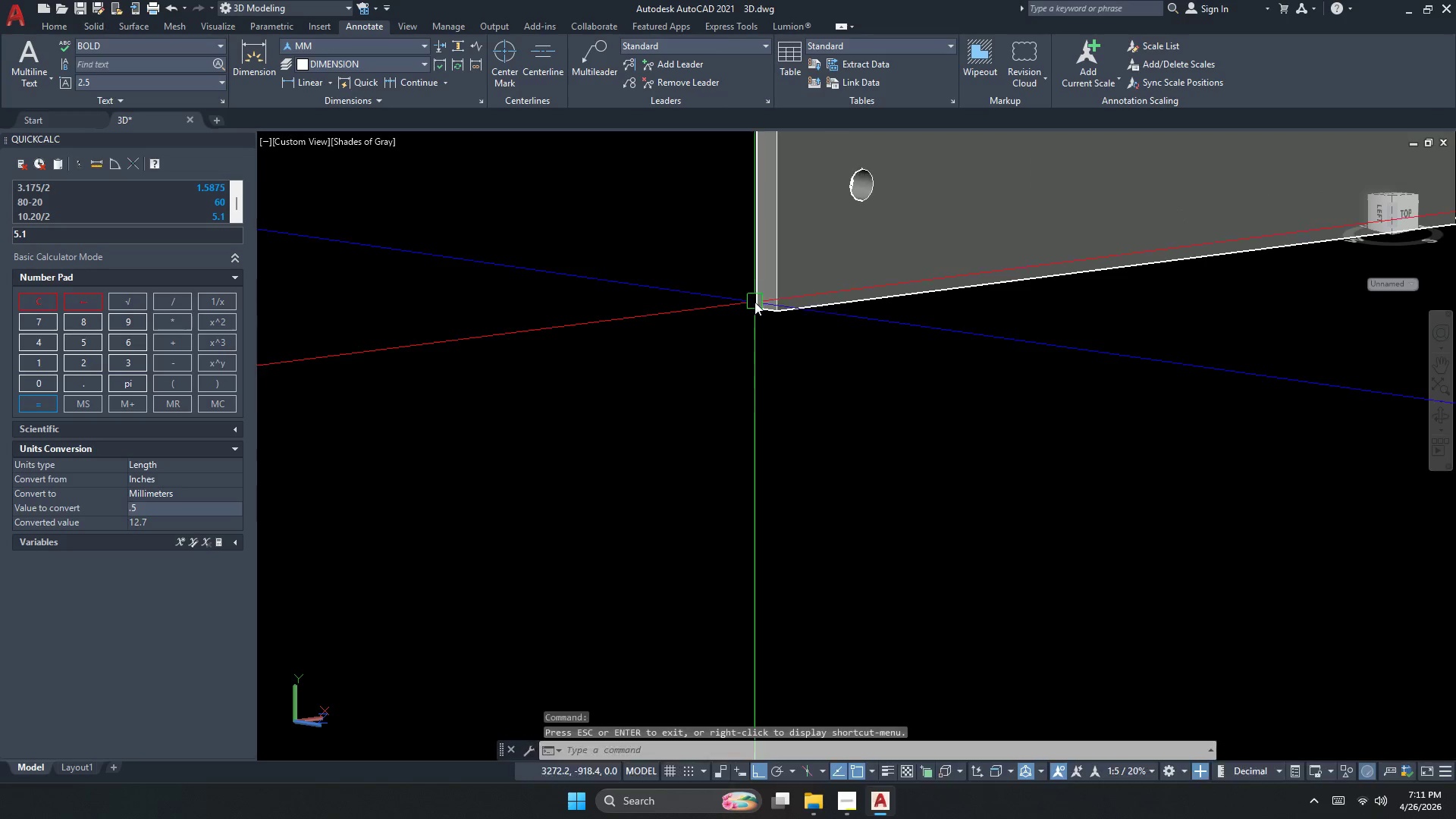 
key(Escape)
 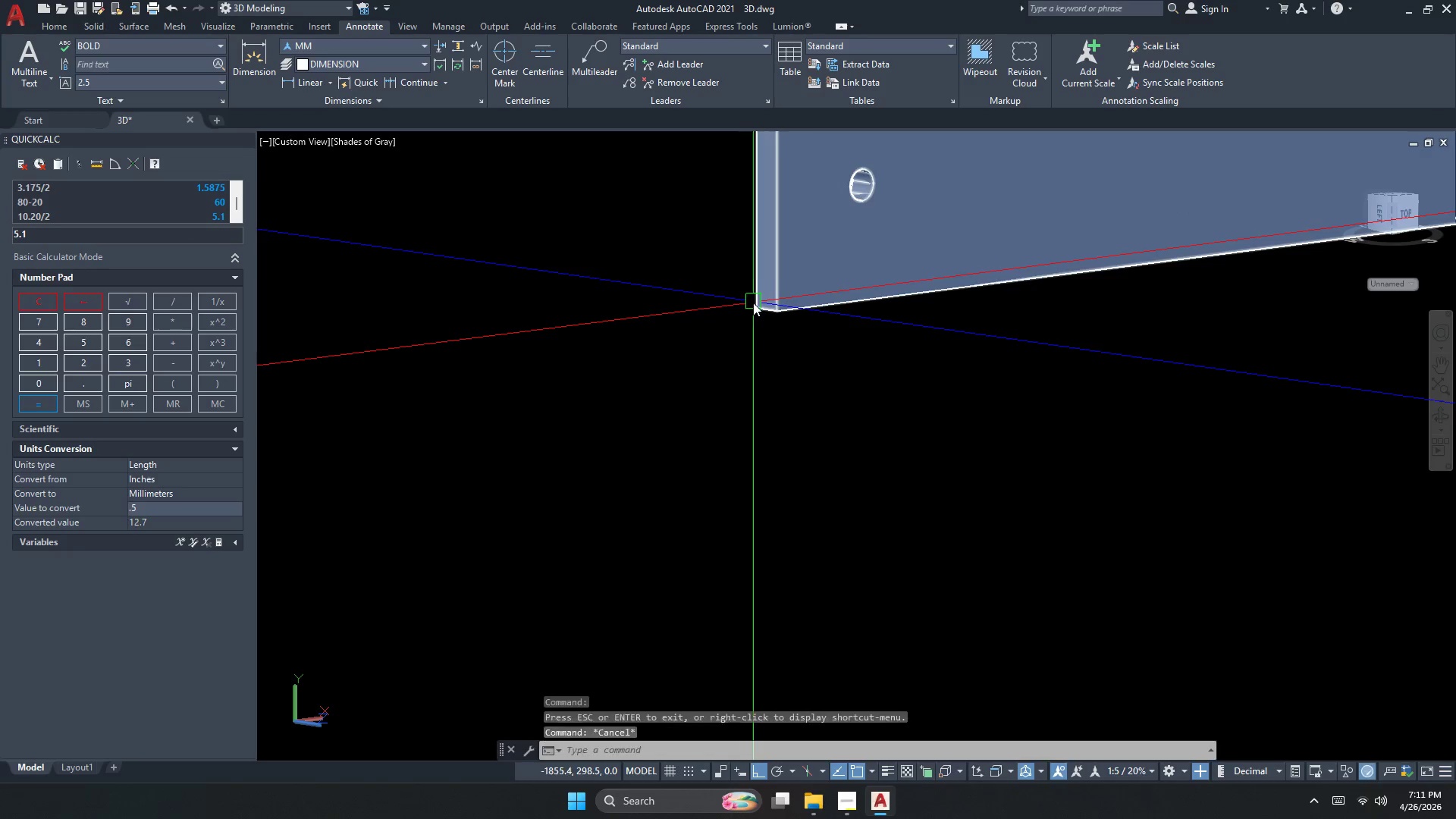 
key(Escape)
 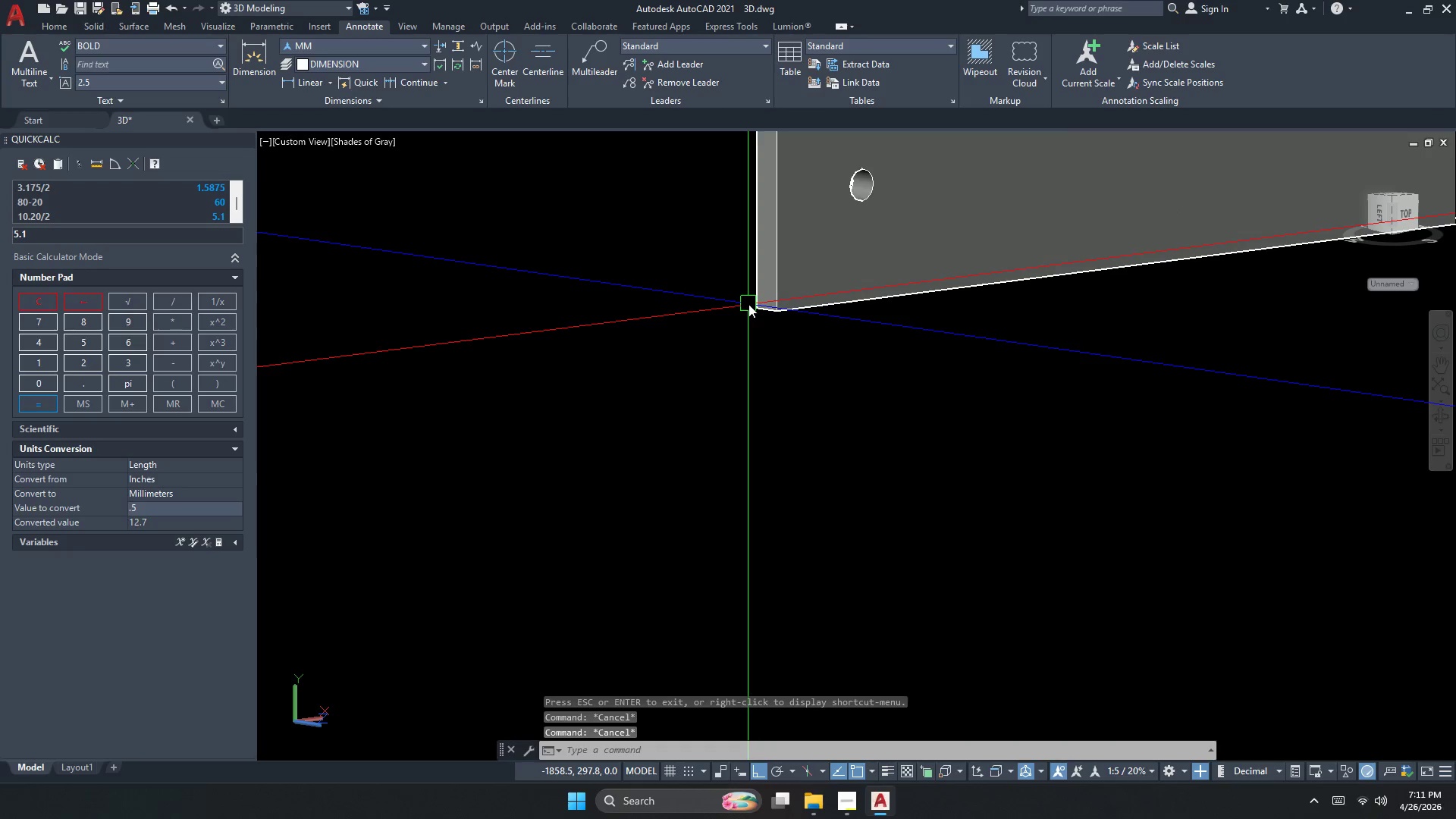 
scroll: coordinate [760, 304], scroll_direction: up, amount: 27.0
 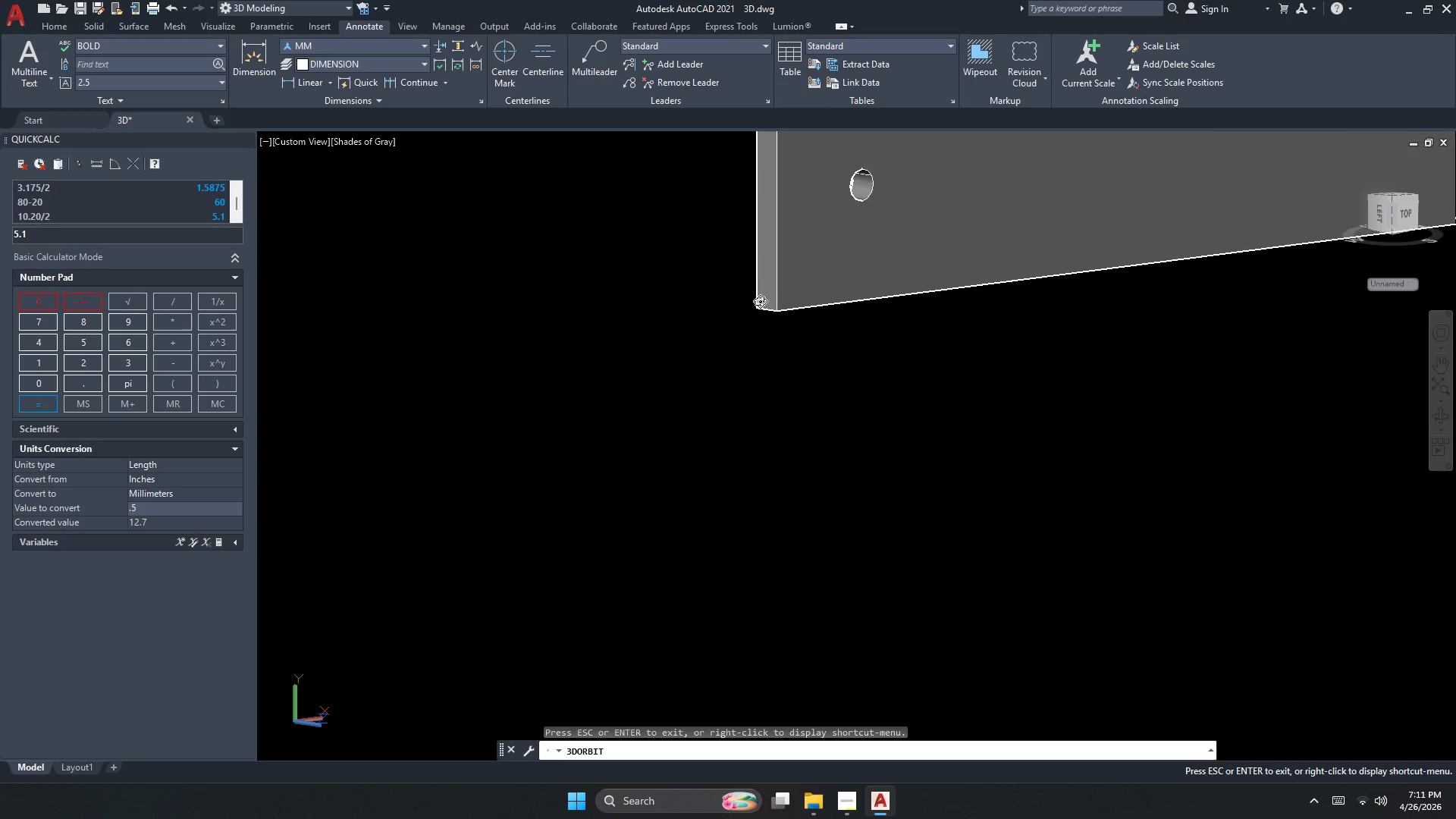 
key(F)
 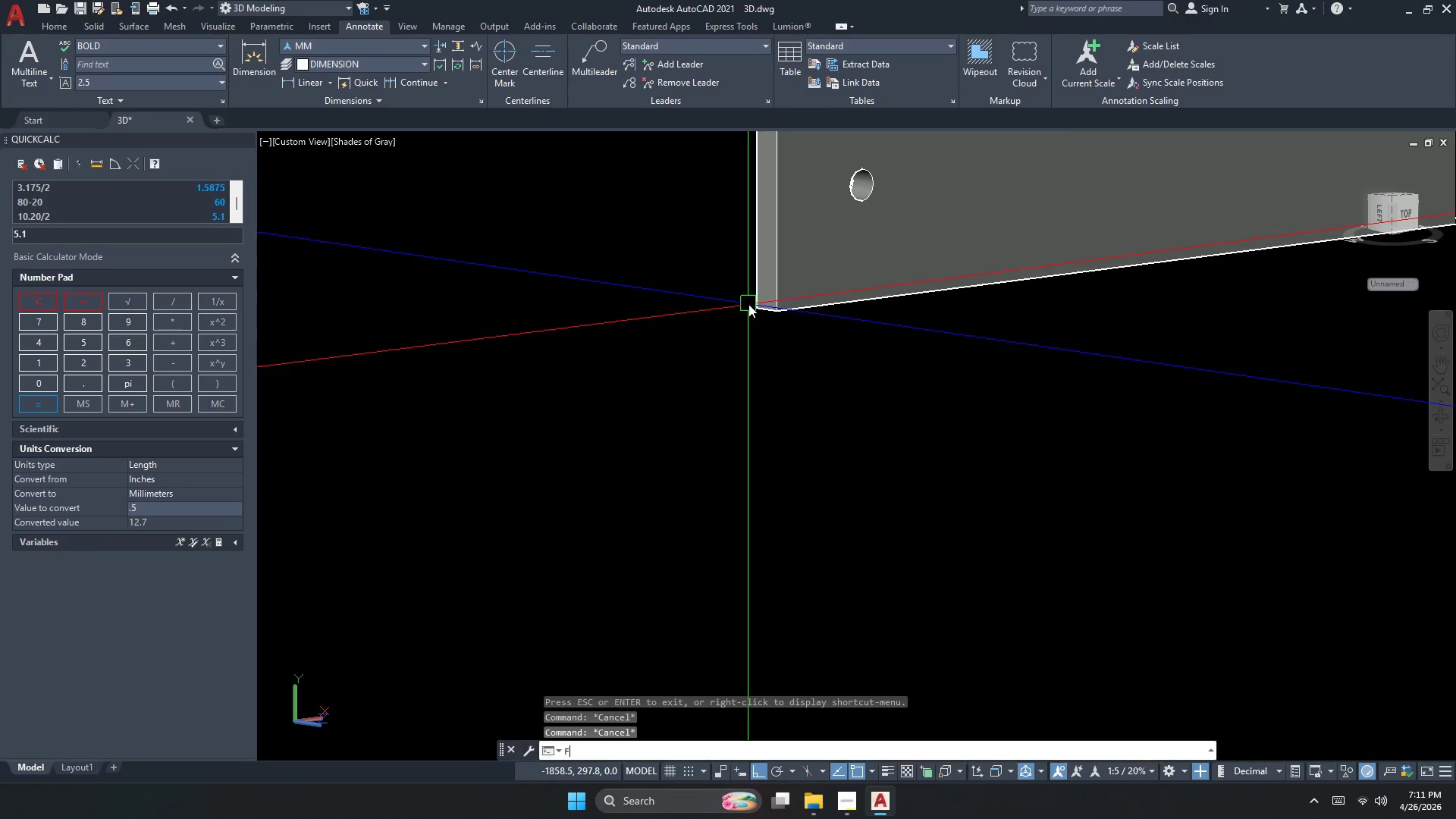 
key(Space)
 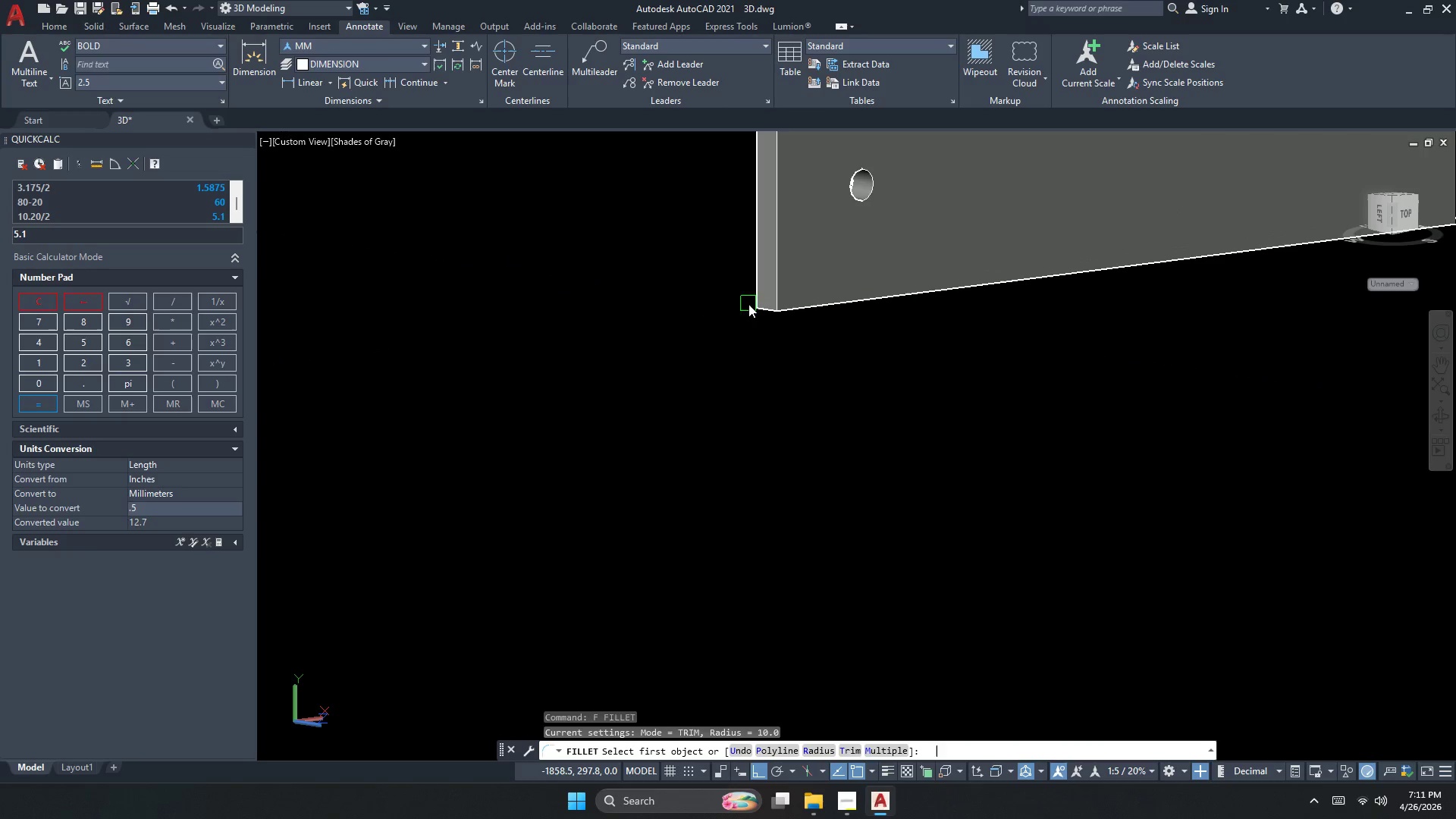 
key(R)
 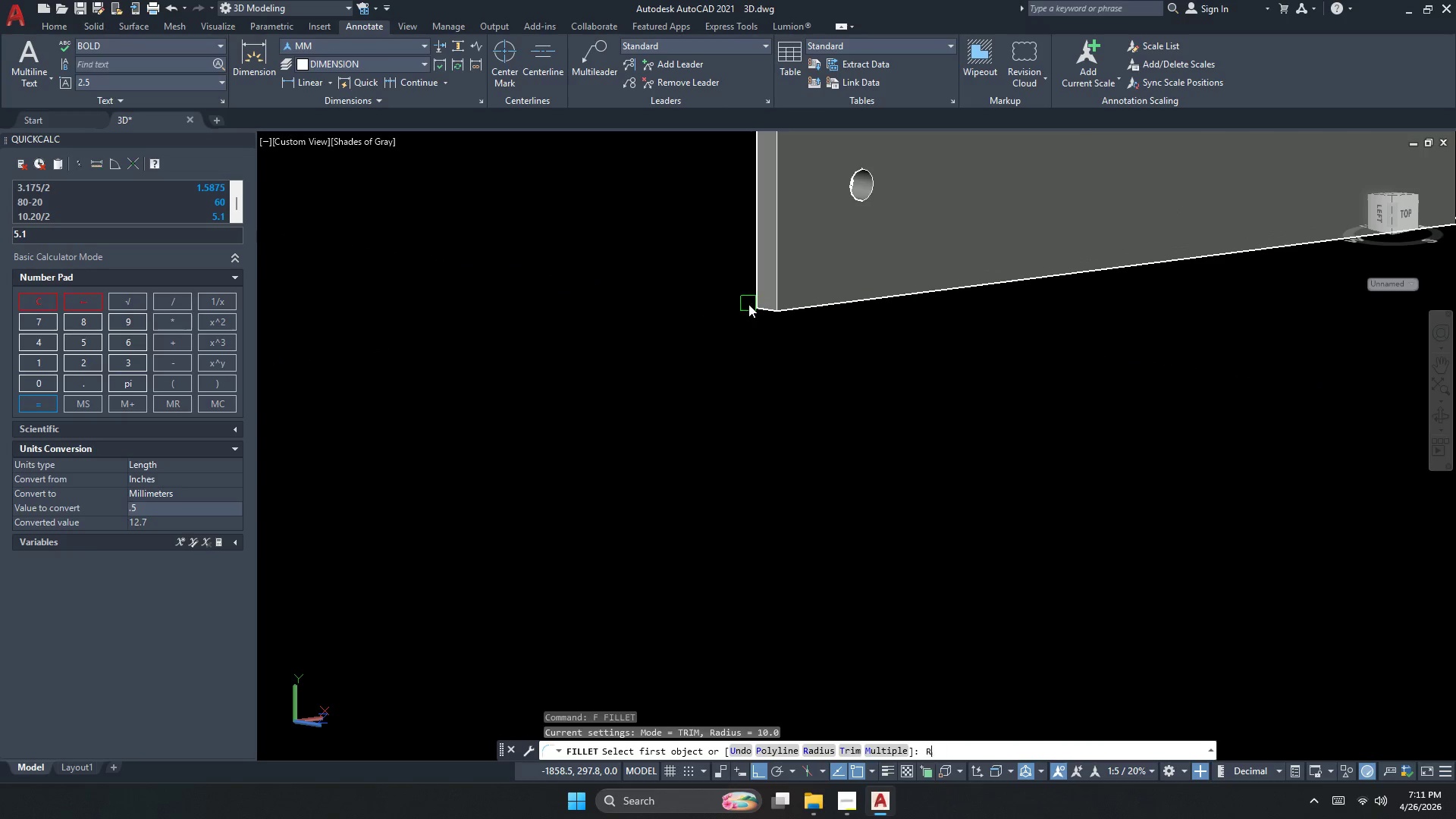 
key(Space)
 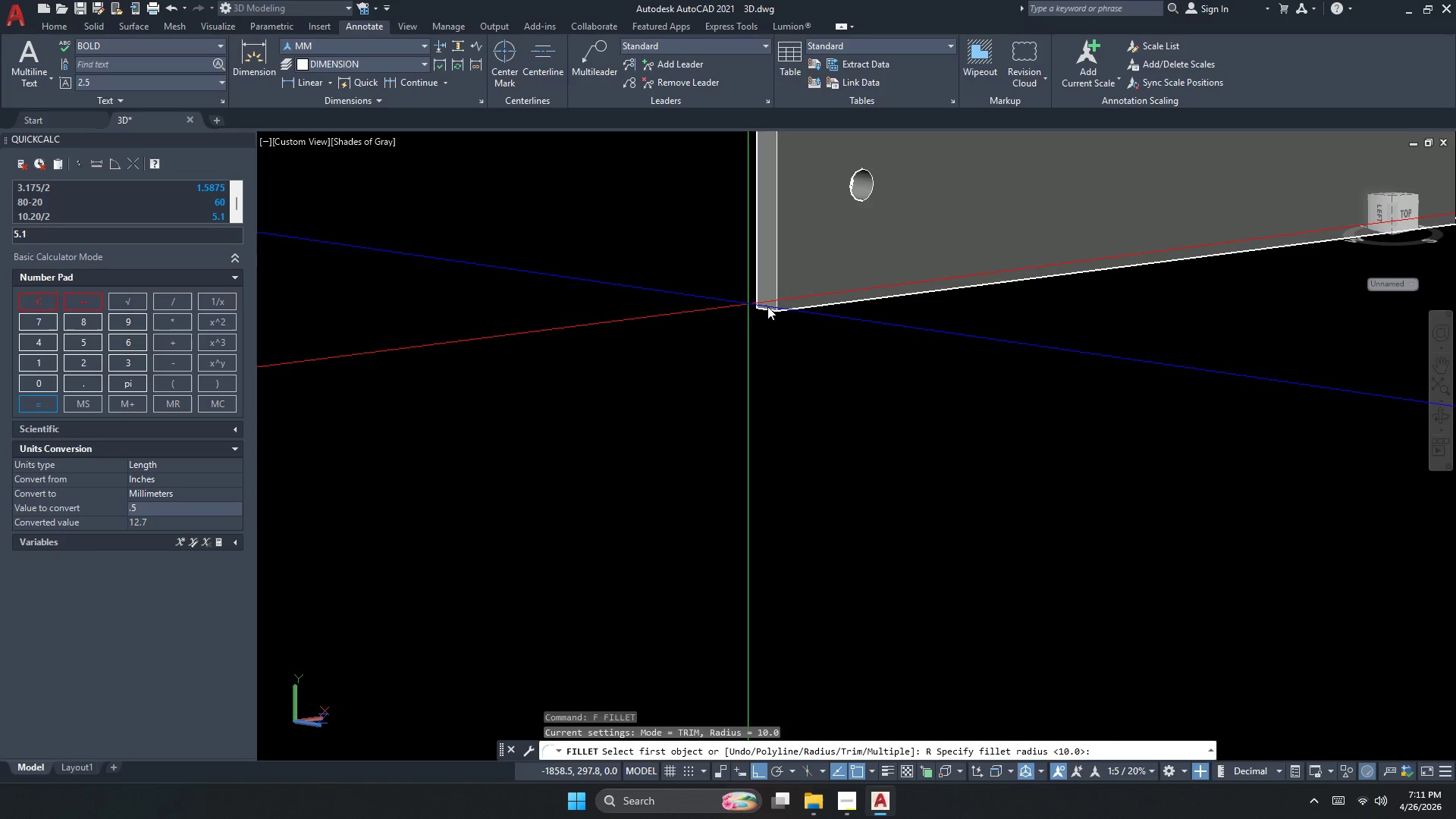 
key(Space)
 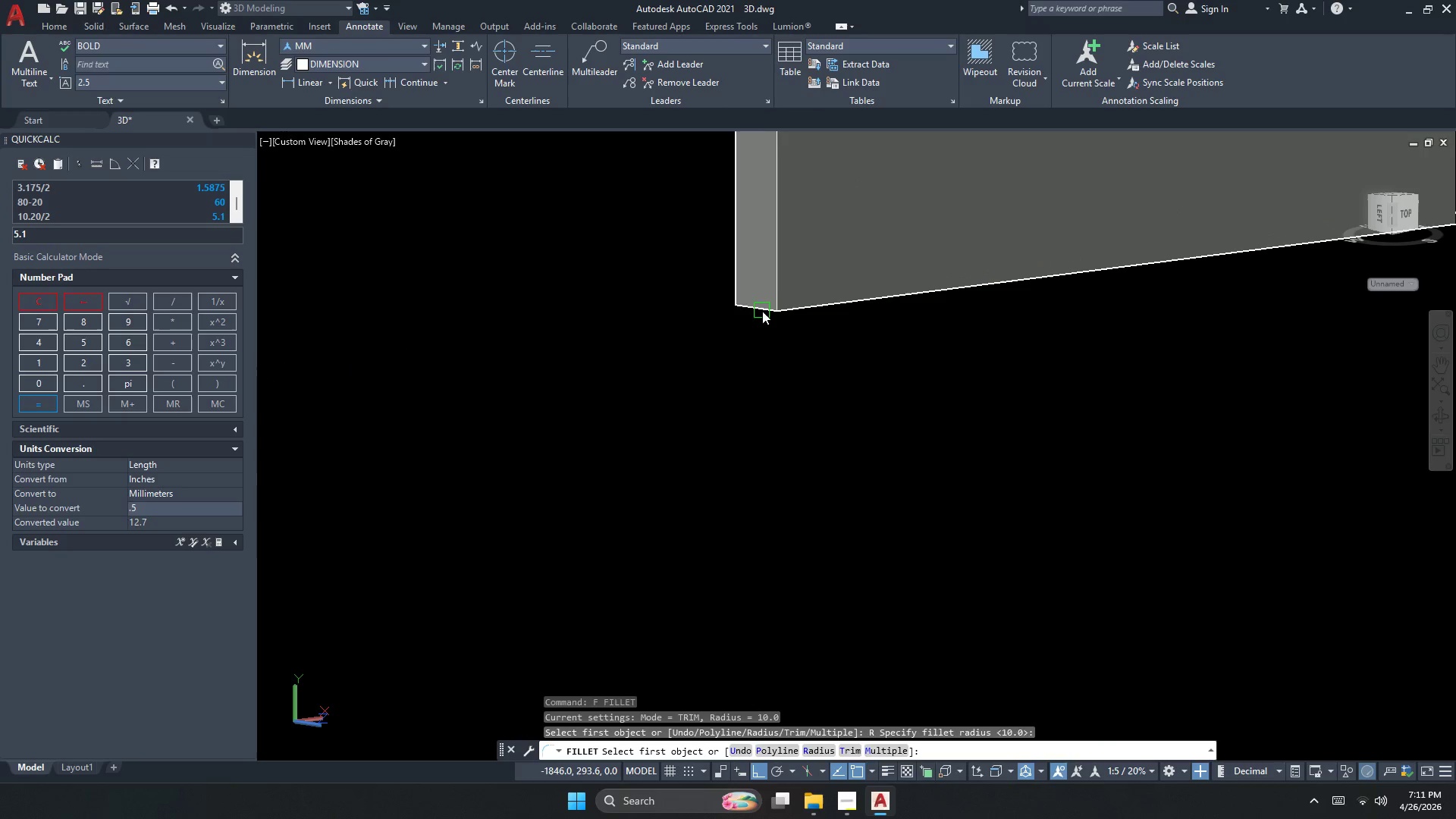 
scroll: coordinate [770, 308], scroll_direction: up, amount: 3.0
 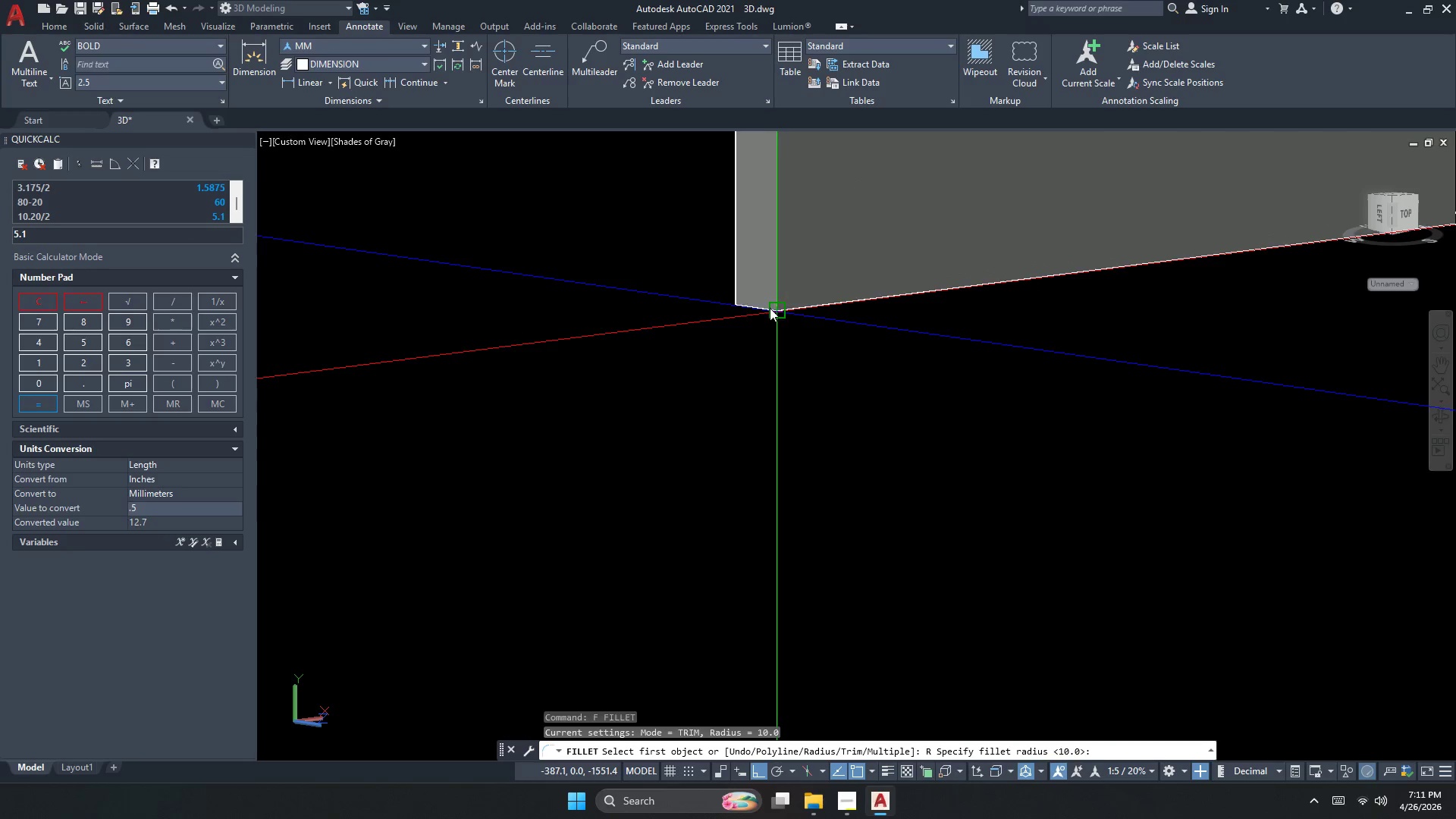 
left_click([762, 310])
 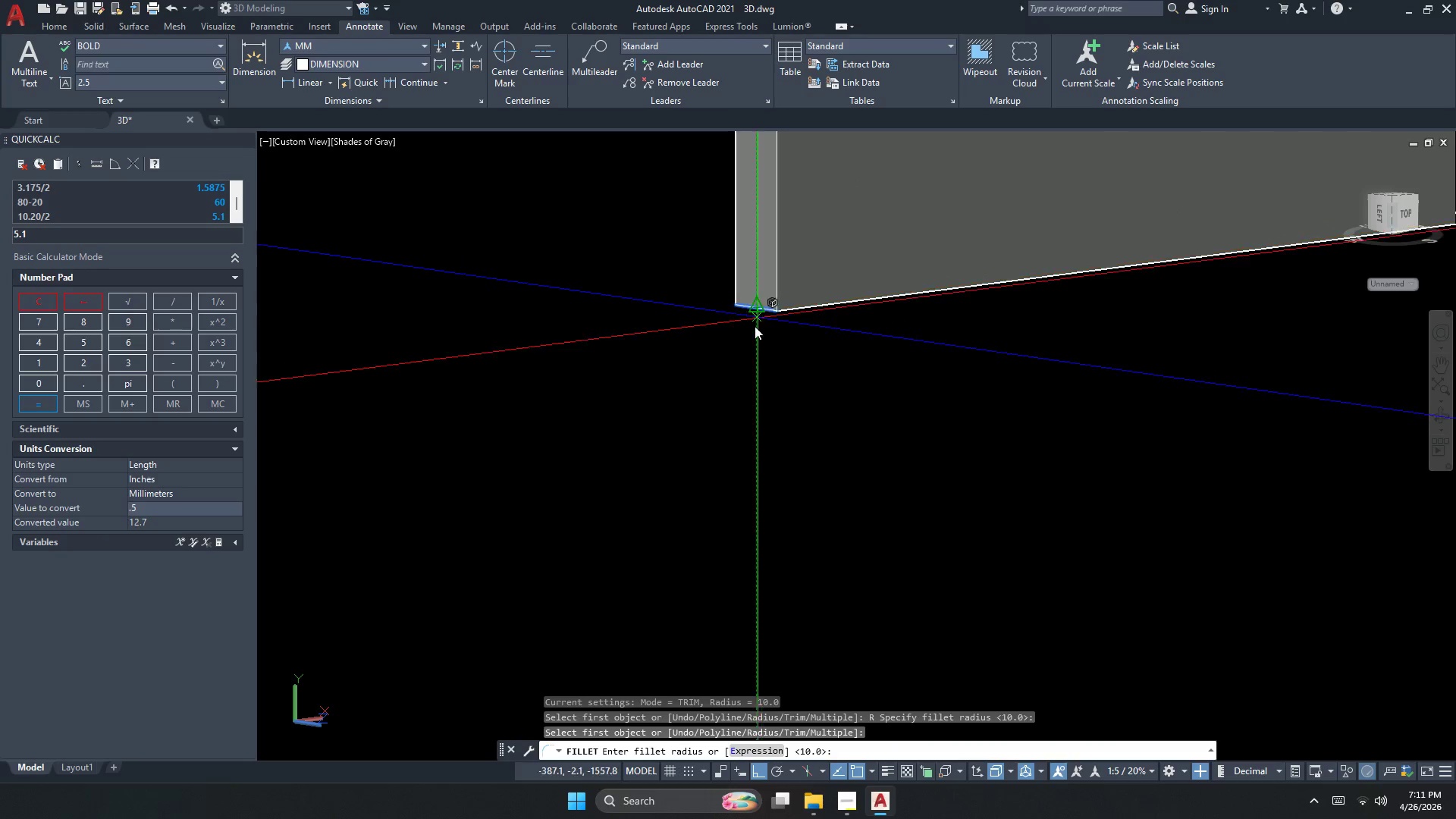 
key(Space)
 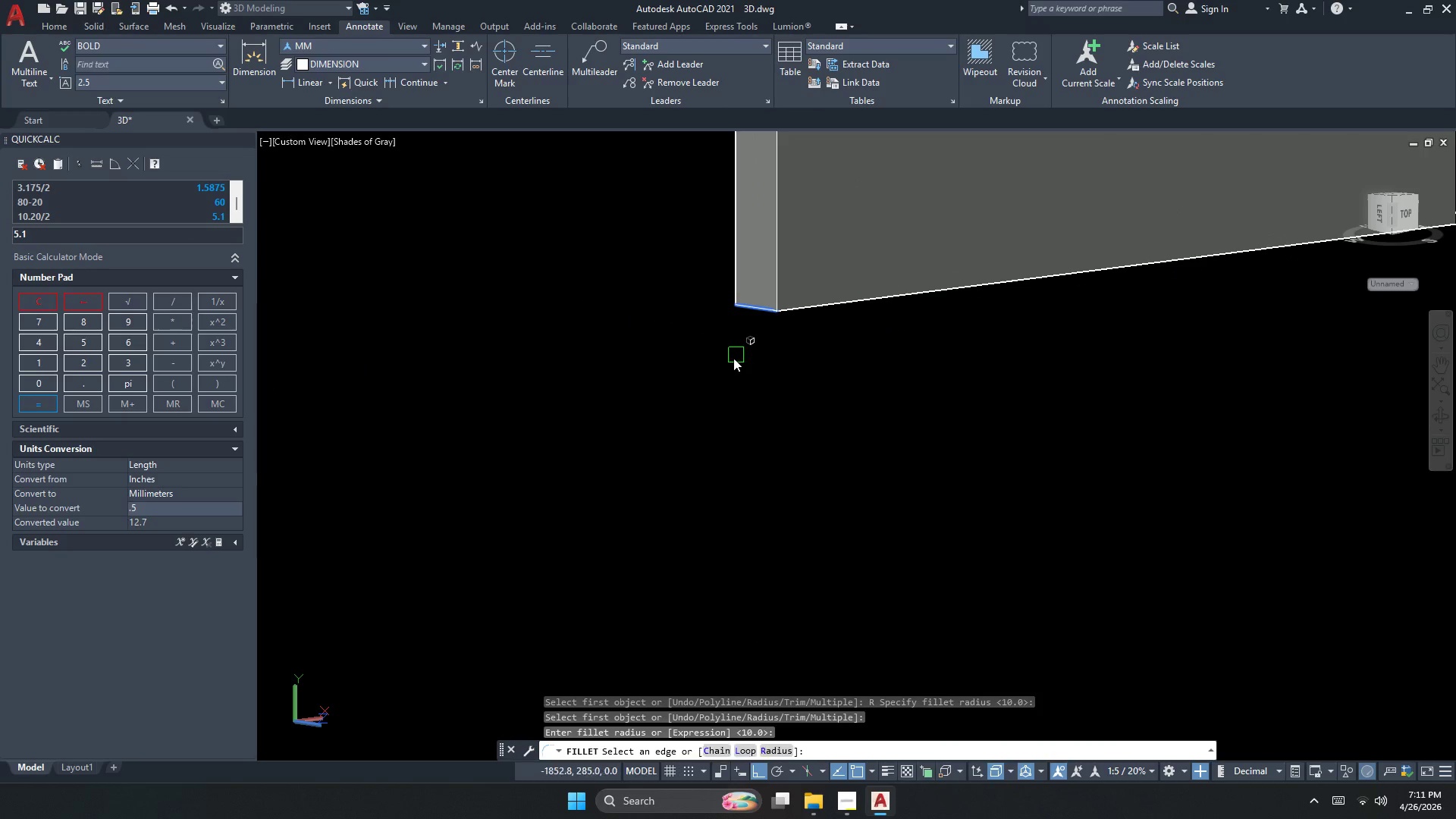 
key(Space)
 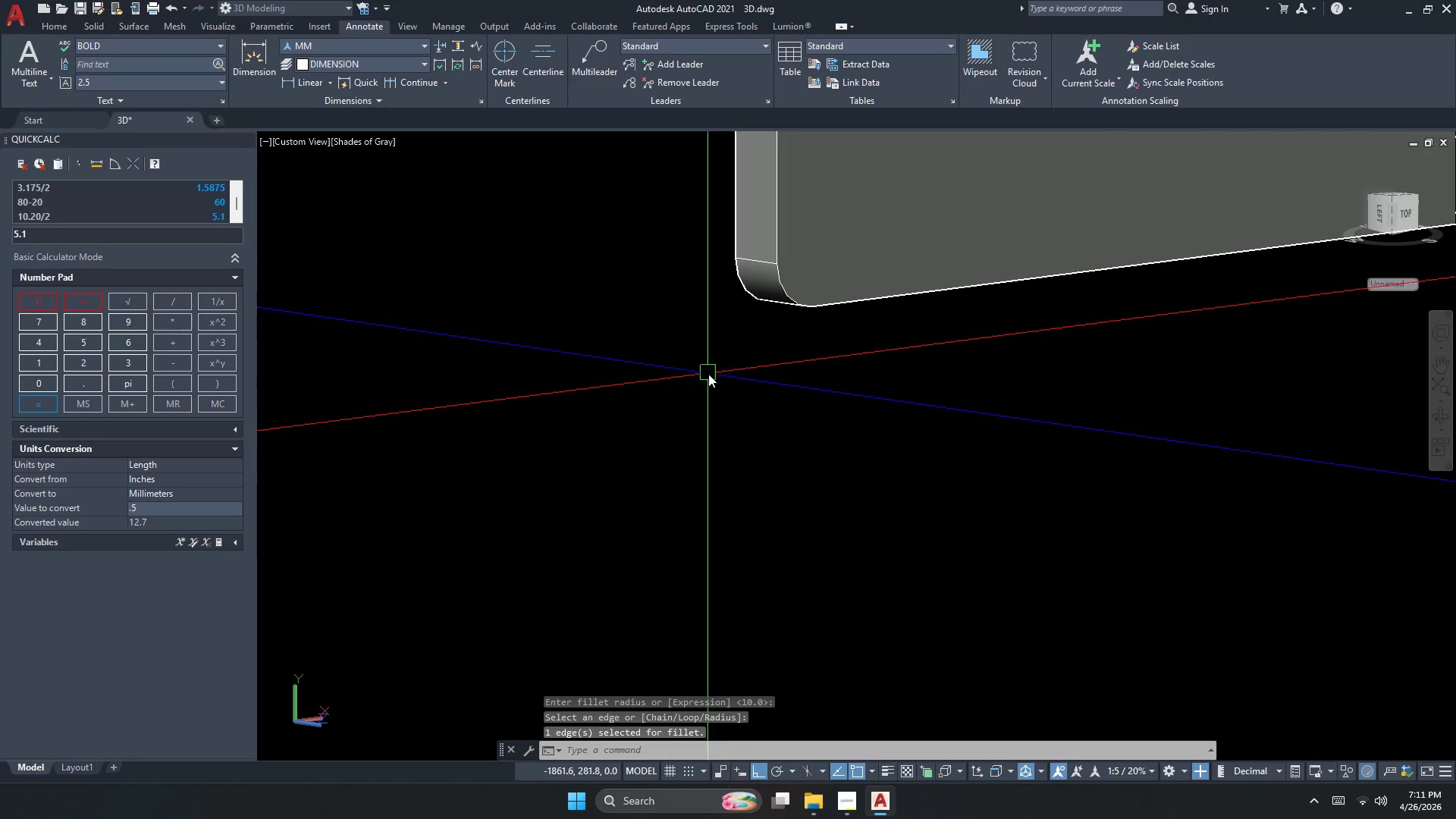 
scroll: coordinate [712, 378], scroll_direction: down, amount: 7.0
 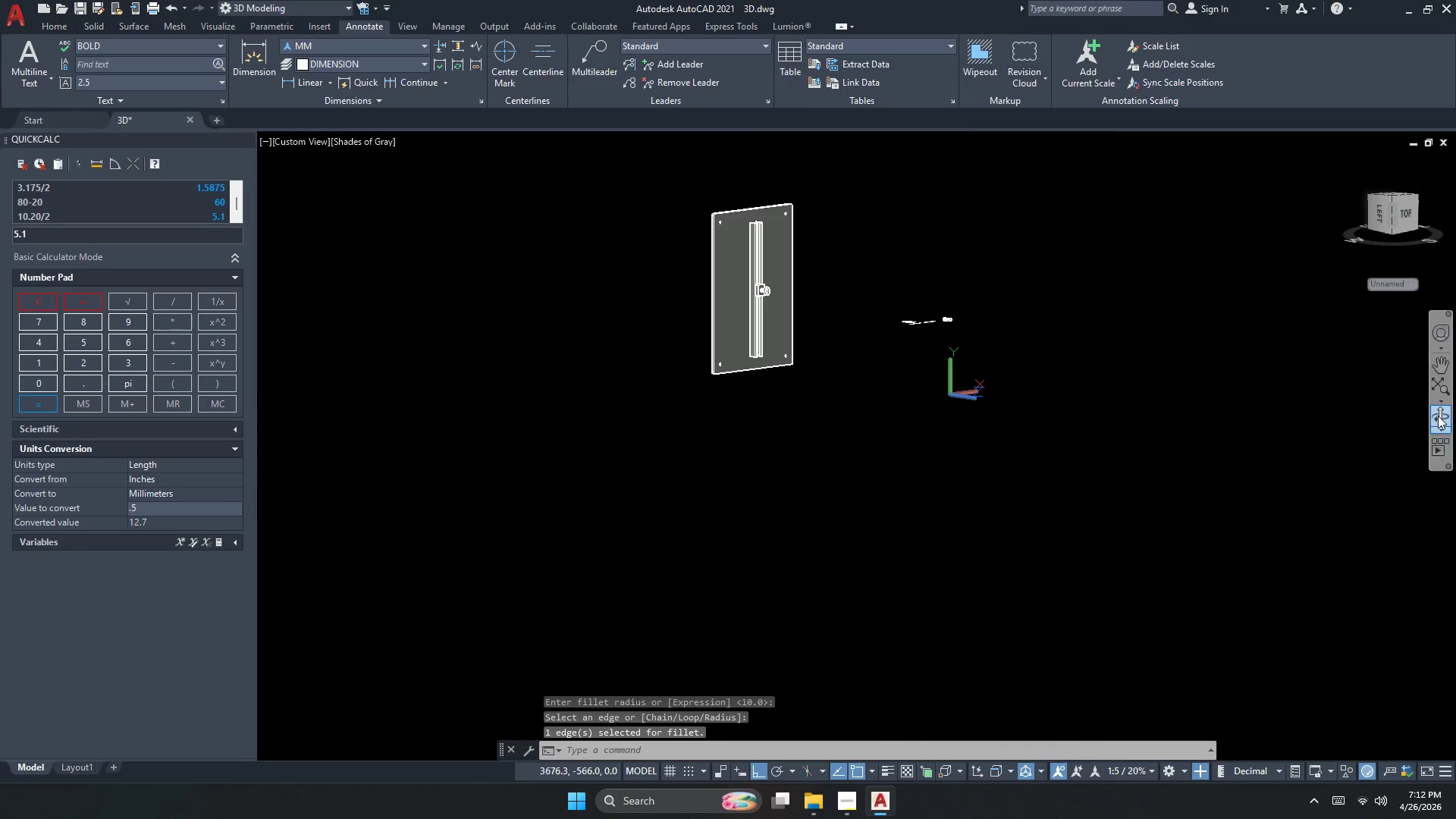 
left_click_drag(start_coordinate=[1165, 486], to_coordinate=[833, 466])
 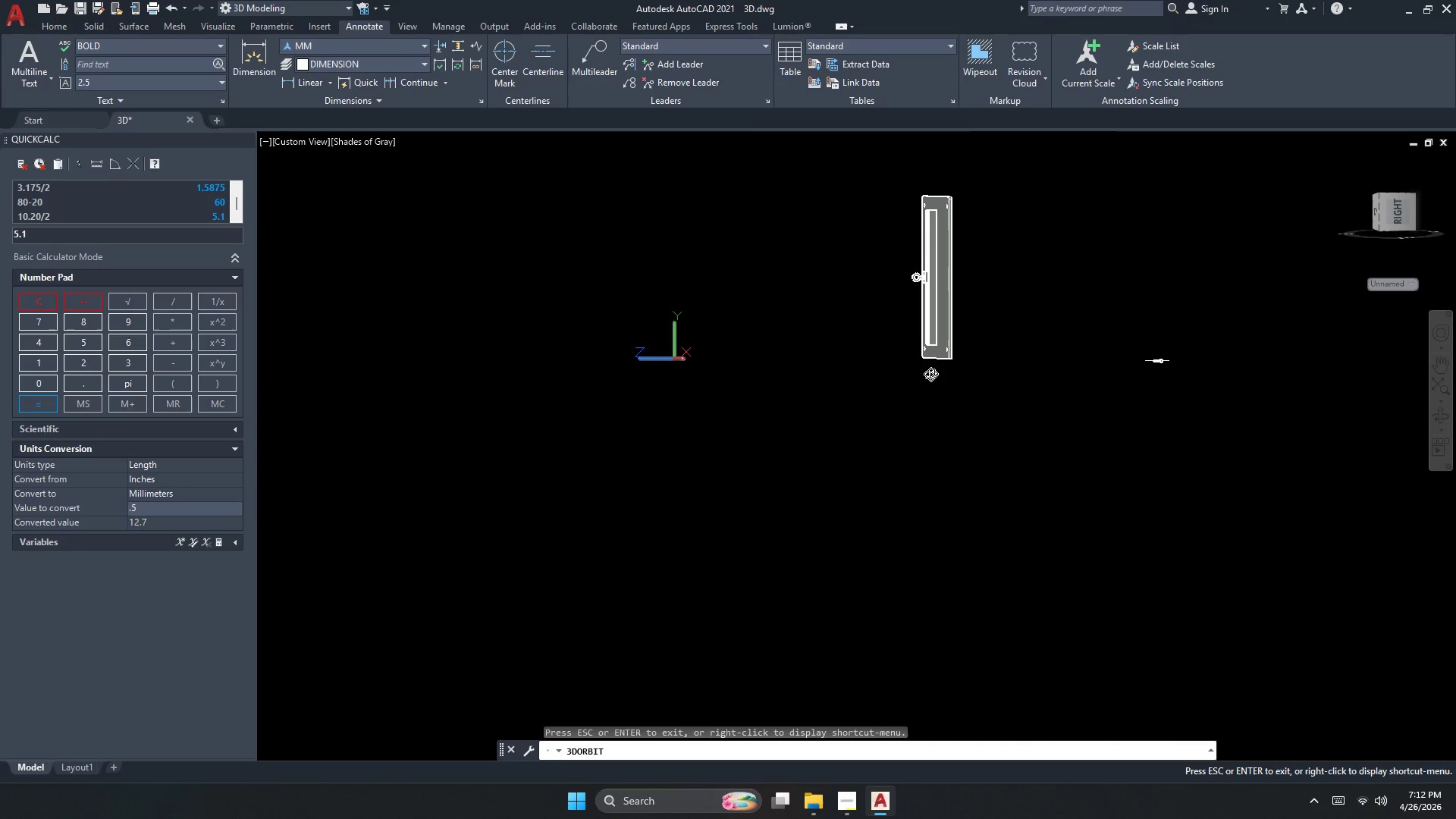 
key(Escape)
 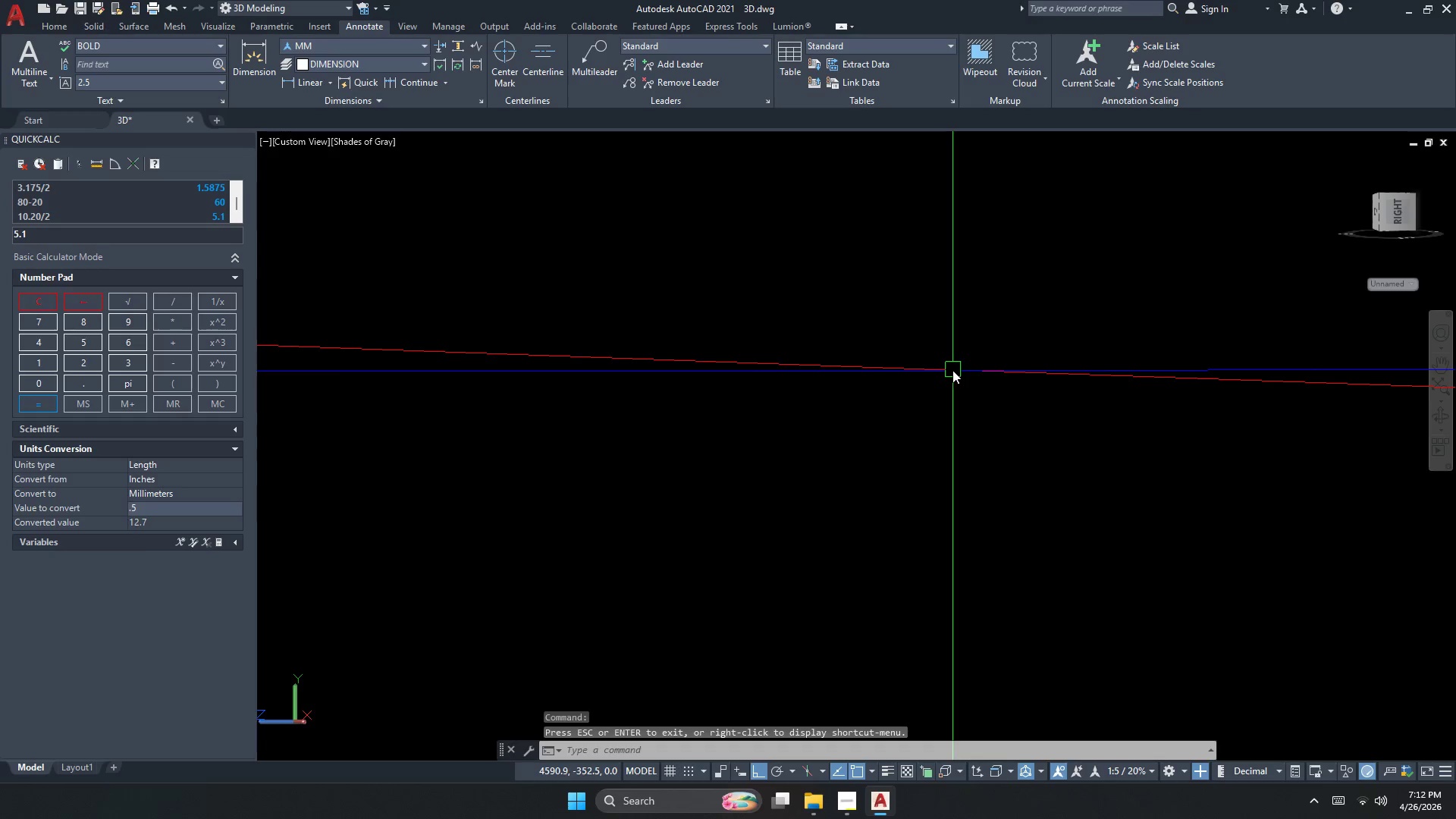 
scroll: coordinate [954, 371], scroll_direction: up, amount: 35.0
 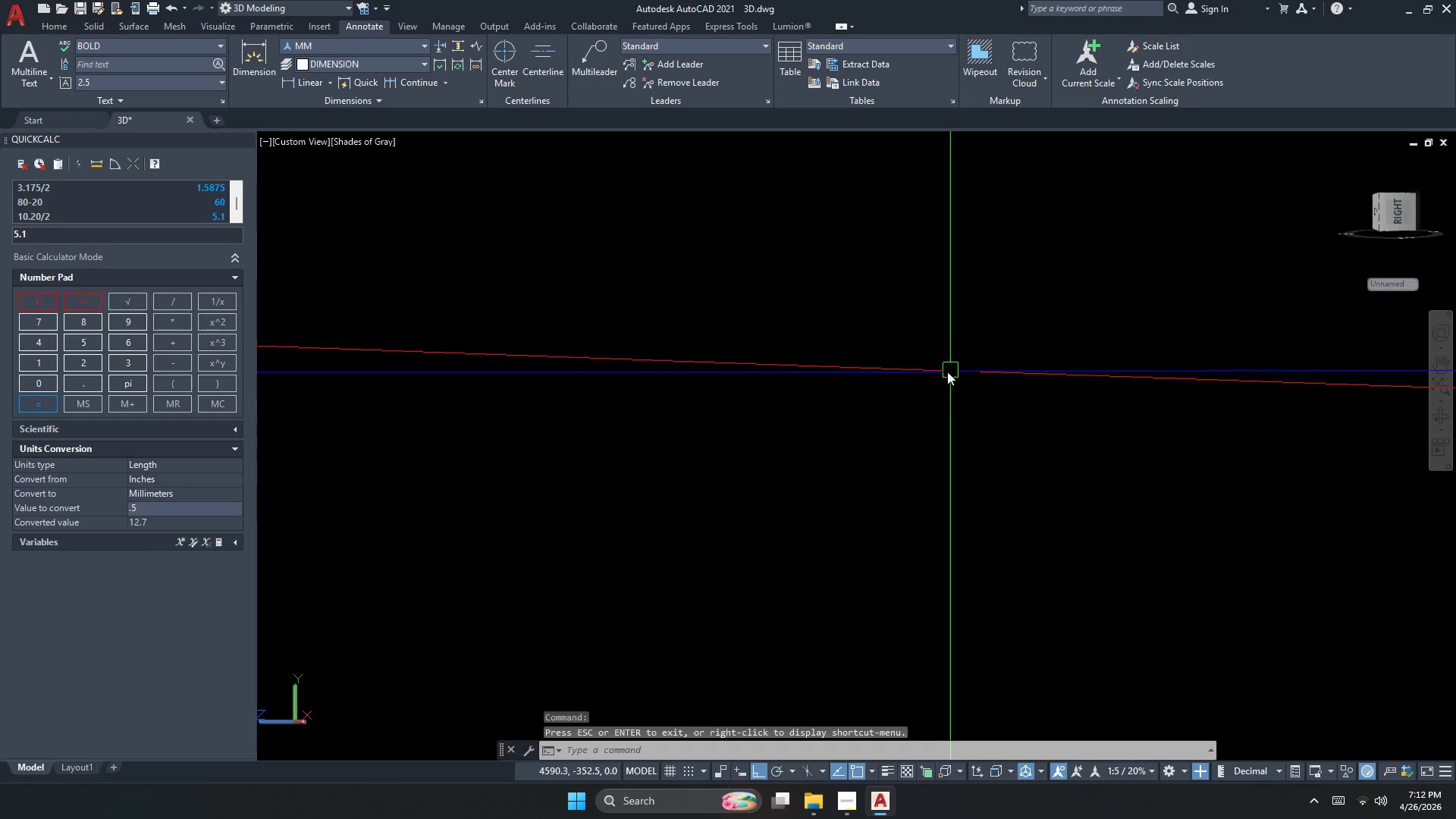 
key(Escape)
 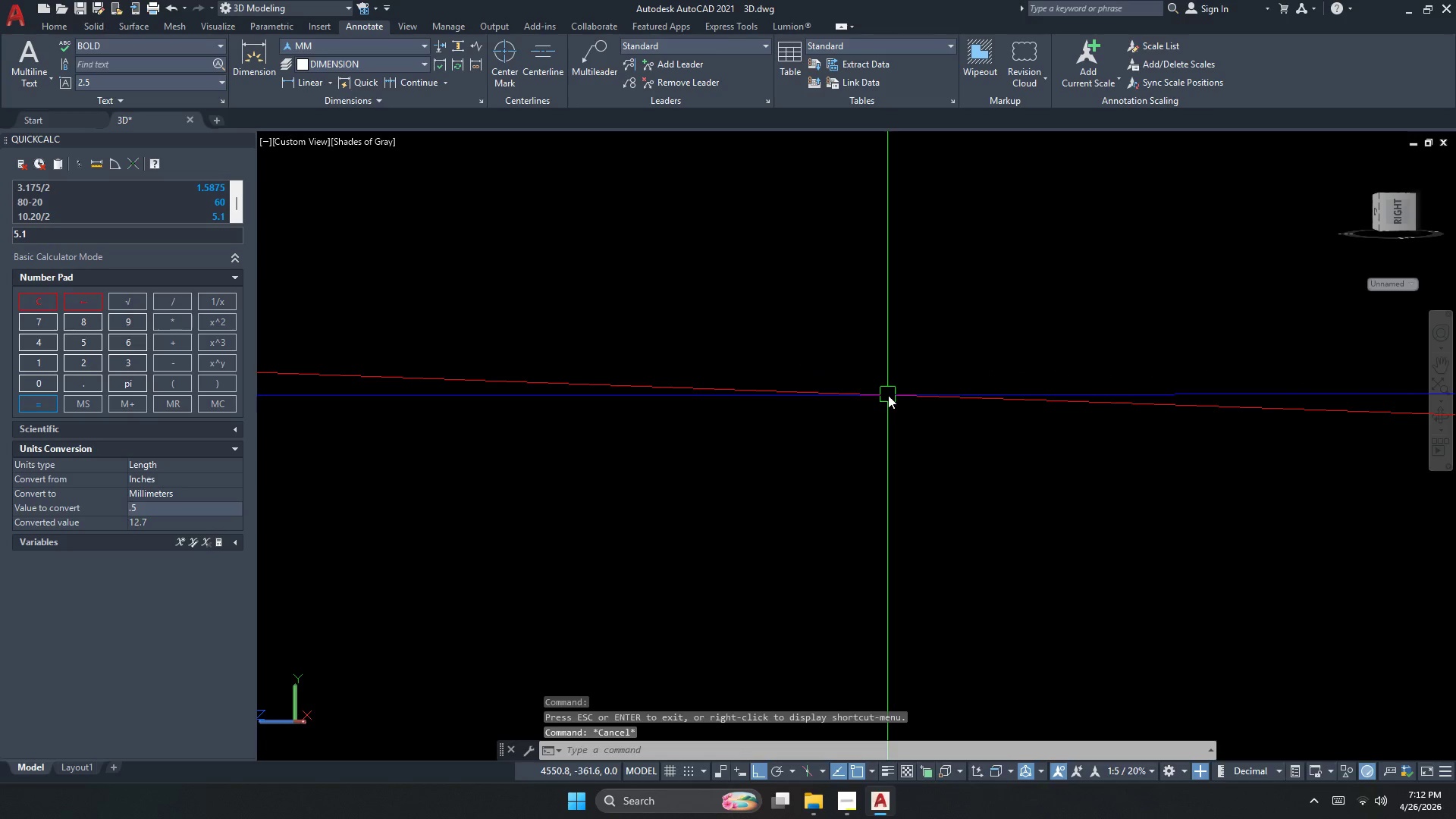 
middle_click([888, 395])
 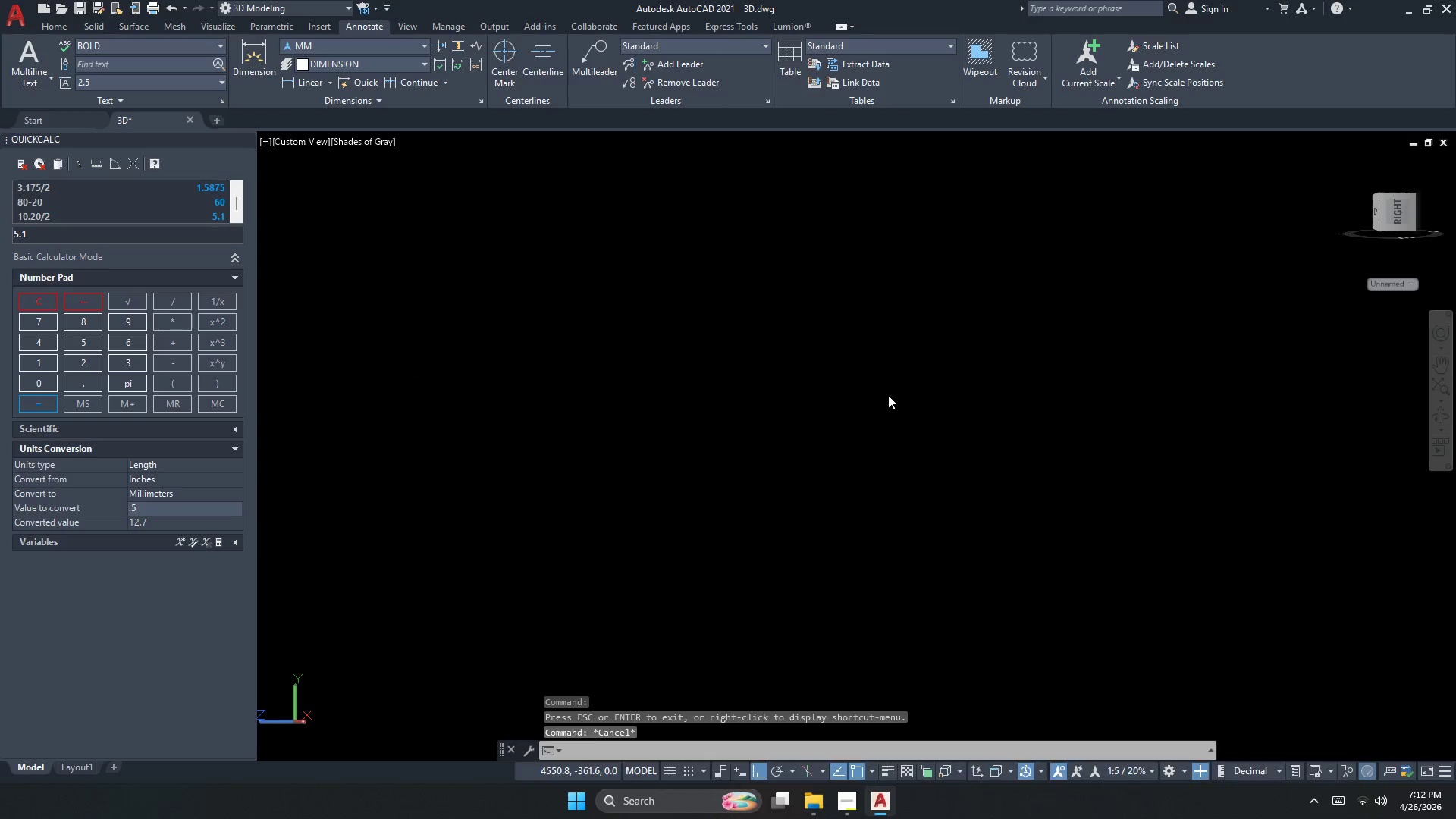 
scroll: coordinate [894, 378], scroll_direction: down, amount: 3.0
 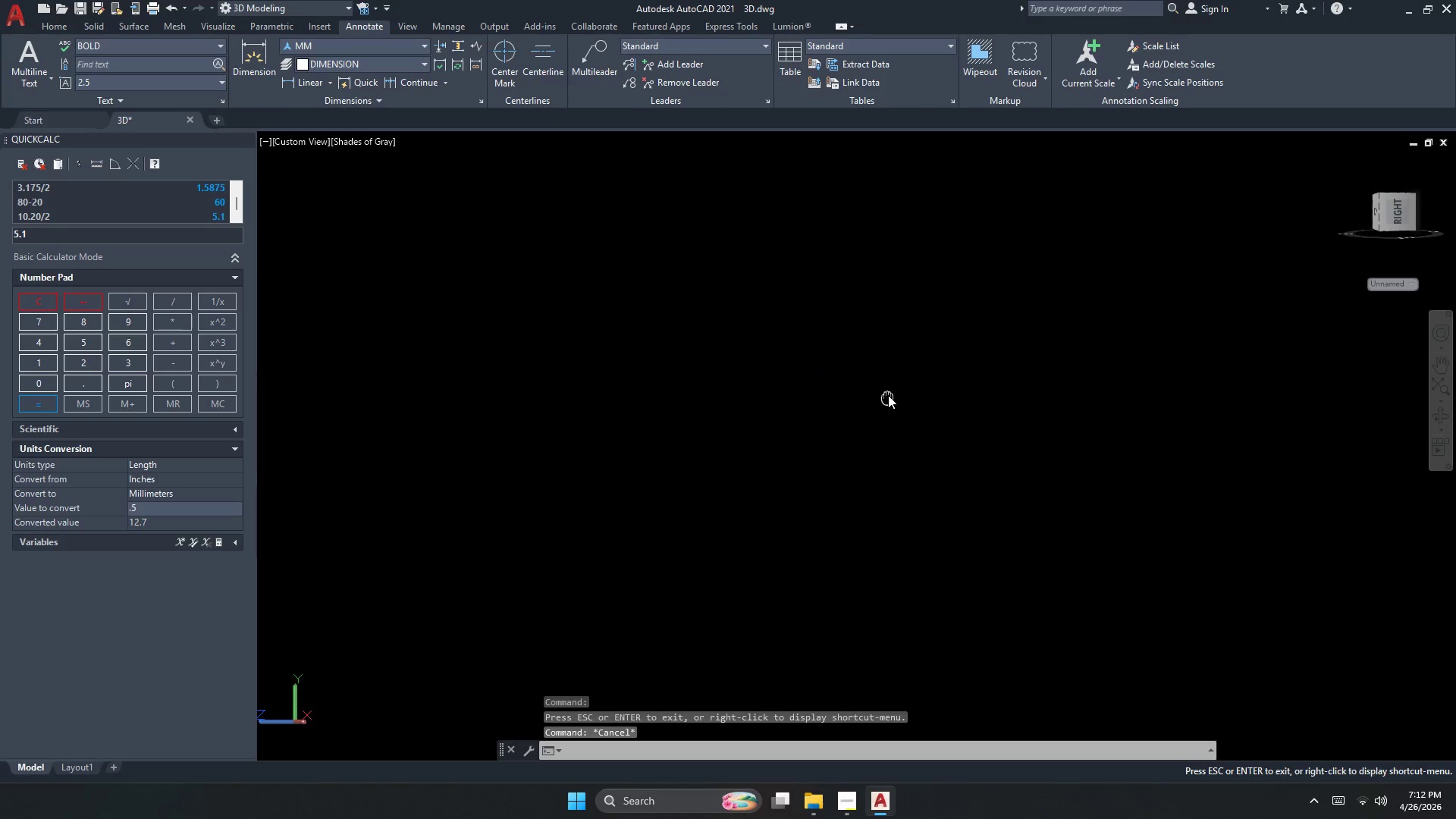 
double_click([888, 395])
 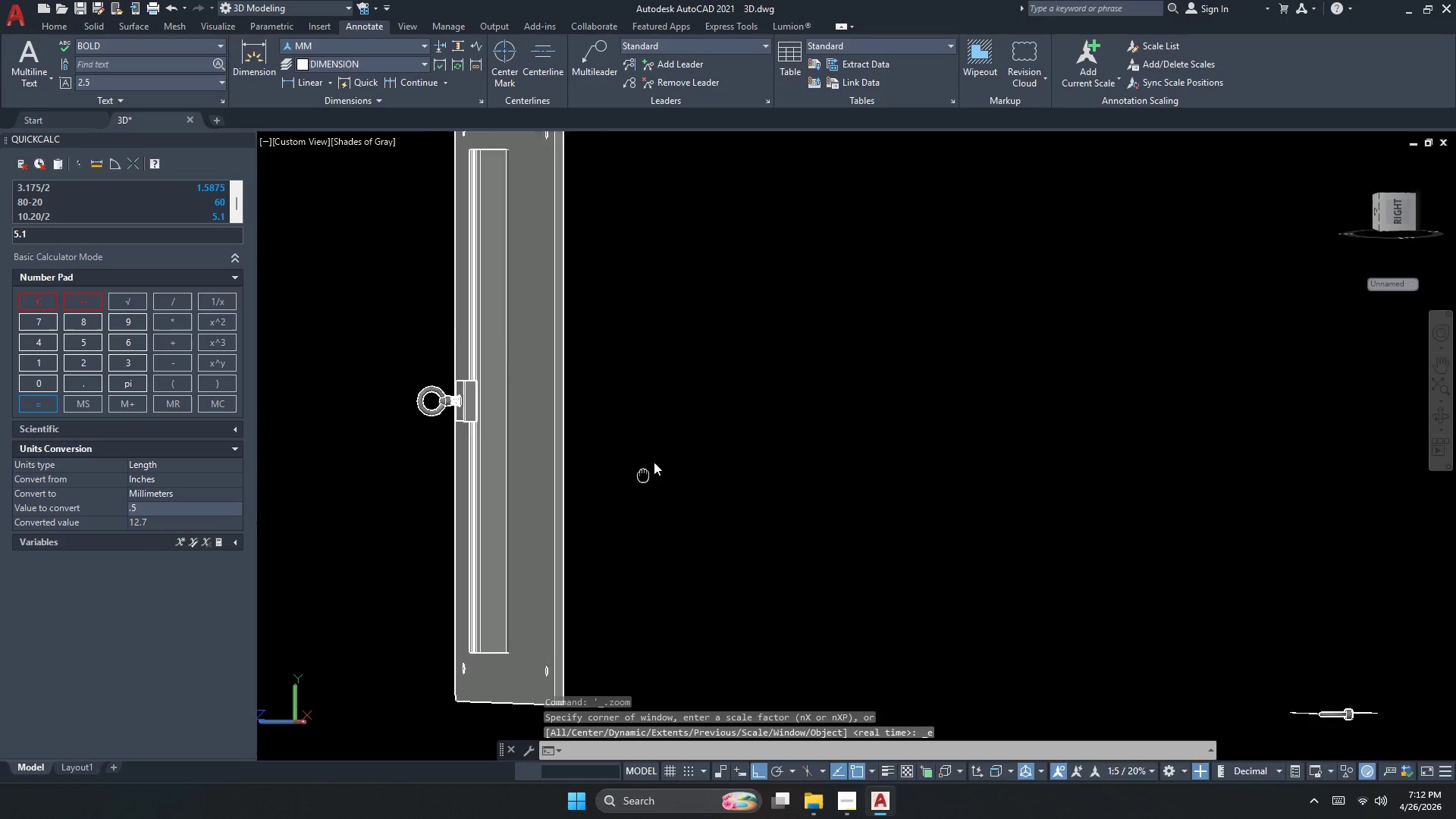 
scroll: coordinate [642, 598], scroll_direction: up, amount: 7.0
 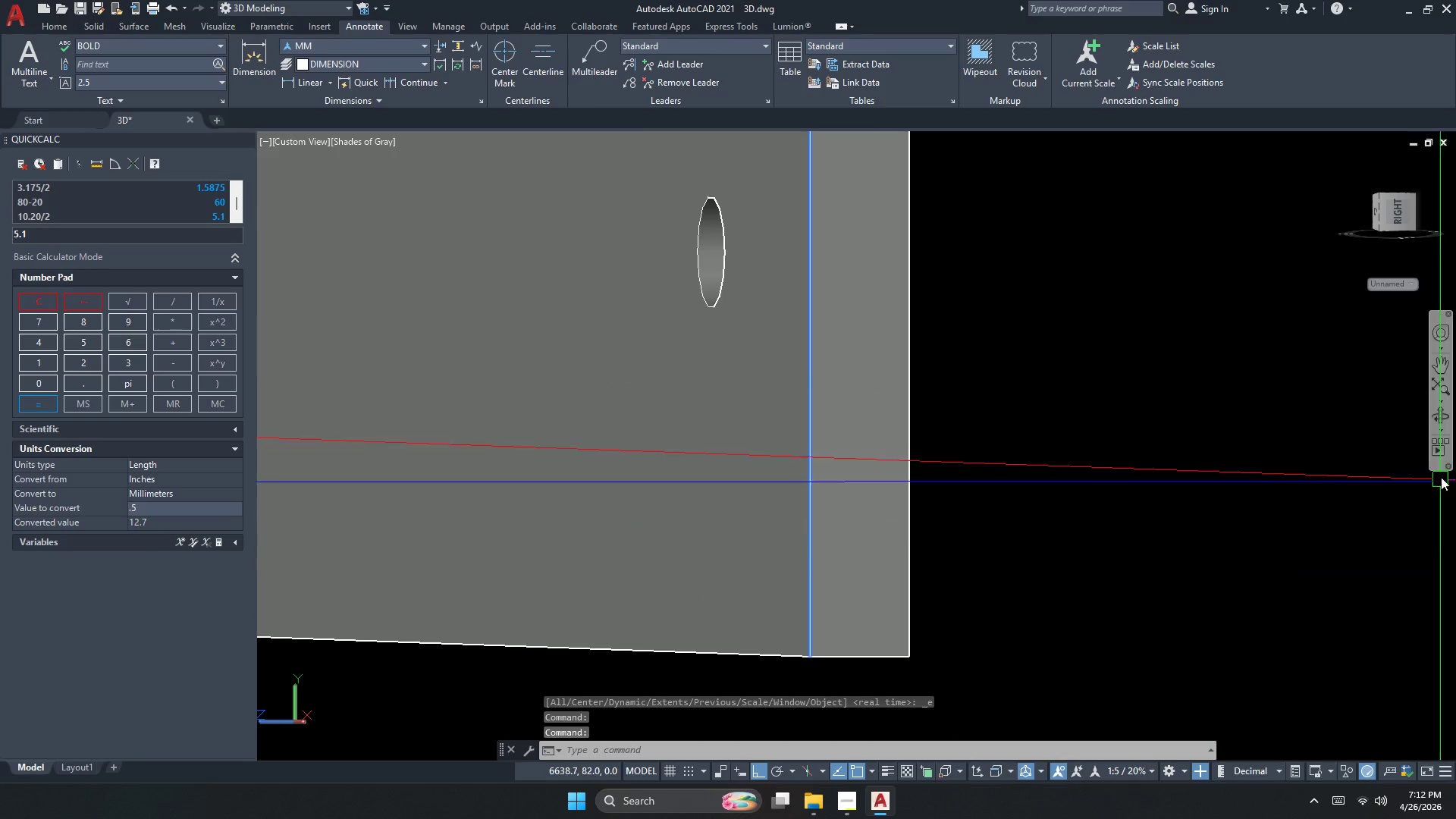 
left_click([1439, 411])
 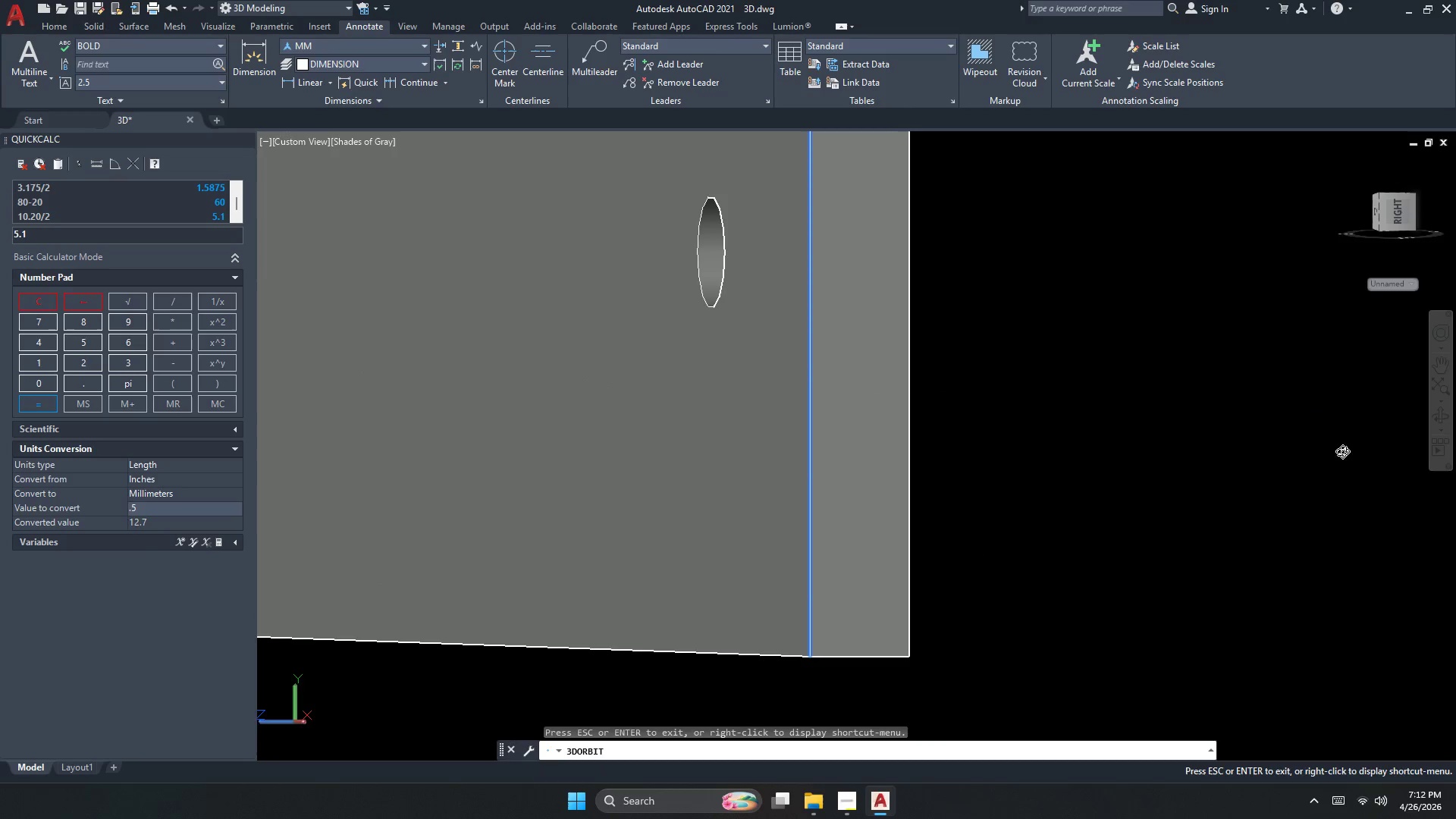 
left_click_drag(start_coordinate=[1227, 545], to_coordinate=[1192, 459])
 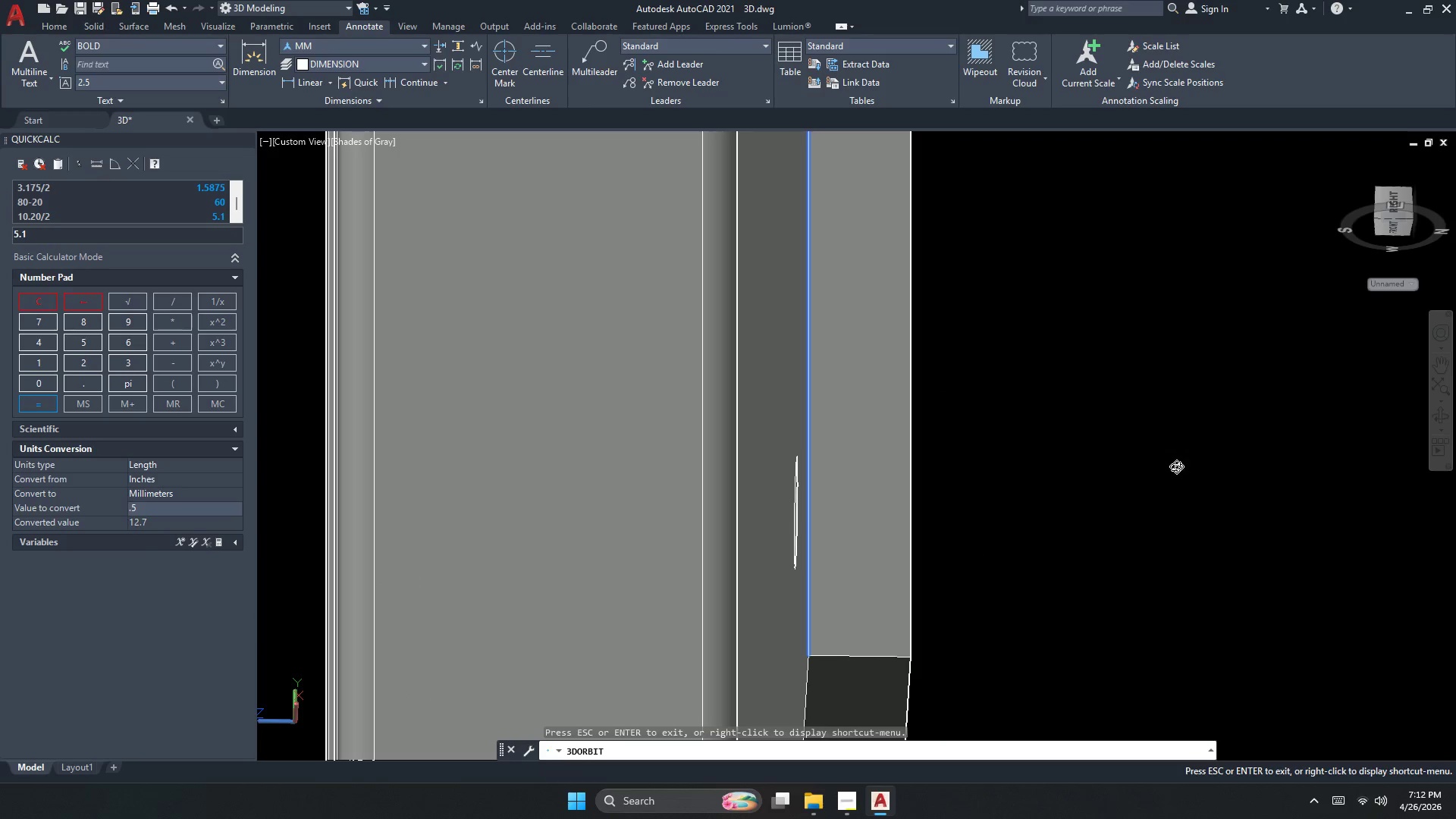 
key(Escape)
 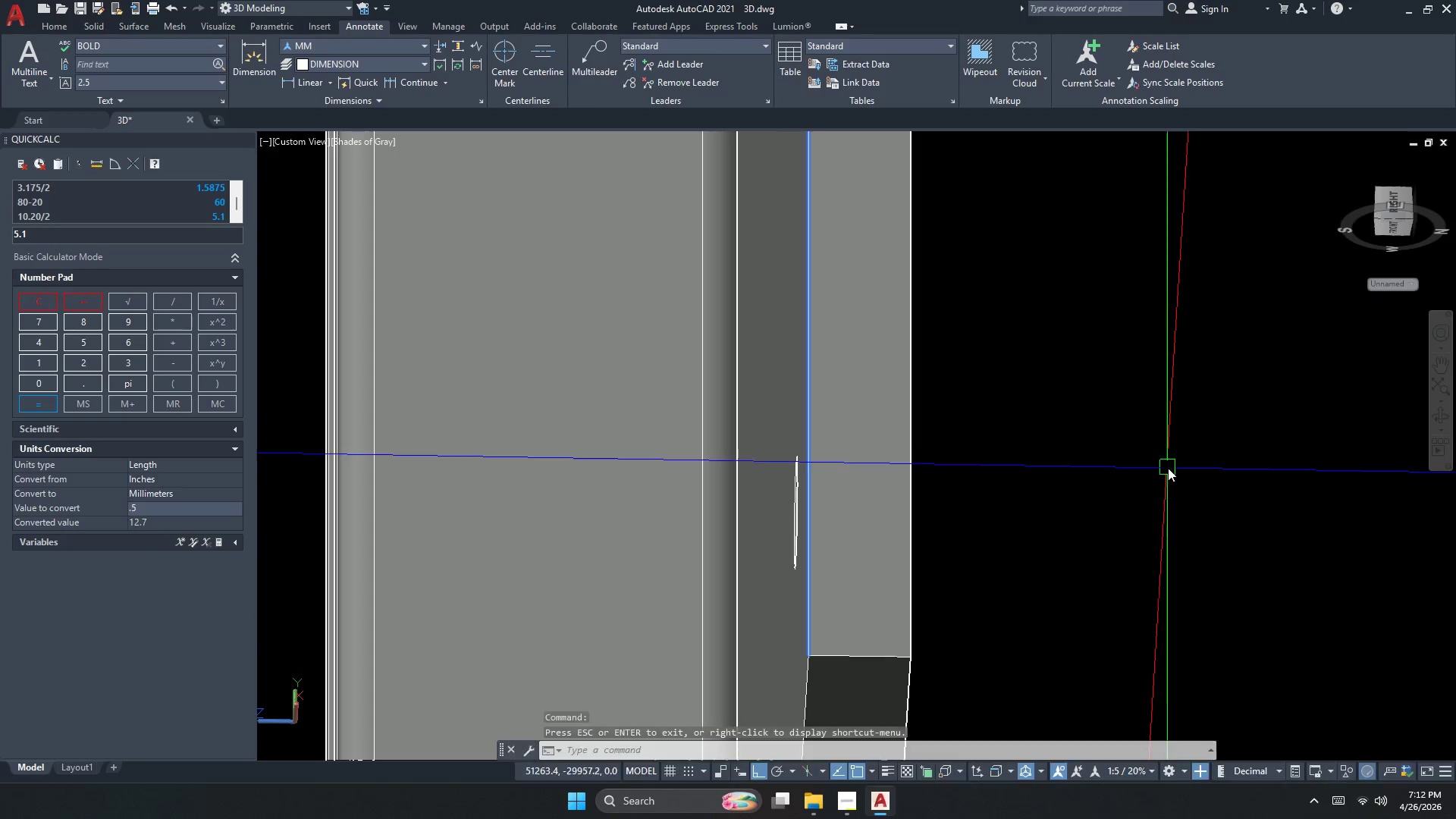 
key(Escape)
 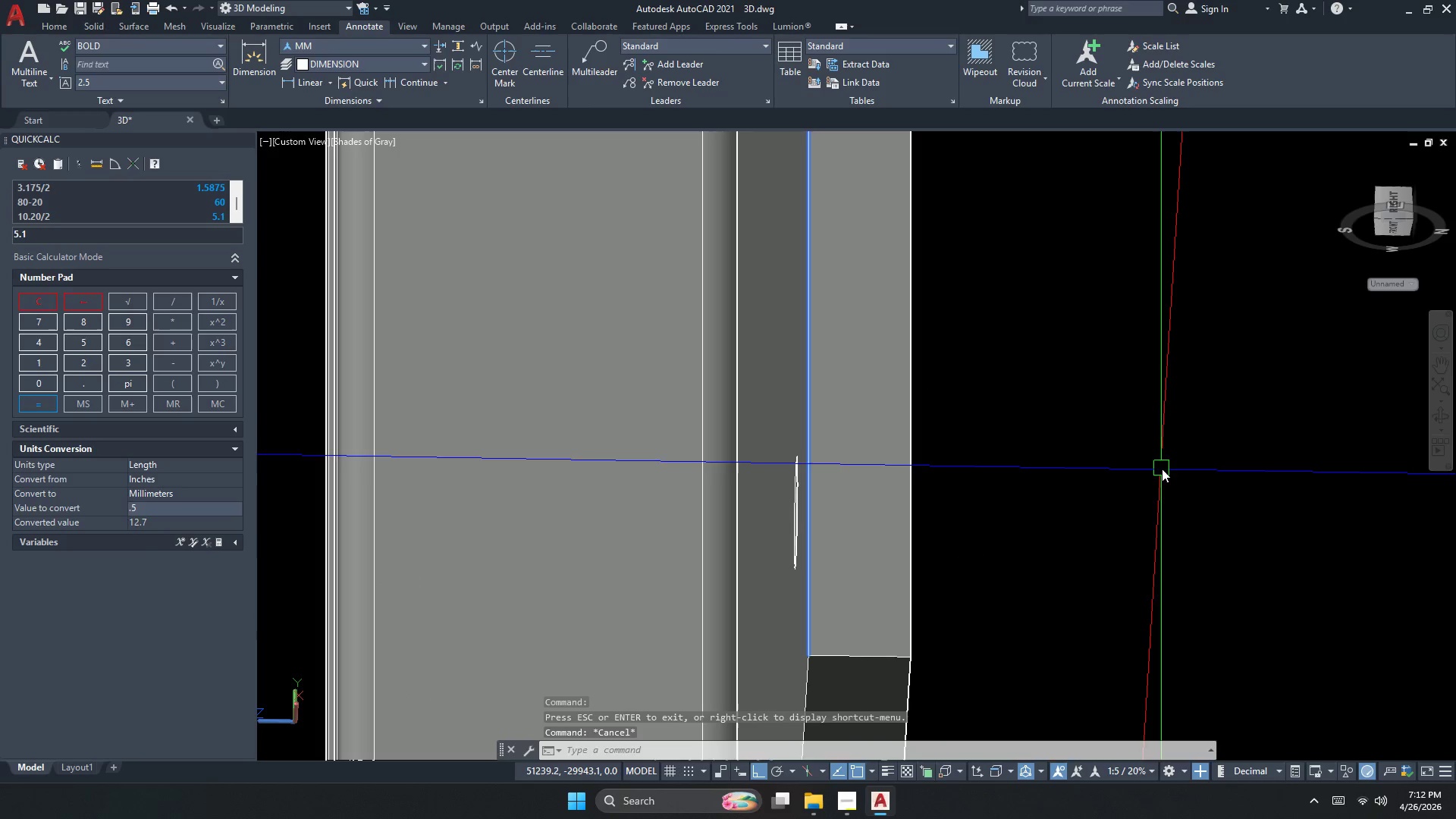 
key(F)
 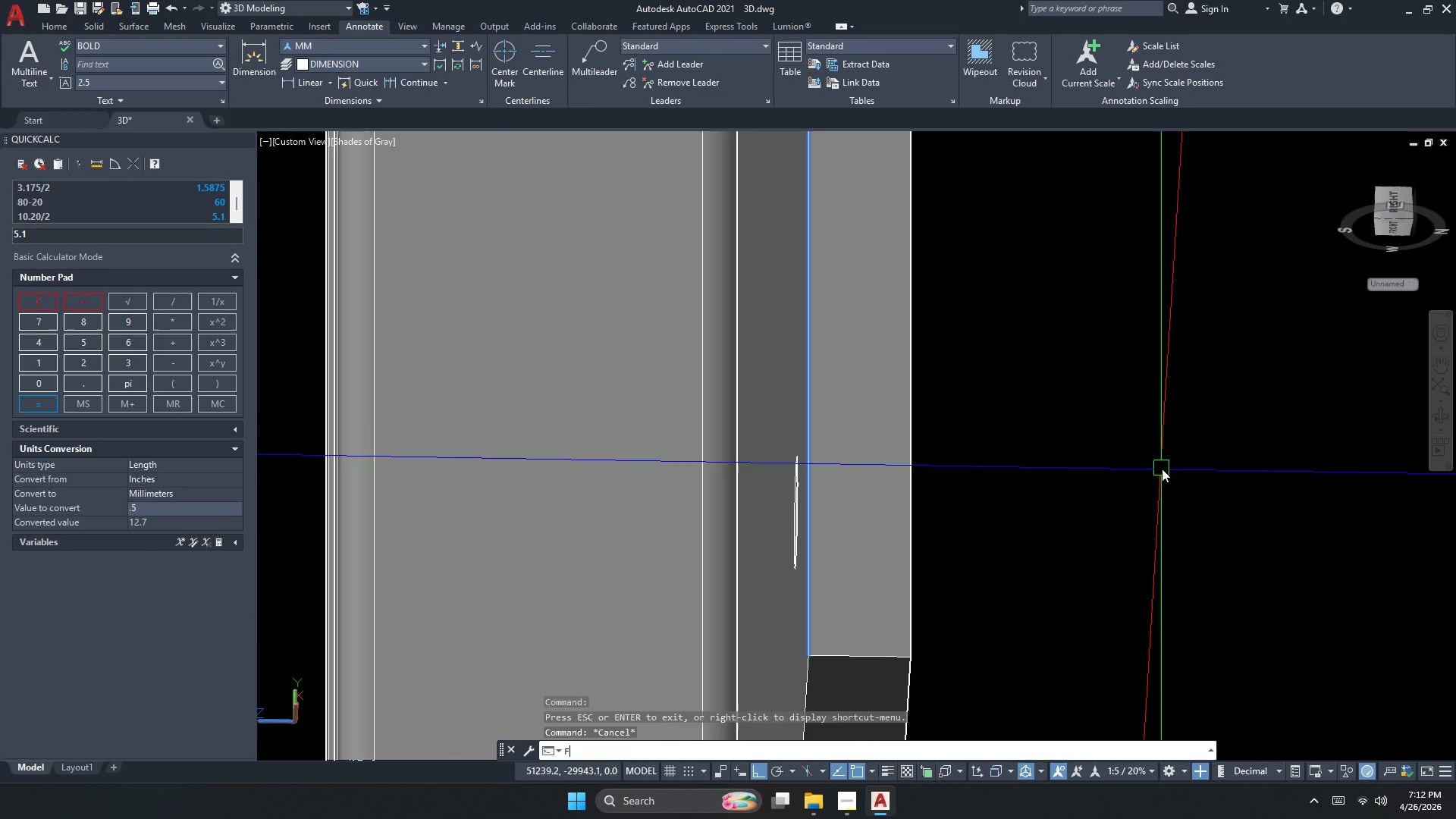 
key(Space)
 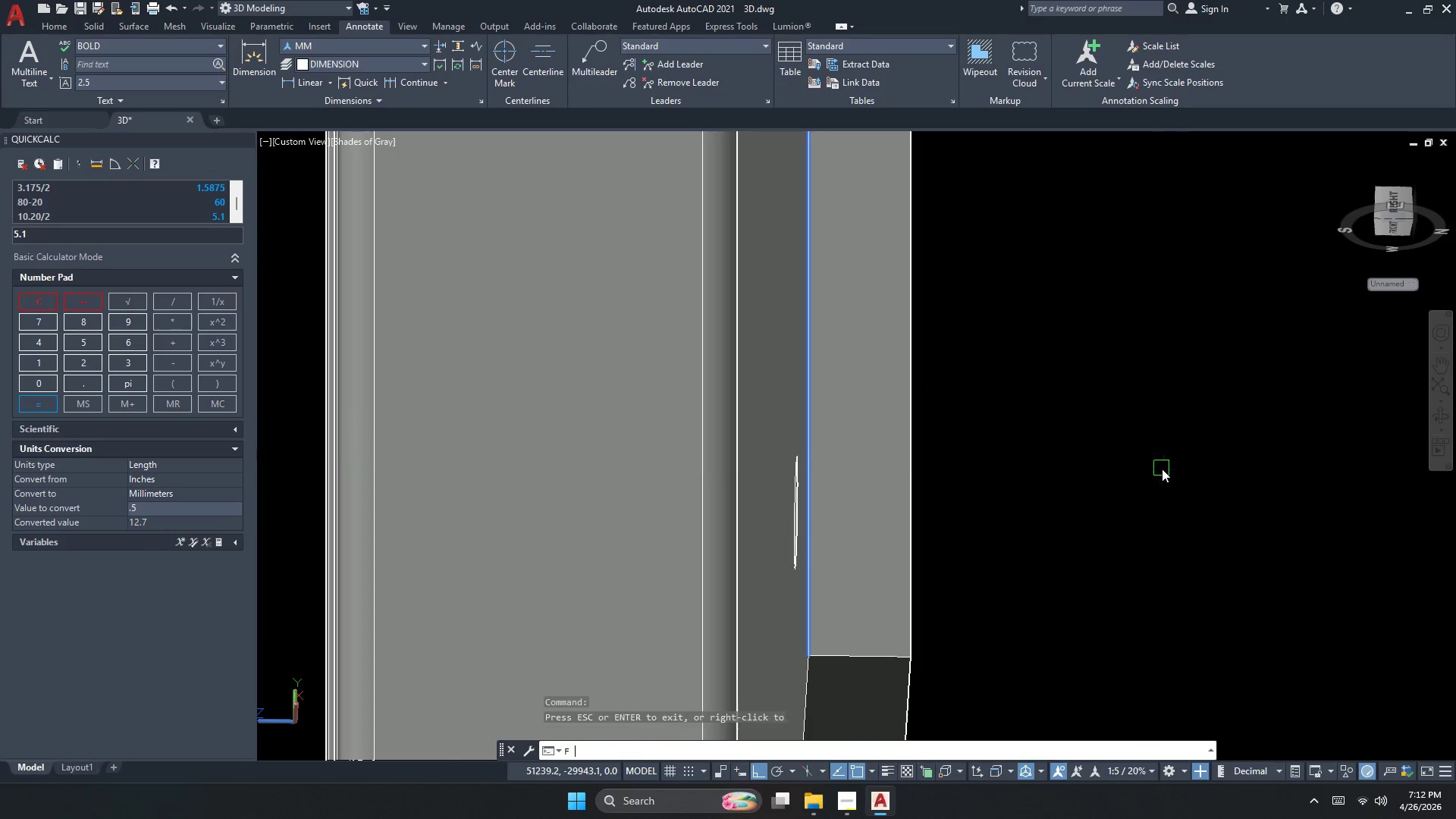 
key(R)
 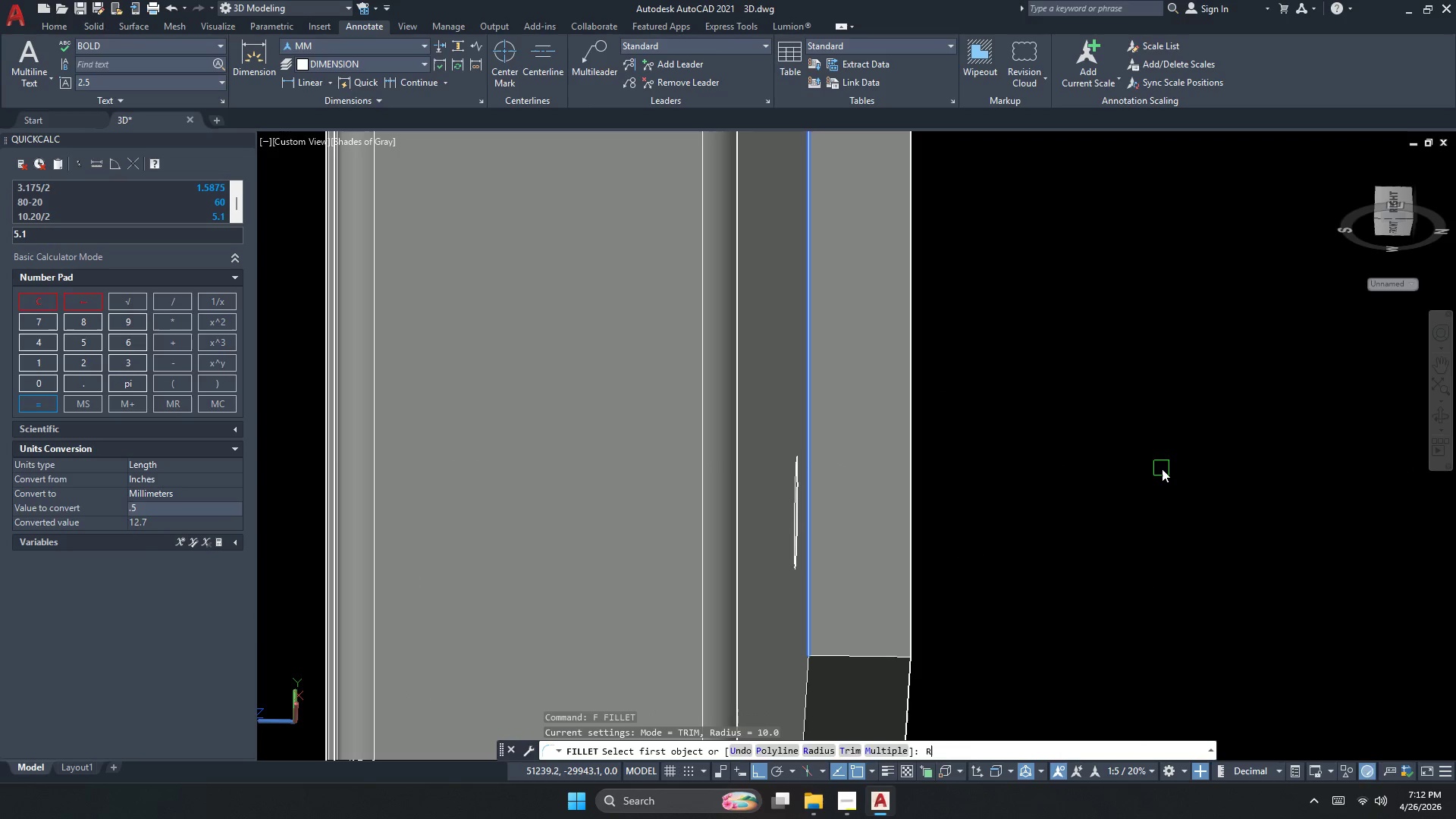 
key(Space)
 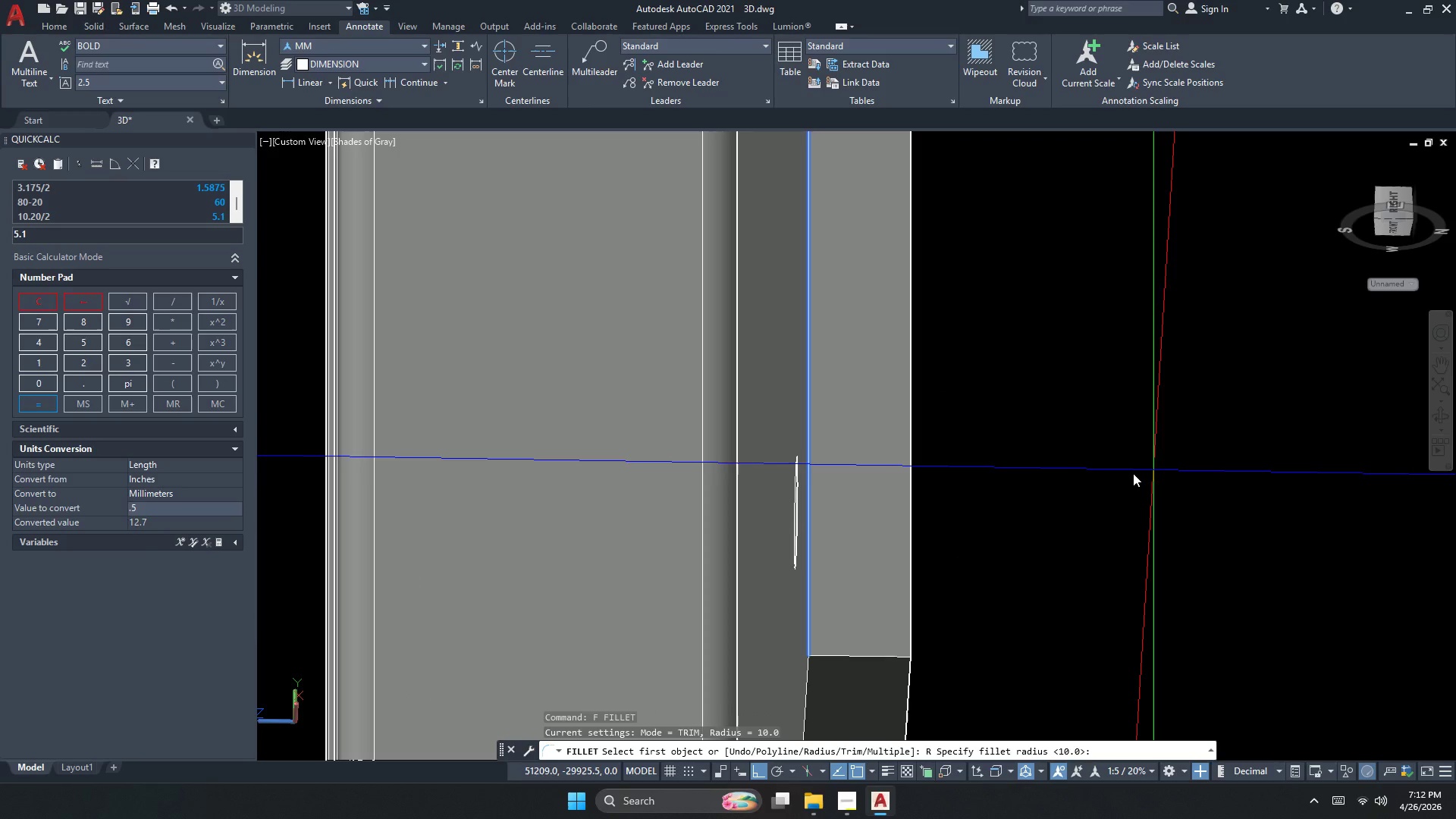 
key(Space)
 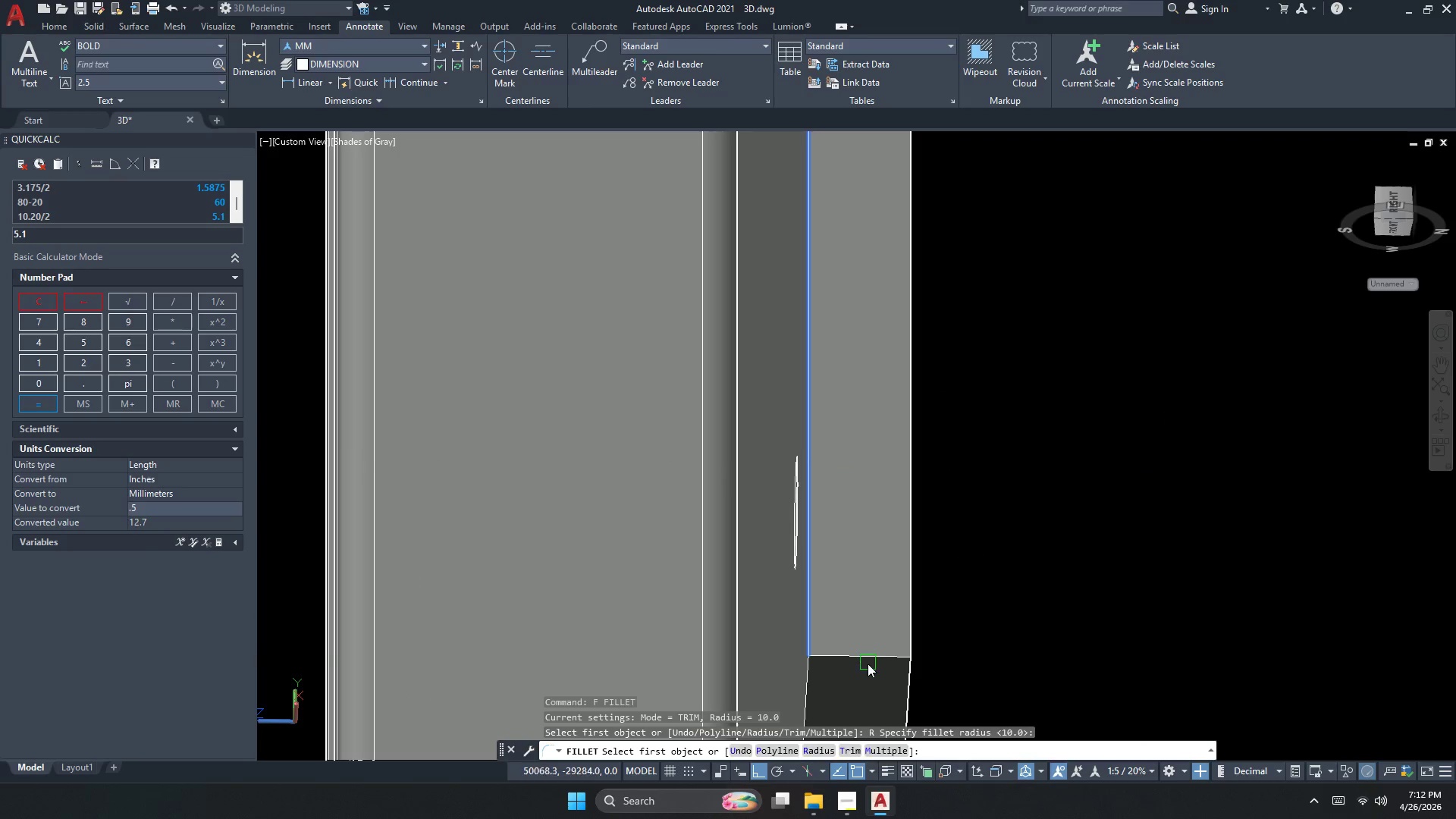 
left_click([868, 664])
 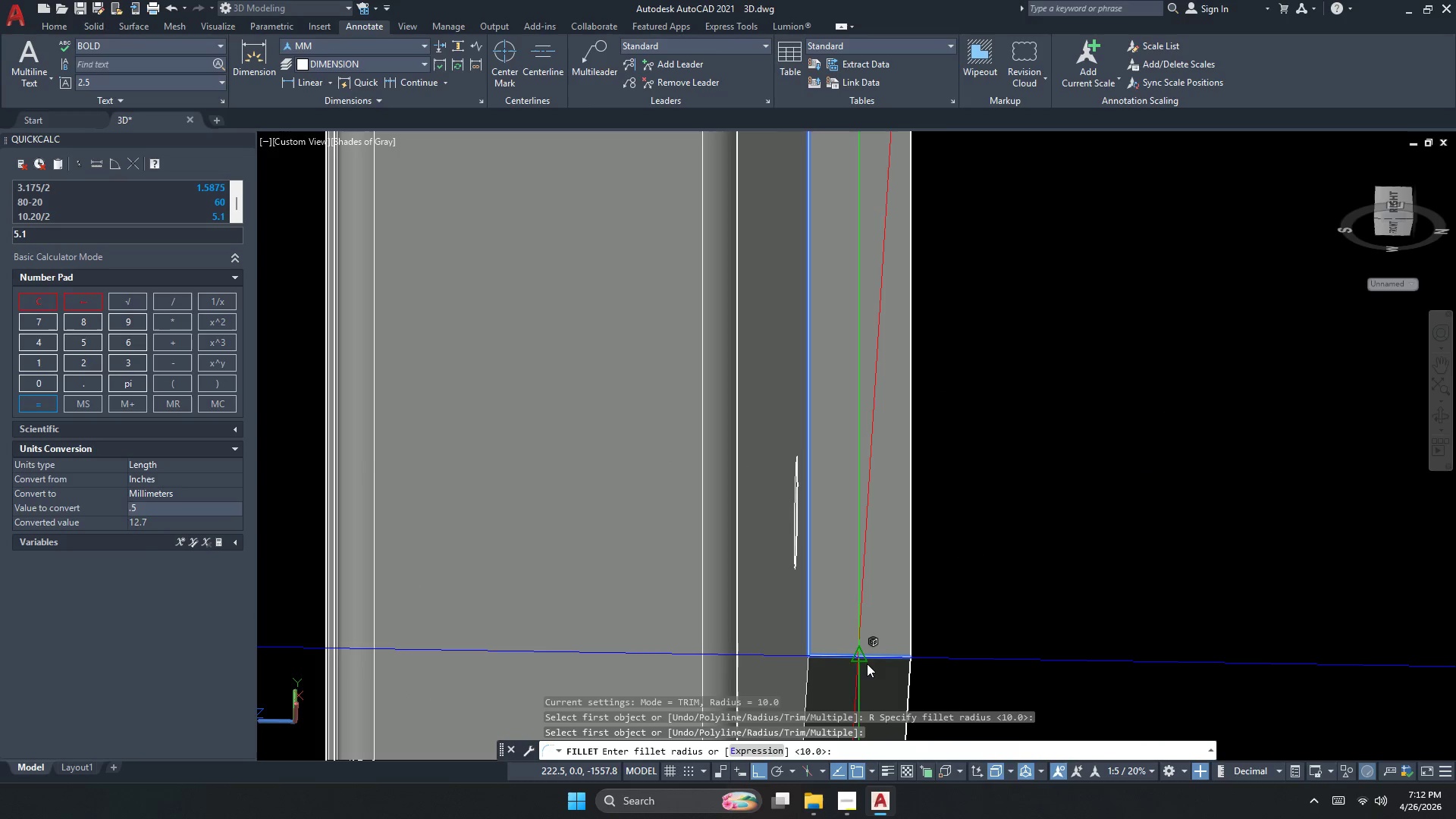 
key(Space)
 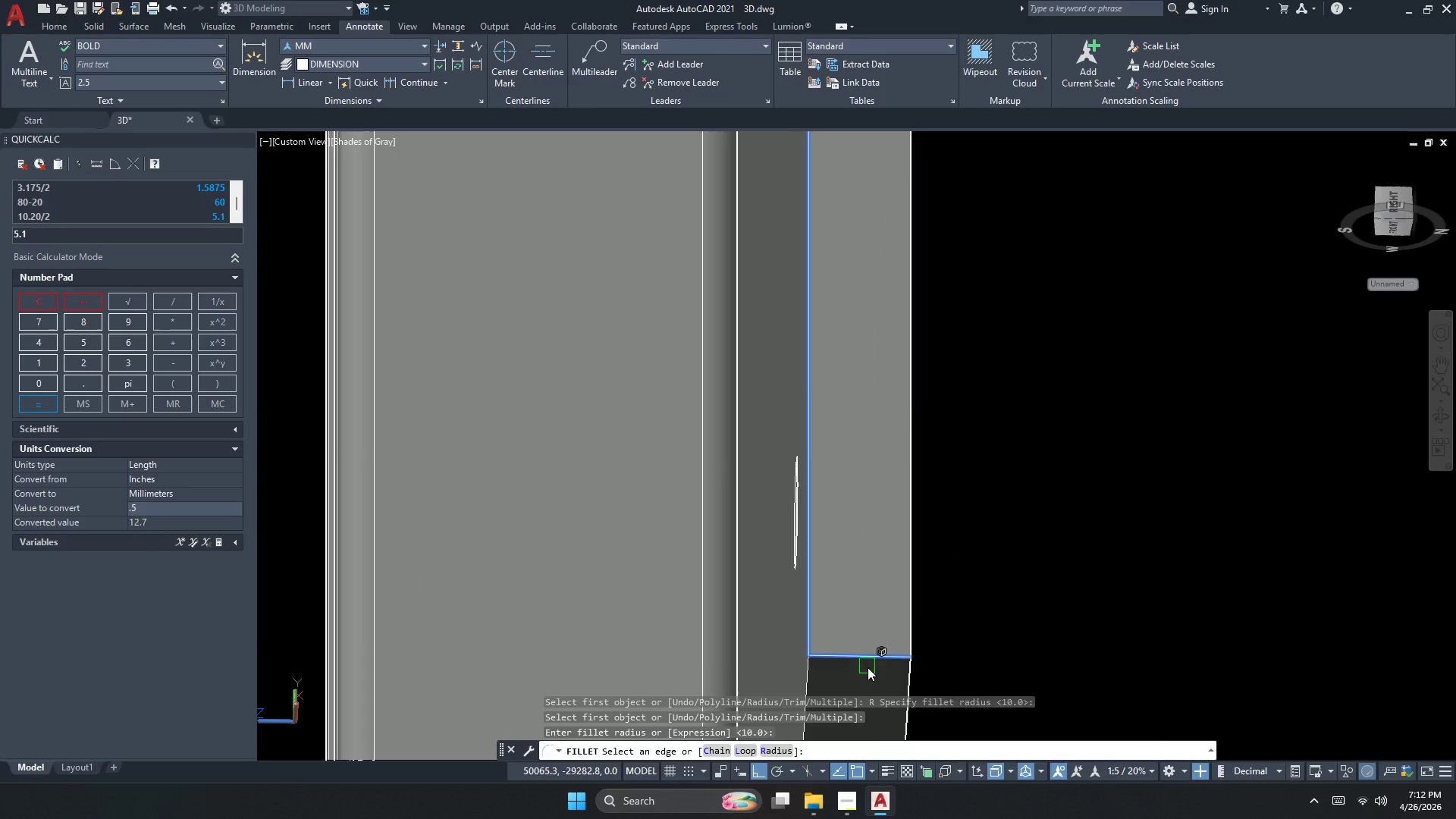 
key(Space)
 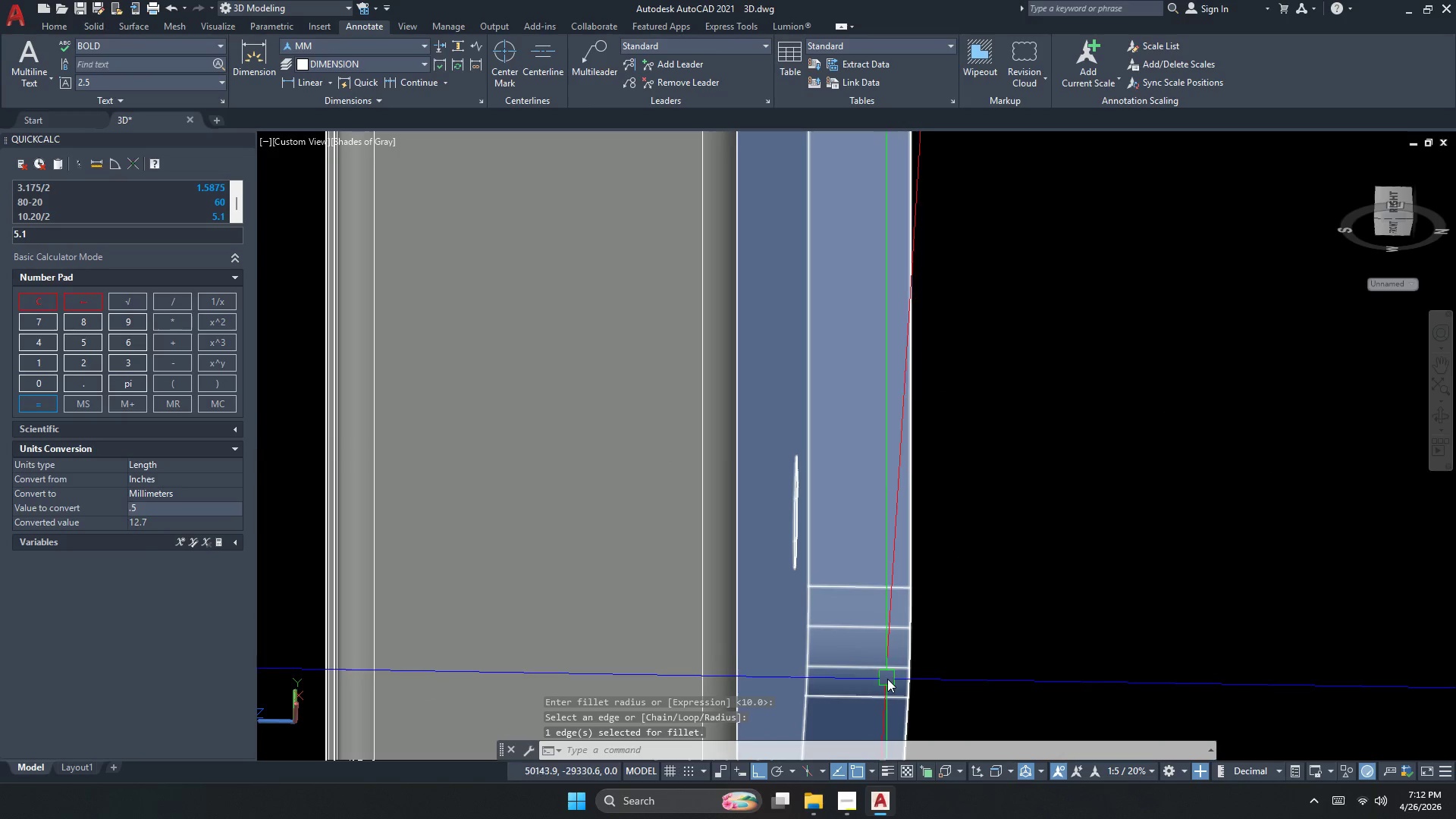 
scroll: coordinate [977, 619], scroll_direction: down, amount: 3.0
 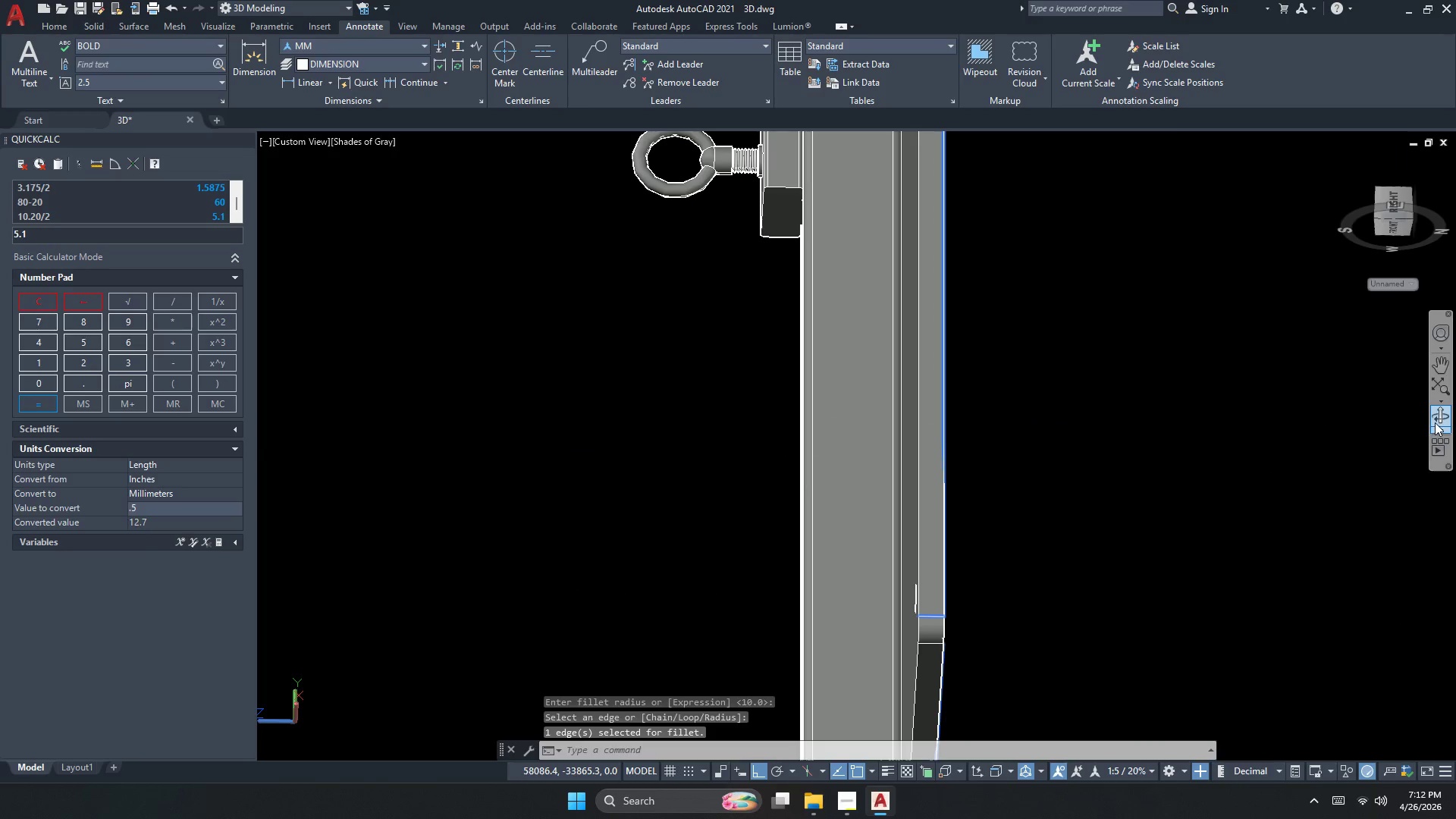 
left_click_drag(start_coordinate=[890, 417], to_coordinate=[1031, 541])
 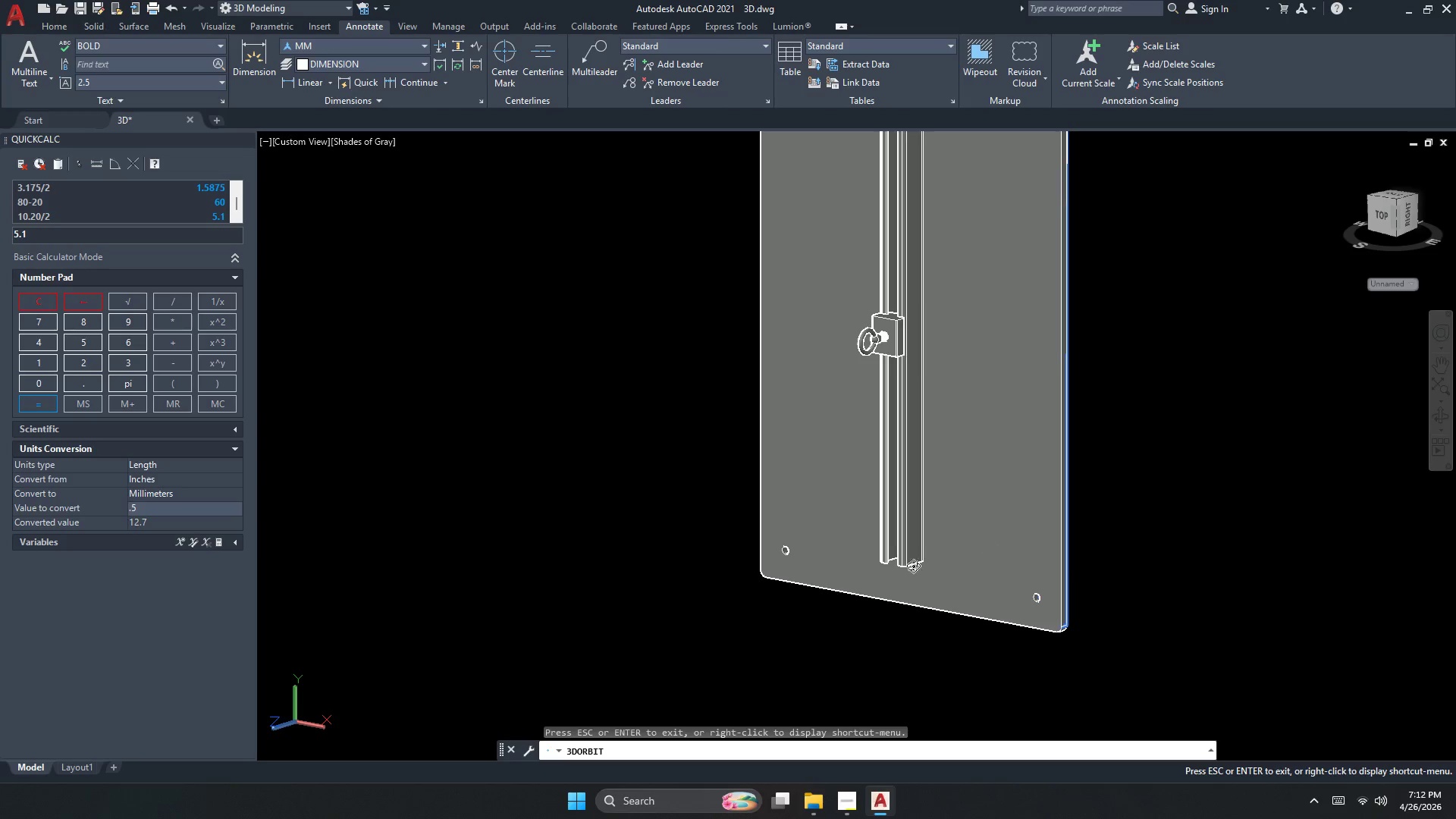 
scroll: coordinate [890, 400], scroll_direction: down, amount: 12.0
 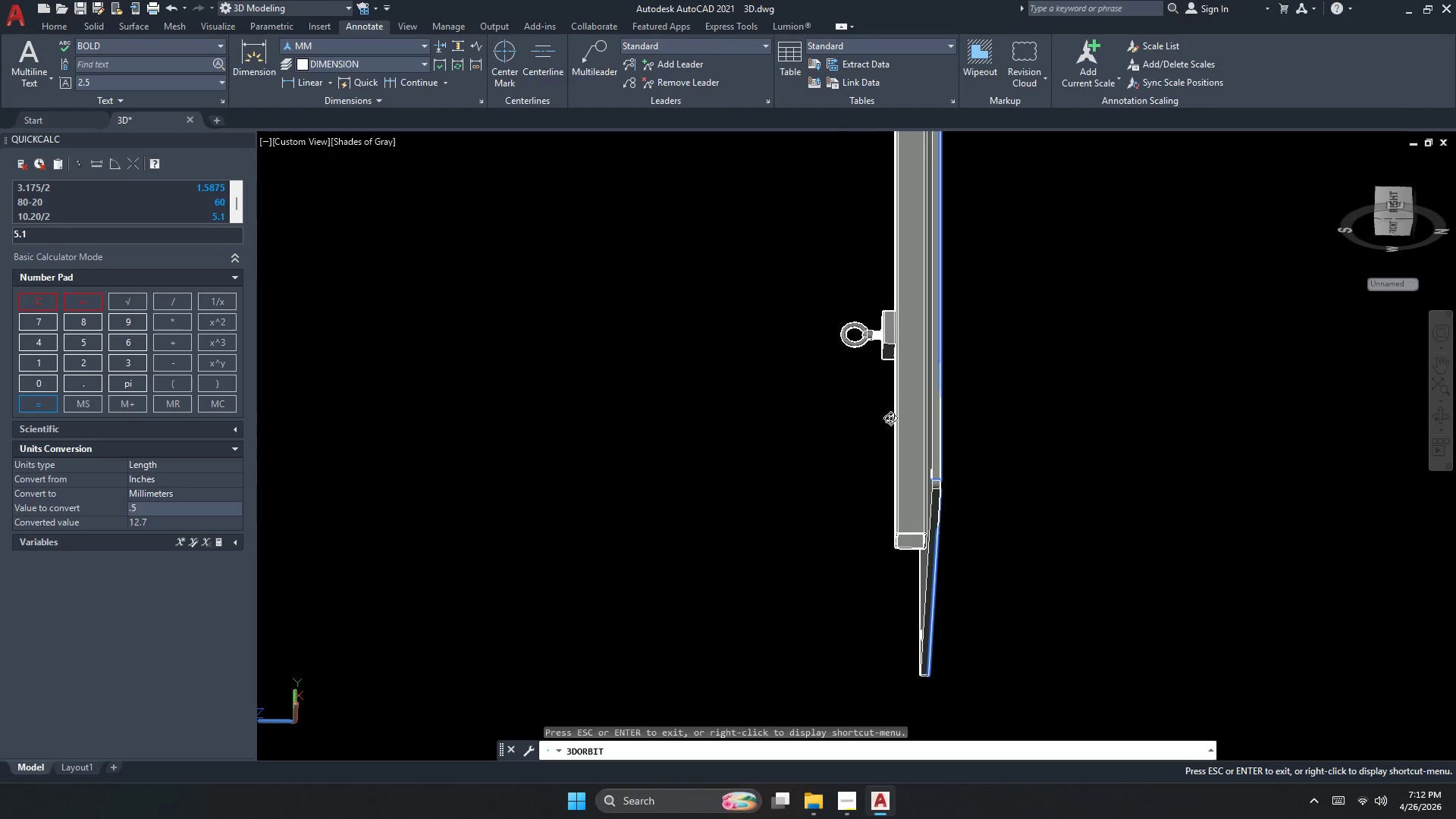 
left_click_drag(start_coordinate=[915, 531], to_coordinate=[956, 620])
 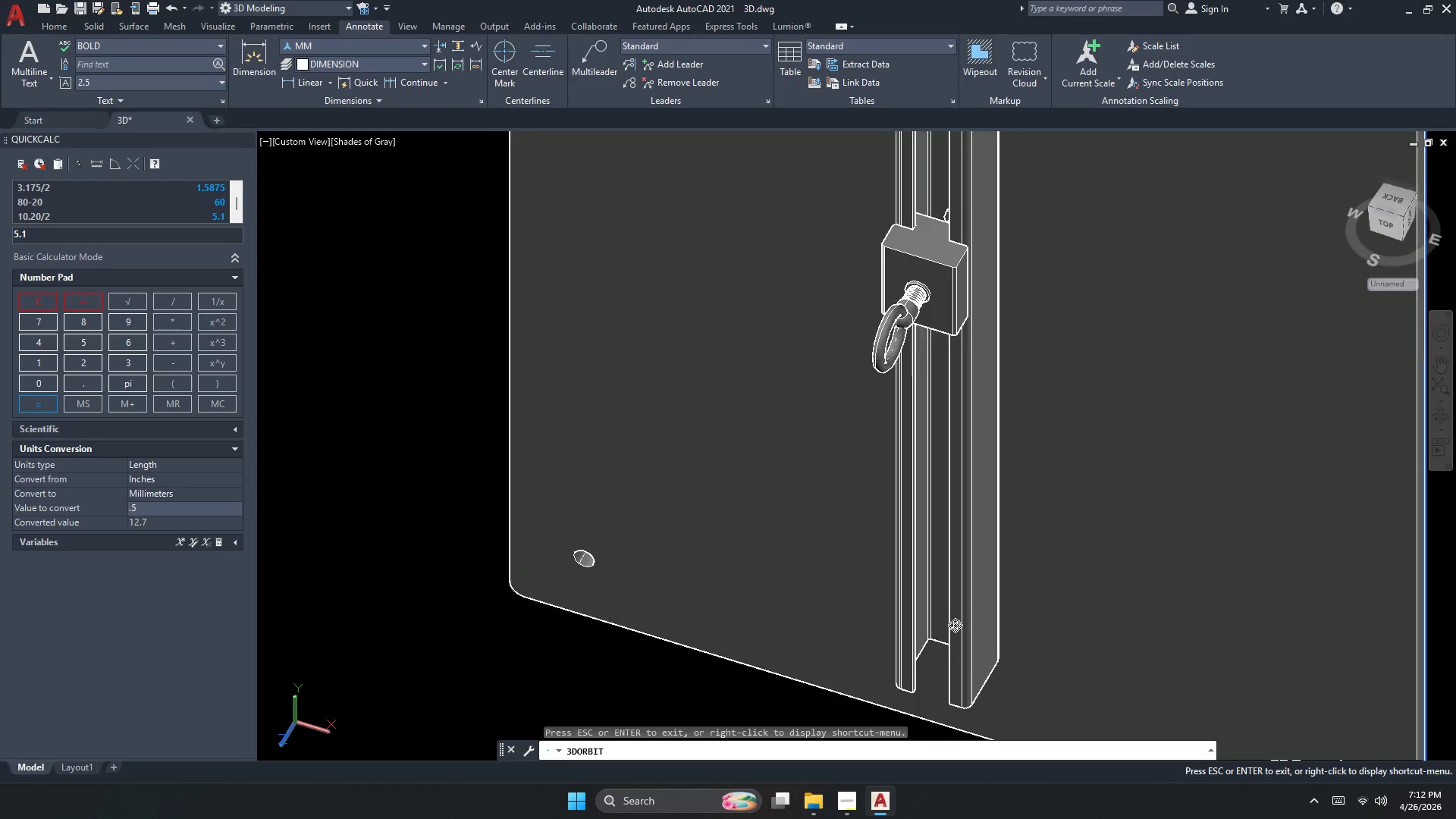 
scroll: coordinate [967, 266], scroll_direction: up, amount: 11.0
 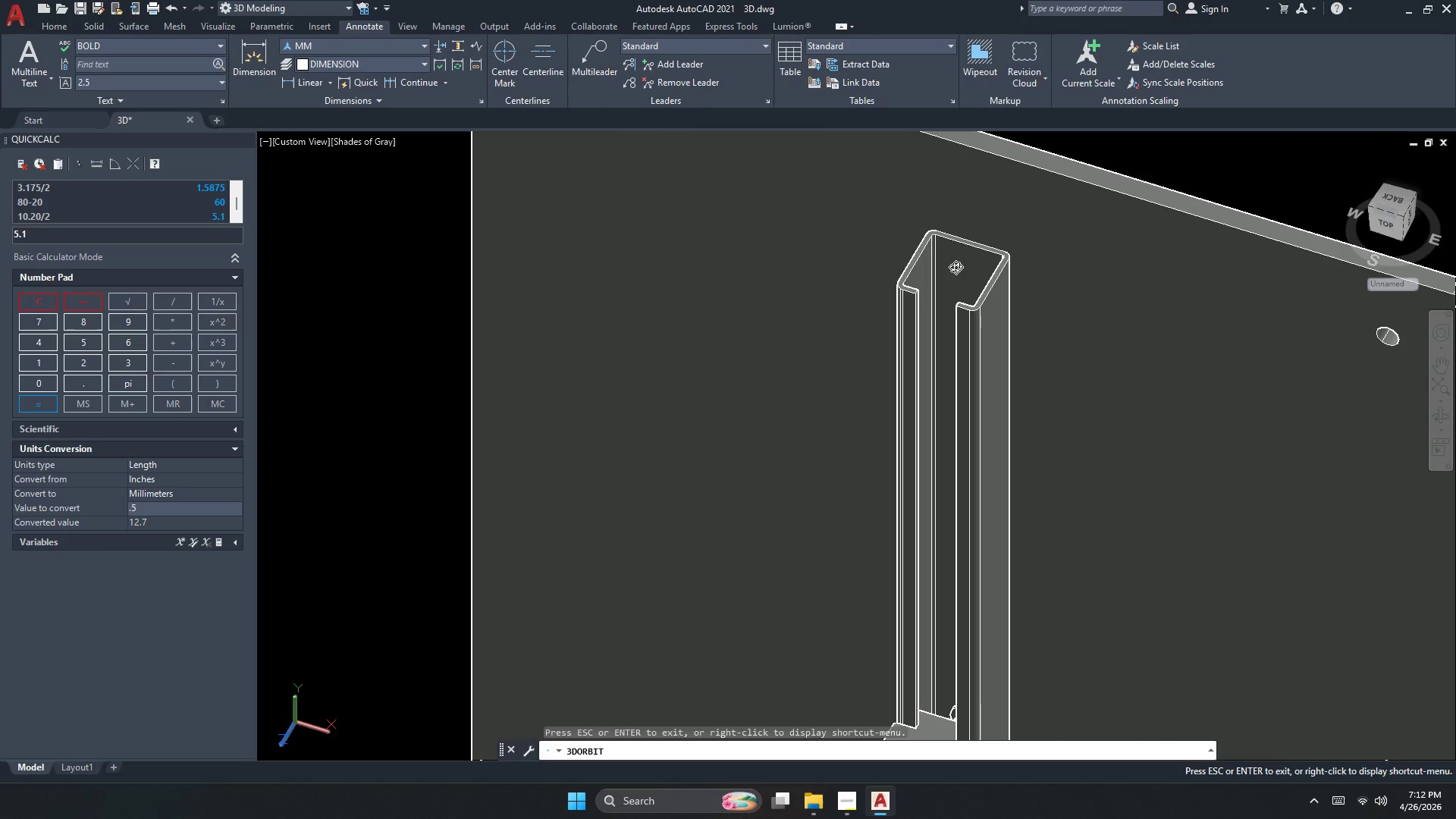 
left_click_drag(start_coordinate=[963, 343], to_coordinate=[1112, 325])
 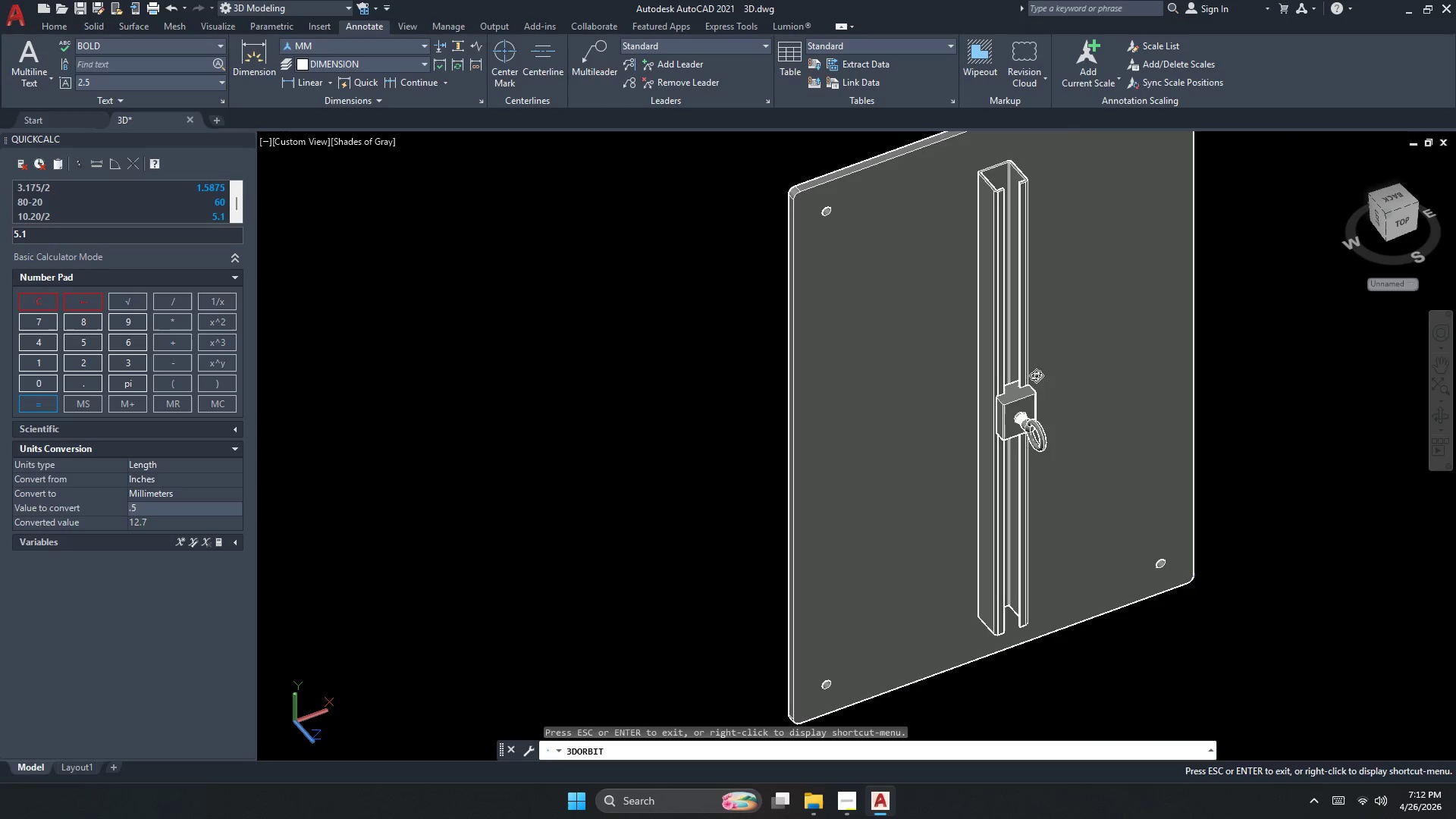 
scroll: coordinate [940, 246], scroll_direction: down, amount: 9.0
 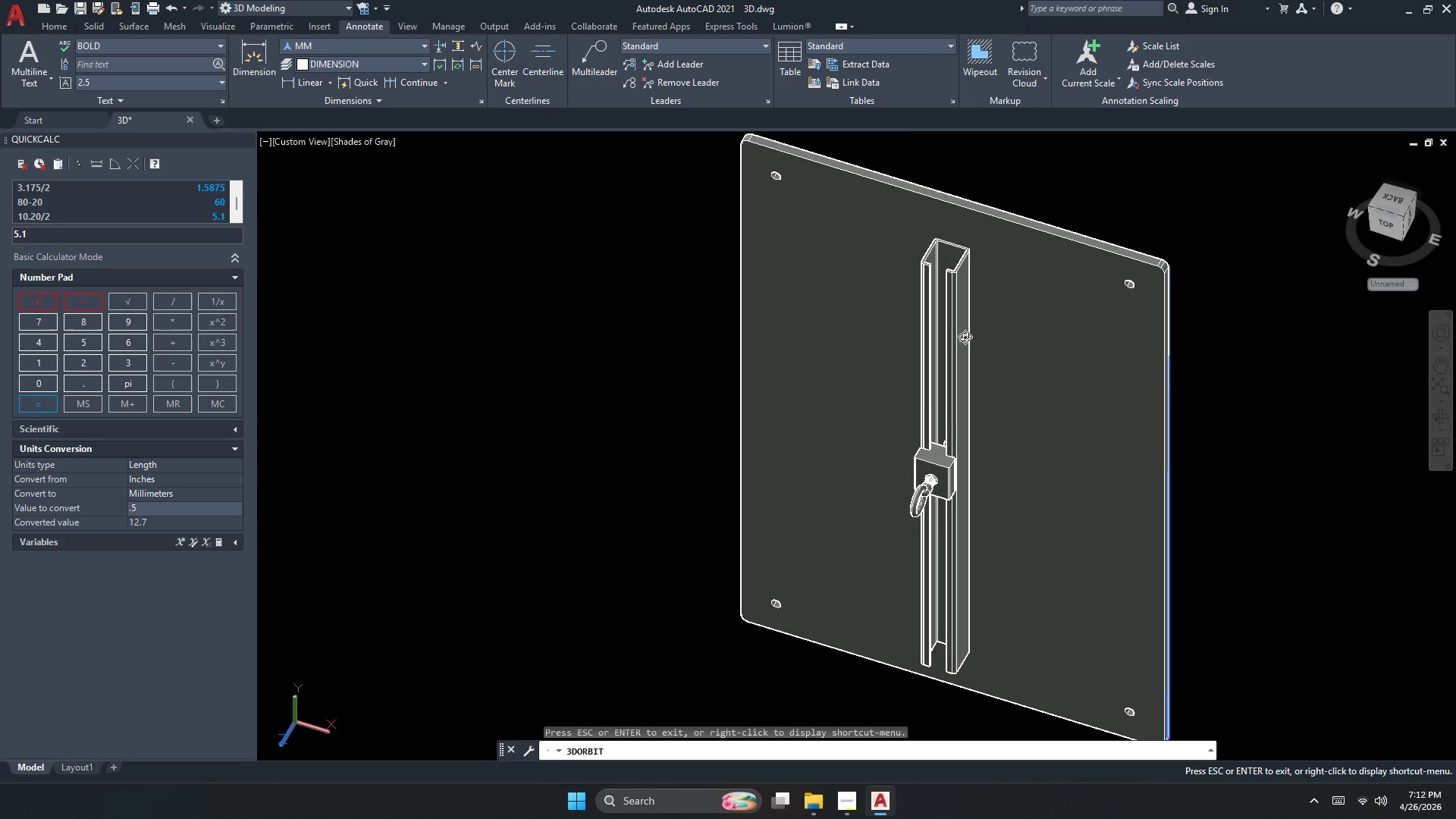 
left_click_drag(start_coordinate=[1049, 390], to_coordinate=[968, 340])
 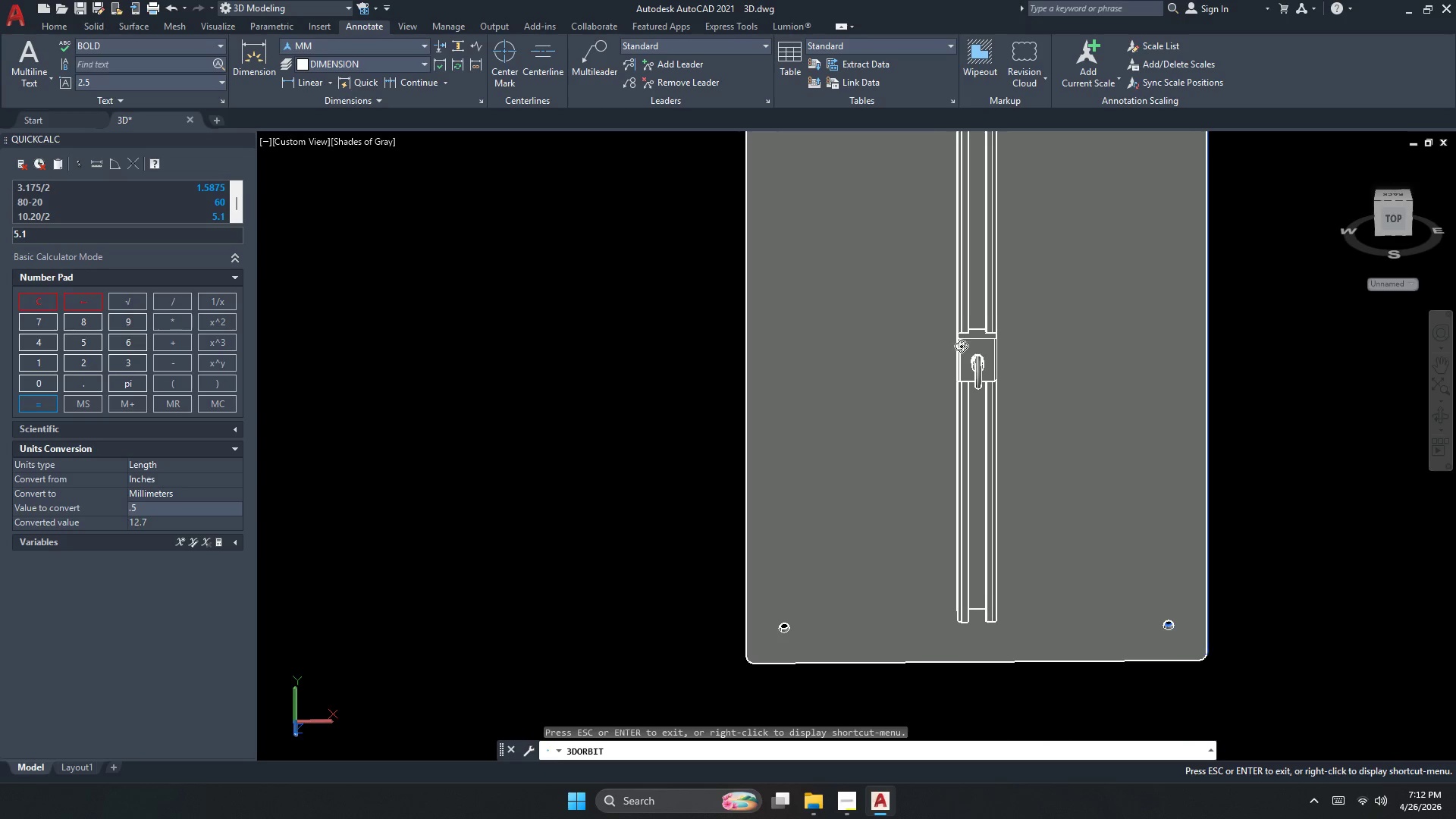 
left_click_drag(start_coordinate=[1010, 426], to_coordinate=[1137, 363])
 